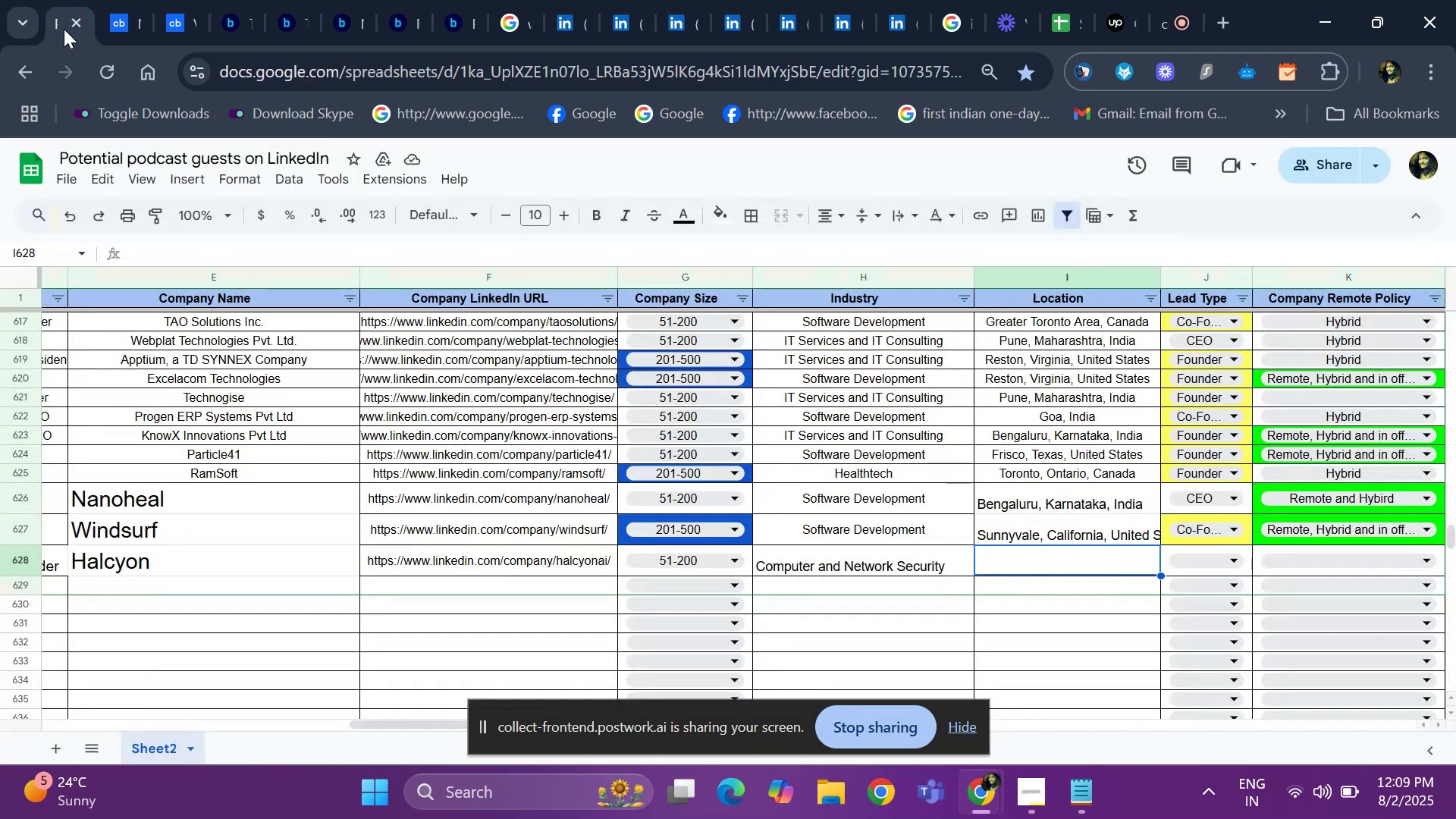 
key(ArrowRight)
 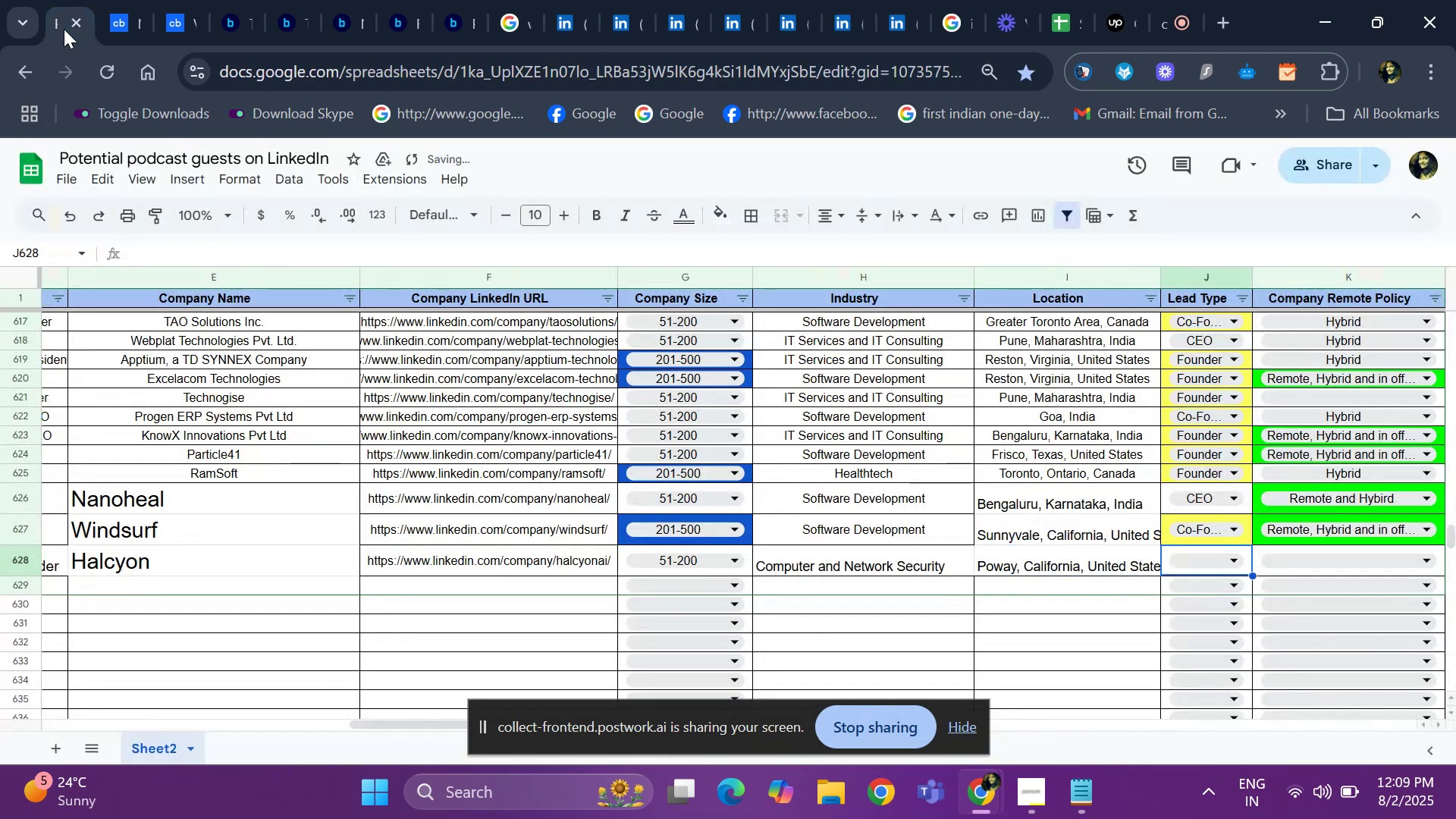 
hold_key(key=ArrowLeft, duration=0.67)
 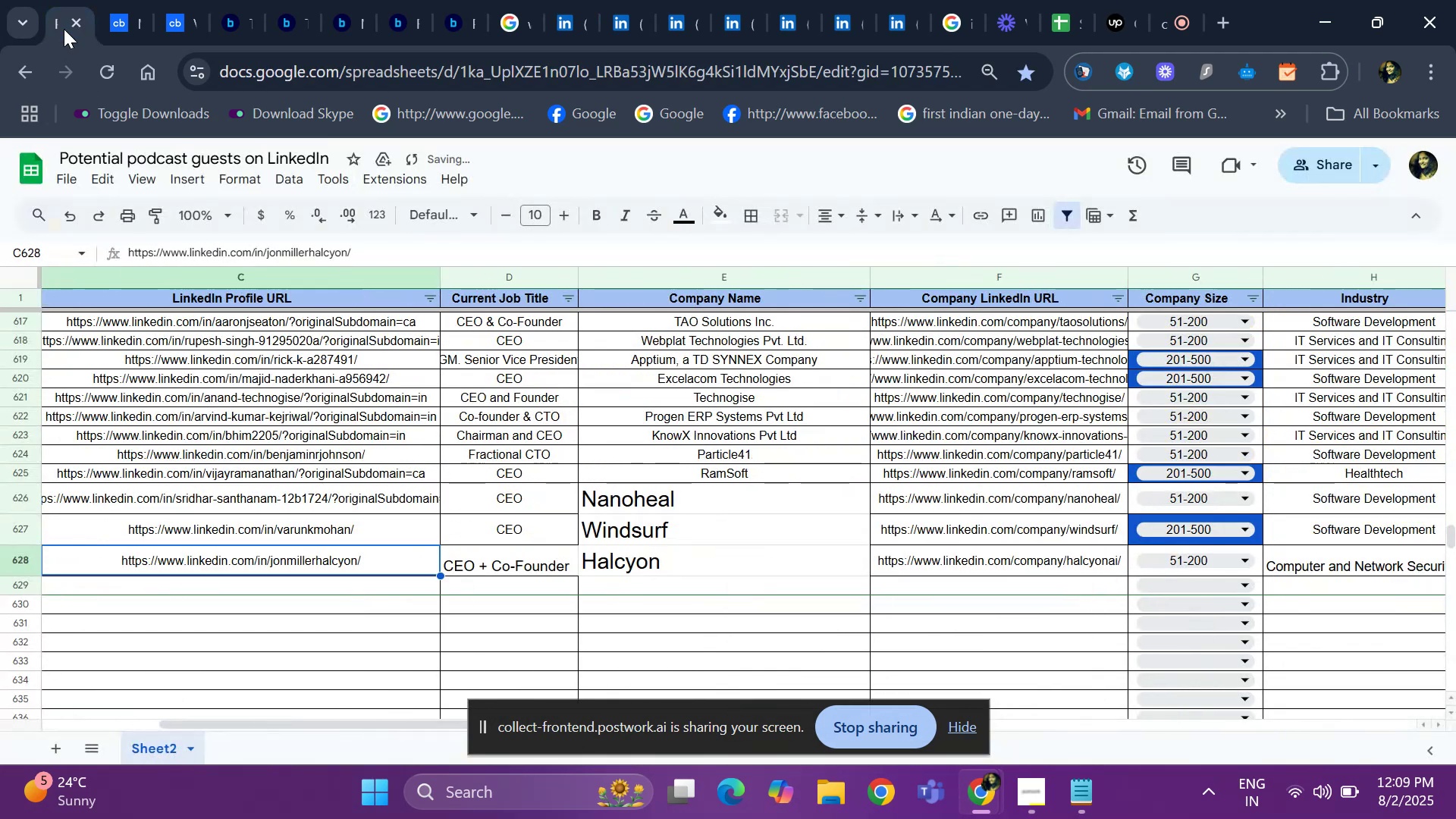 
key(ArrowRight)
 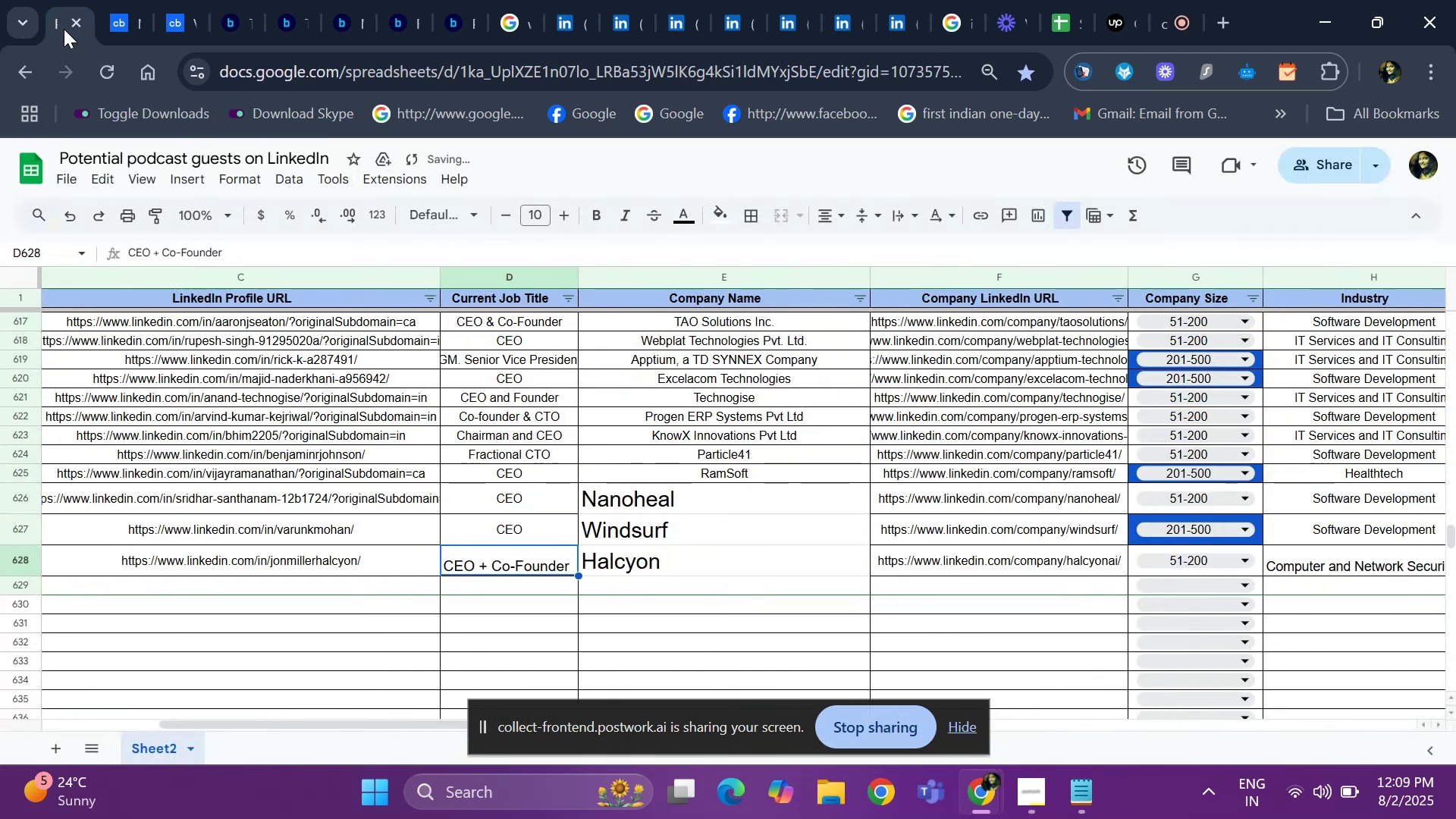 
key(ArrowRight)
 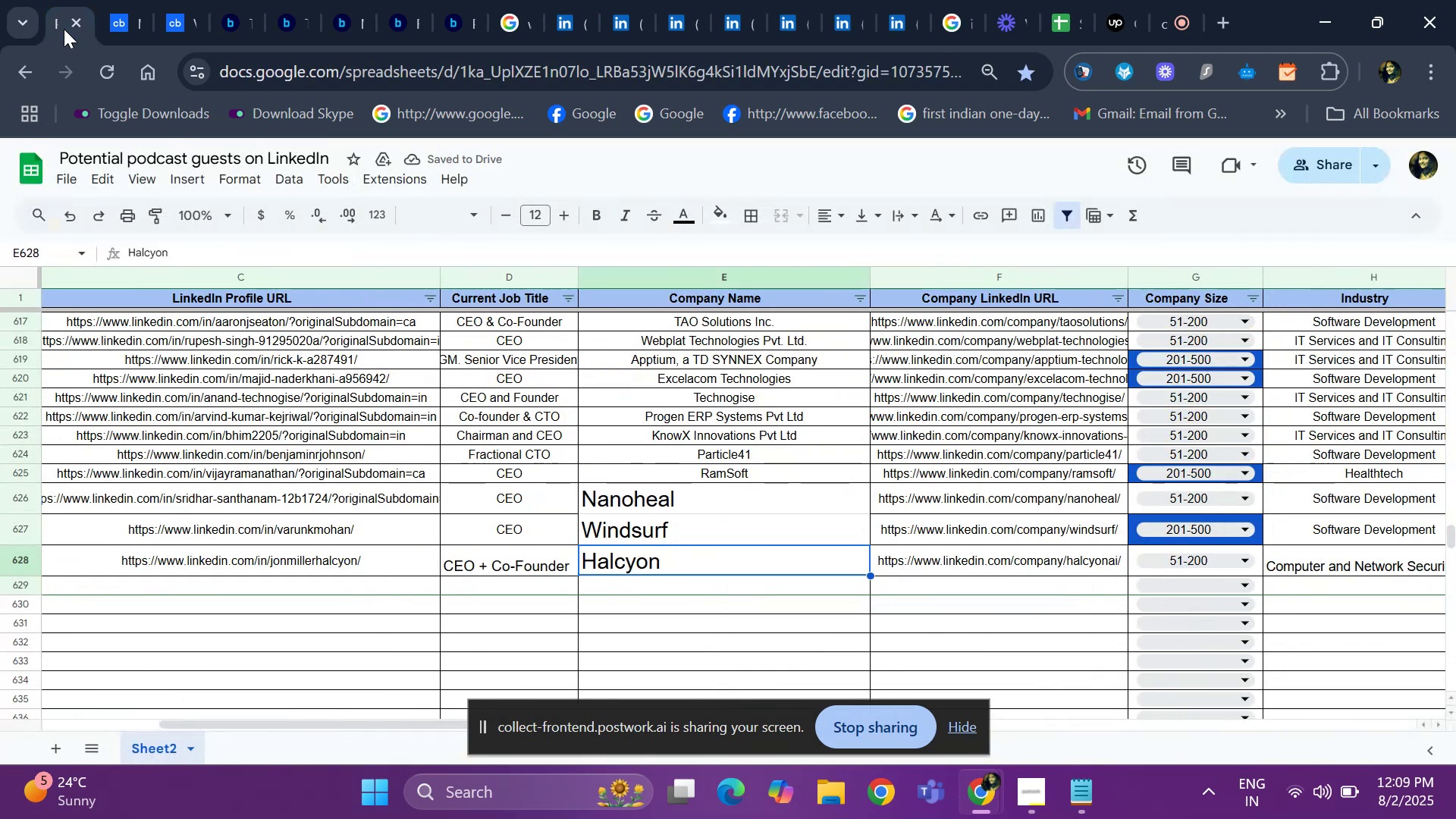 
key(ArrowRight)
 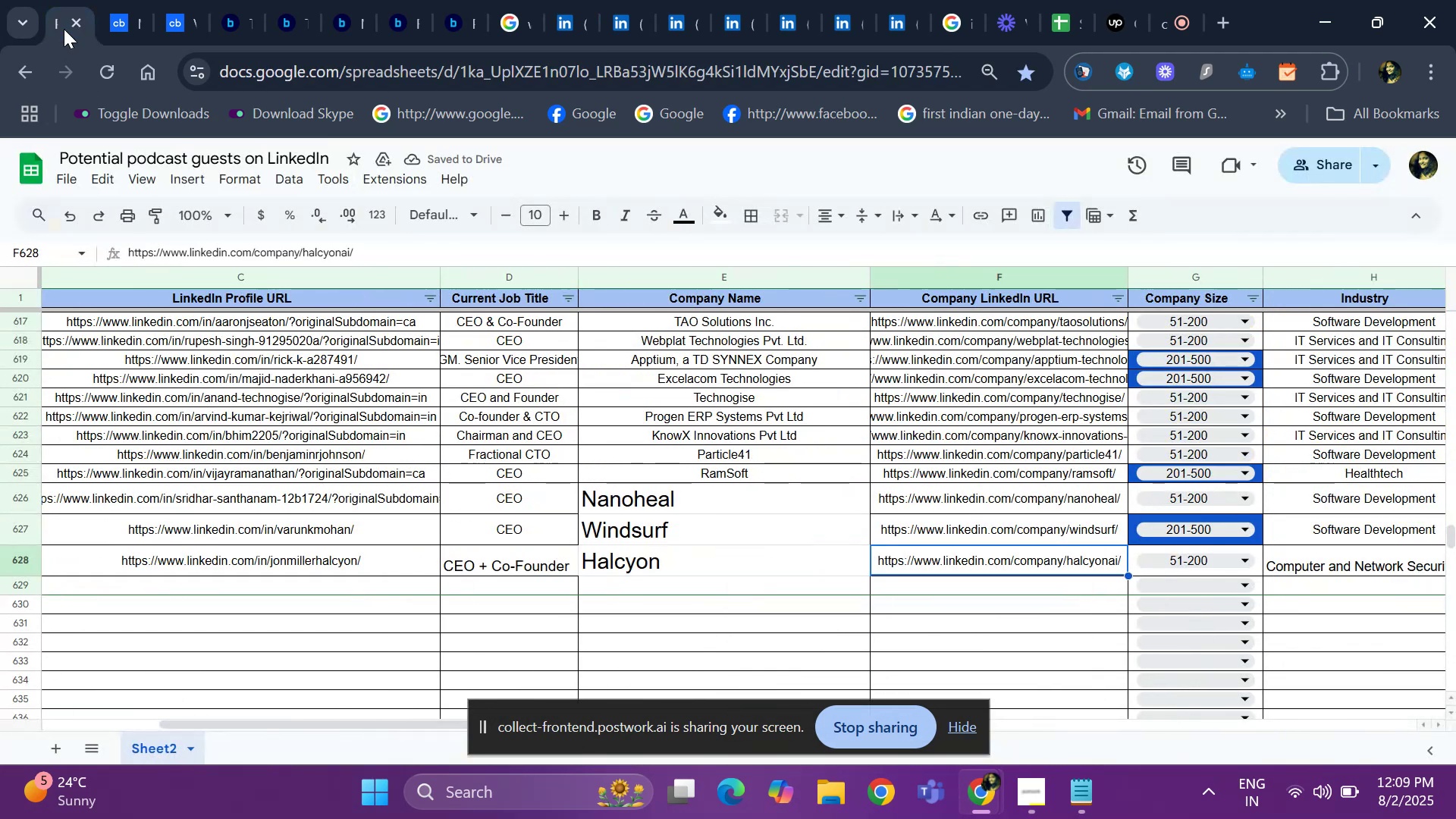 
key(ArrowRight)
 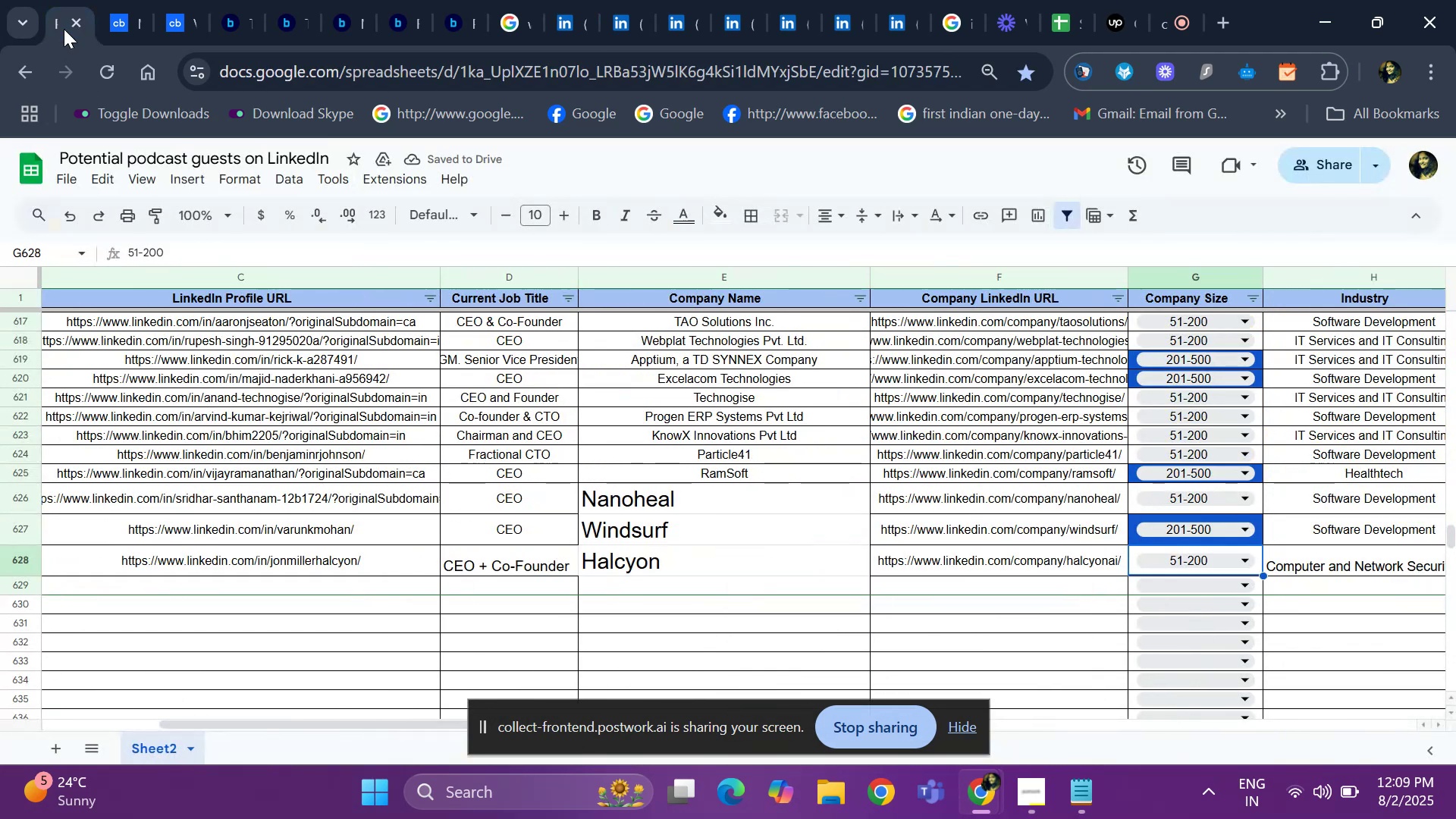 
key(ArrowRight)
 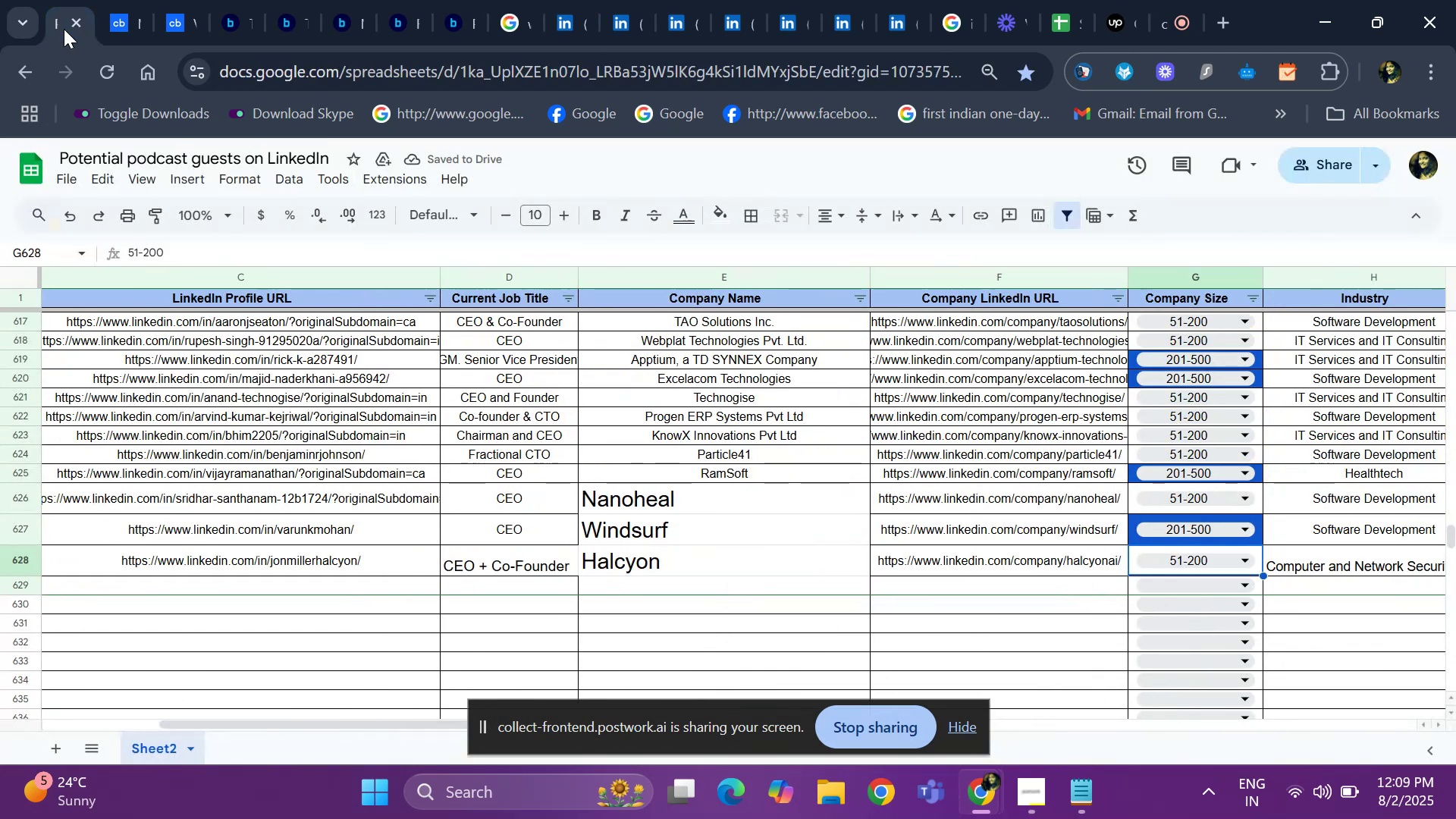 
key(ArrowRight)
 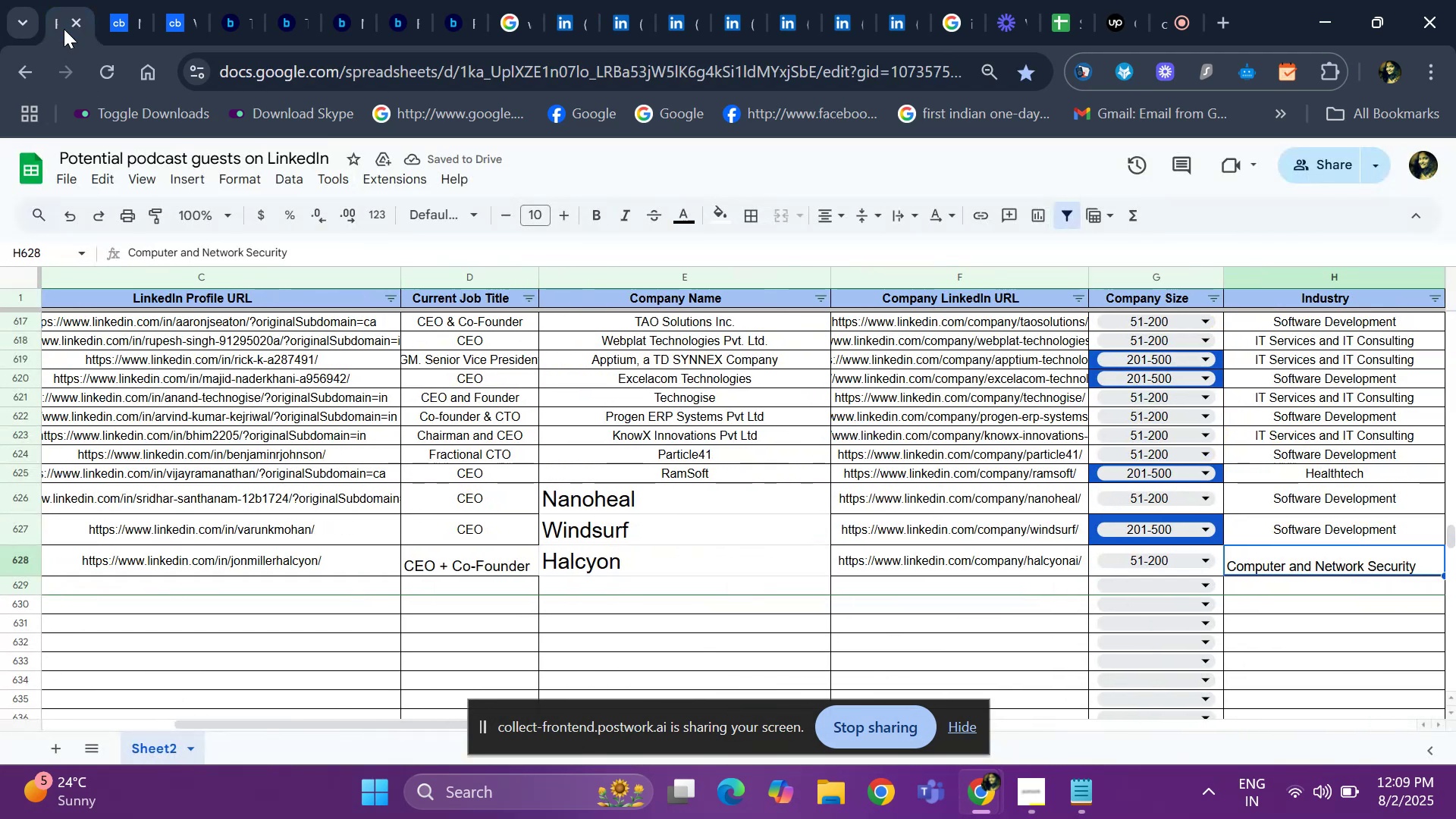 
key(ArrowRight)
 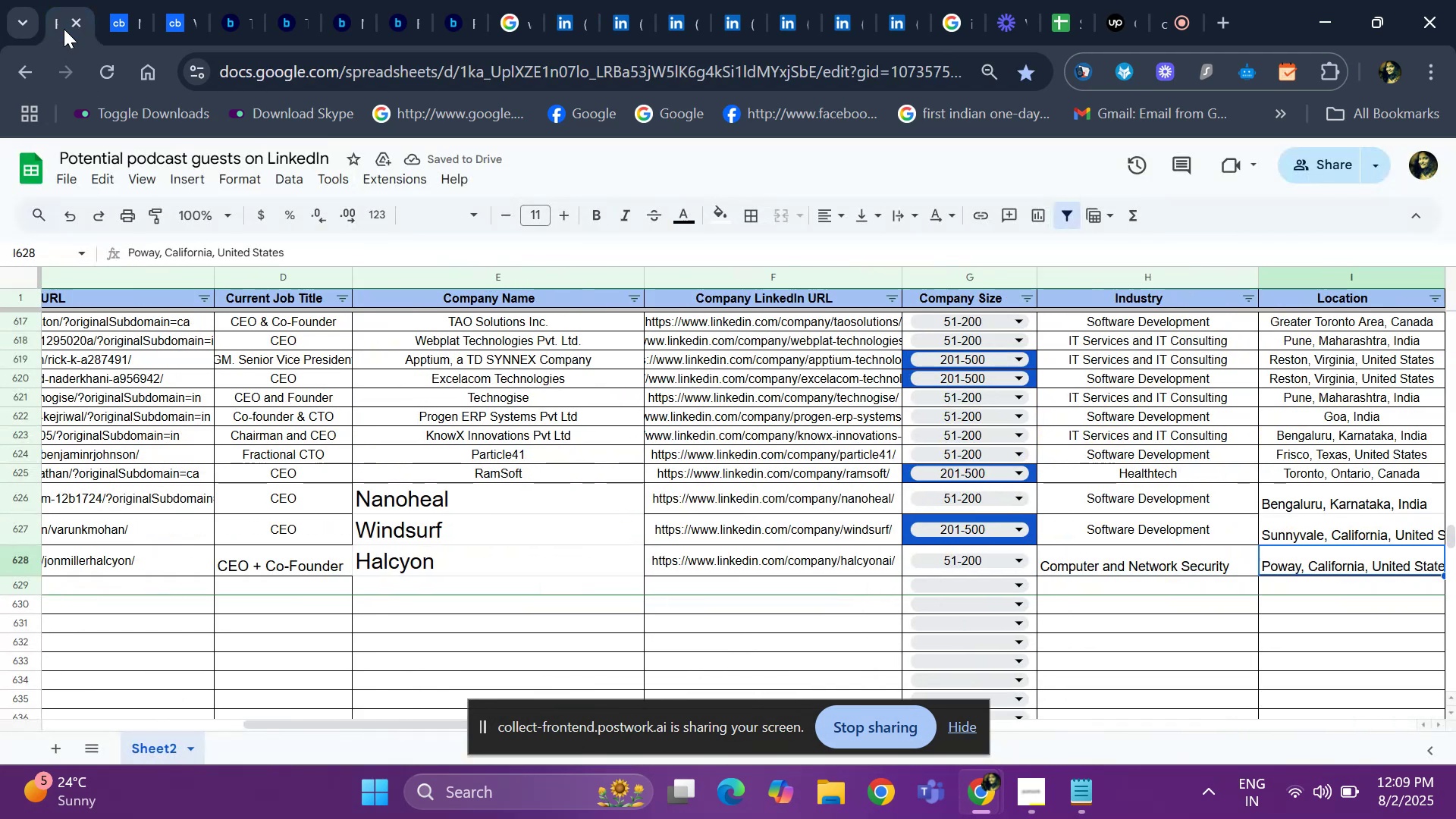 
key(ArrowRight)
 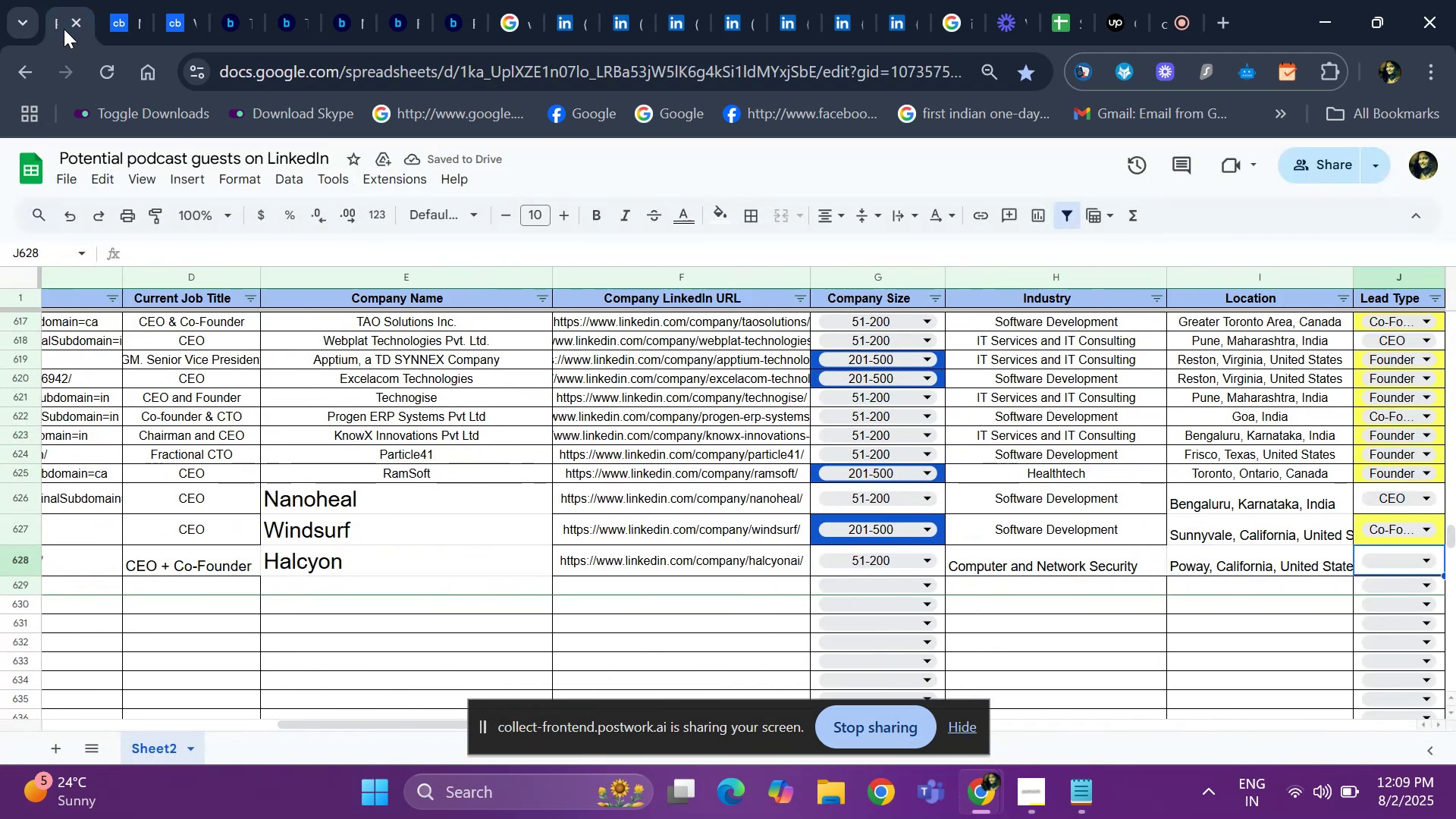 
key(ArrowRight)
 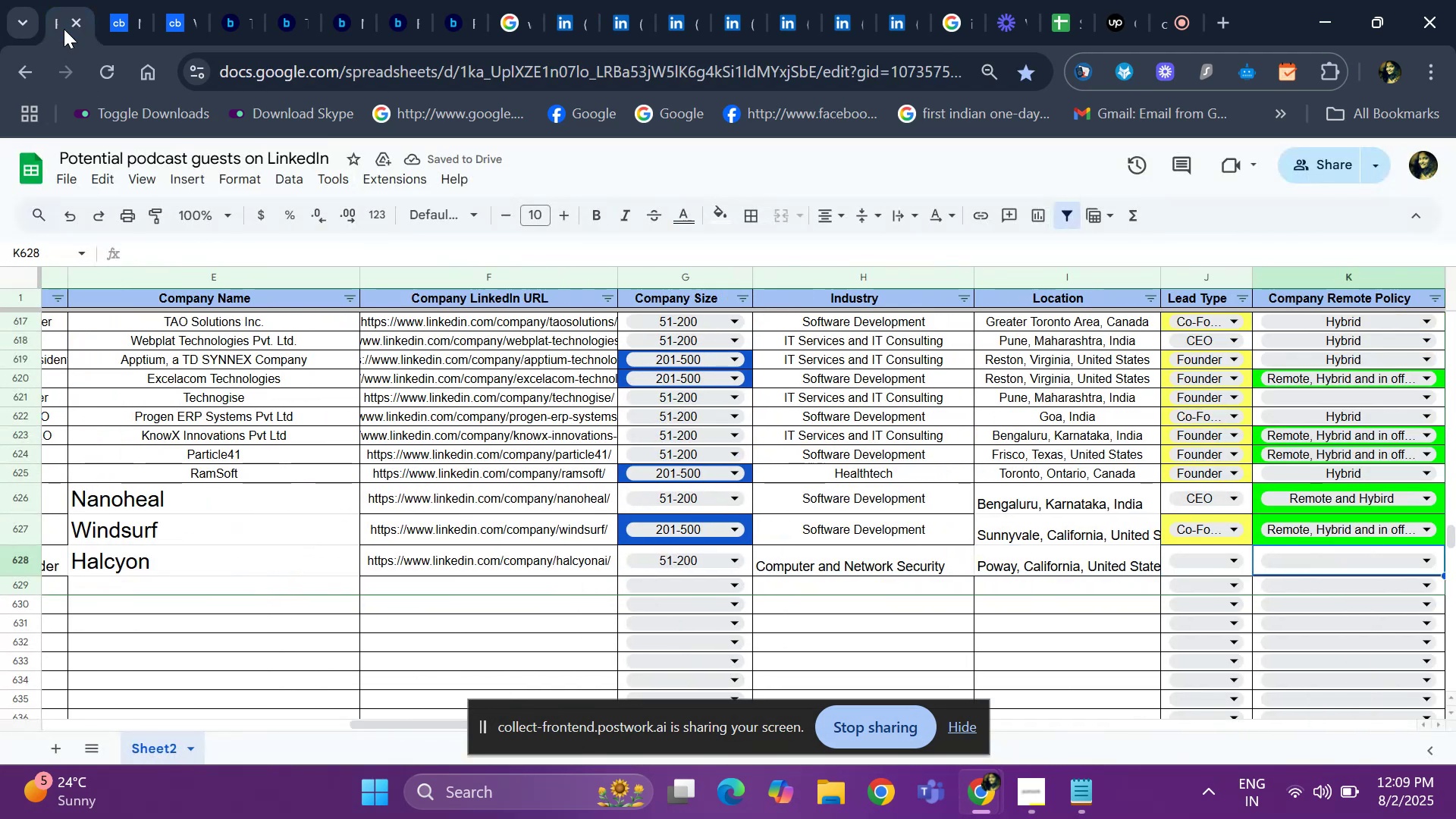 
key(ArrowRight)
 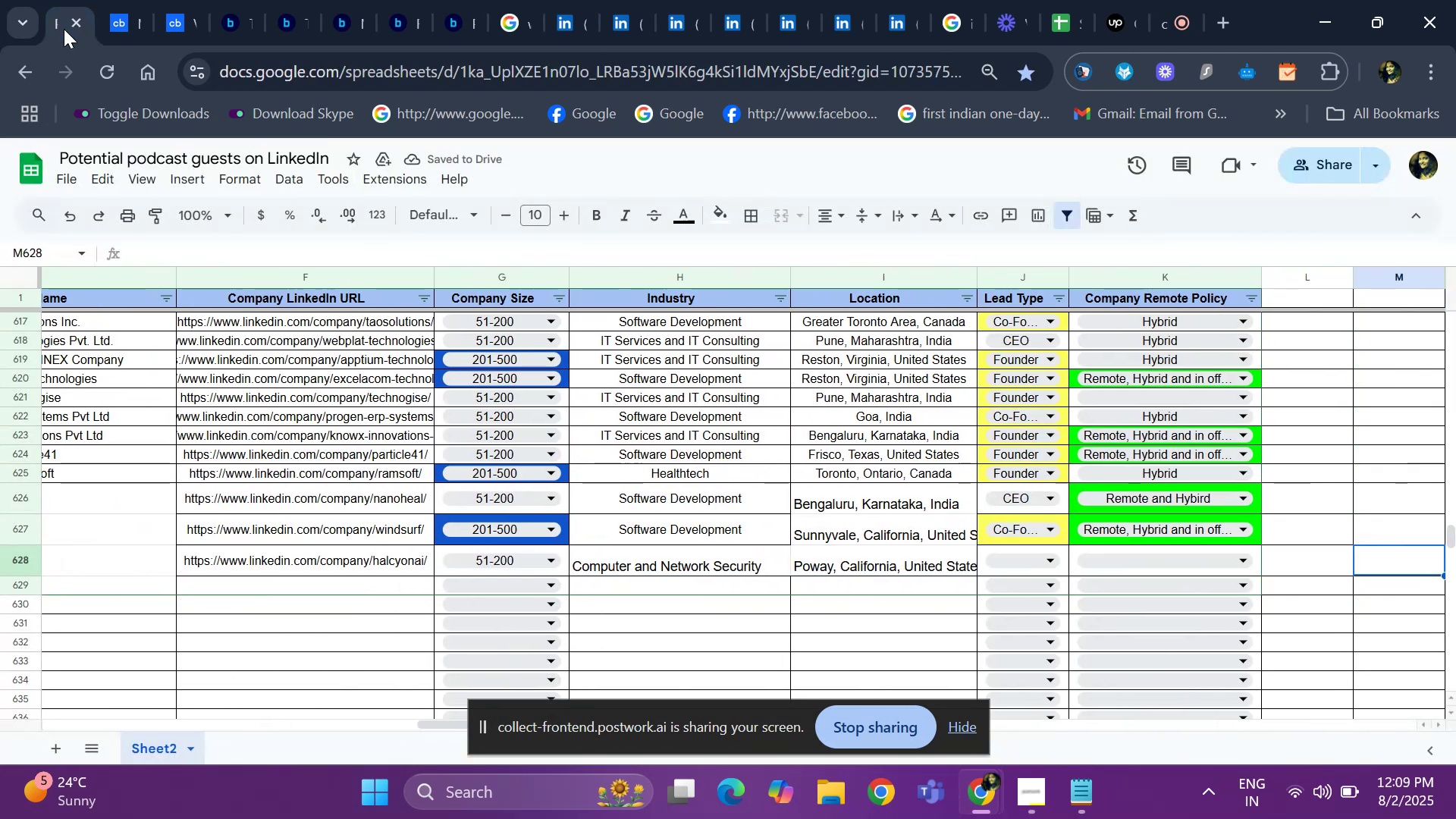 
key(ArrowLeft)
 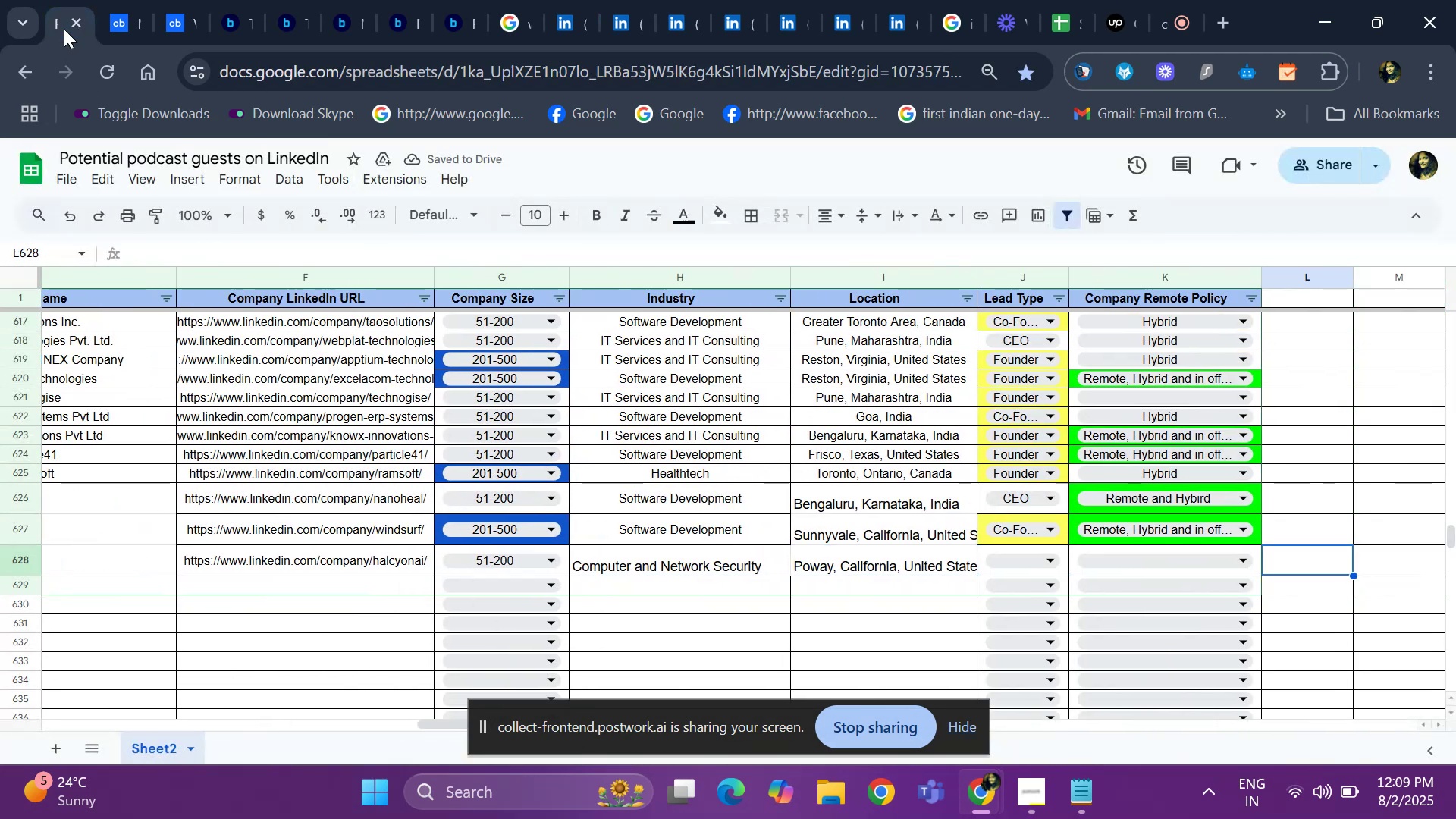 
key(ArrowLeft)
 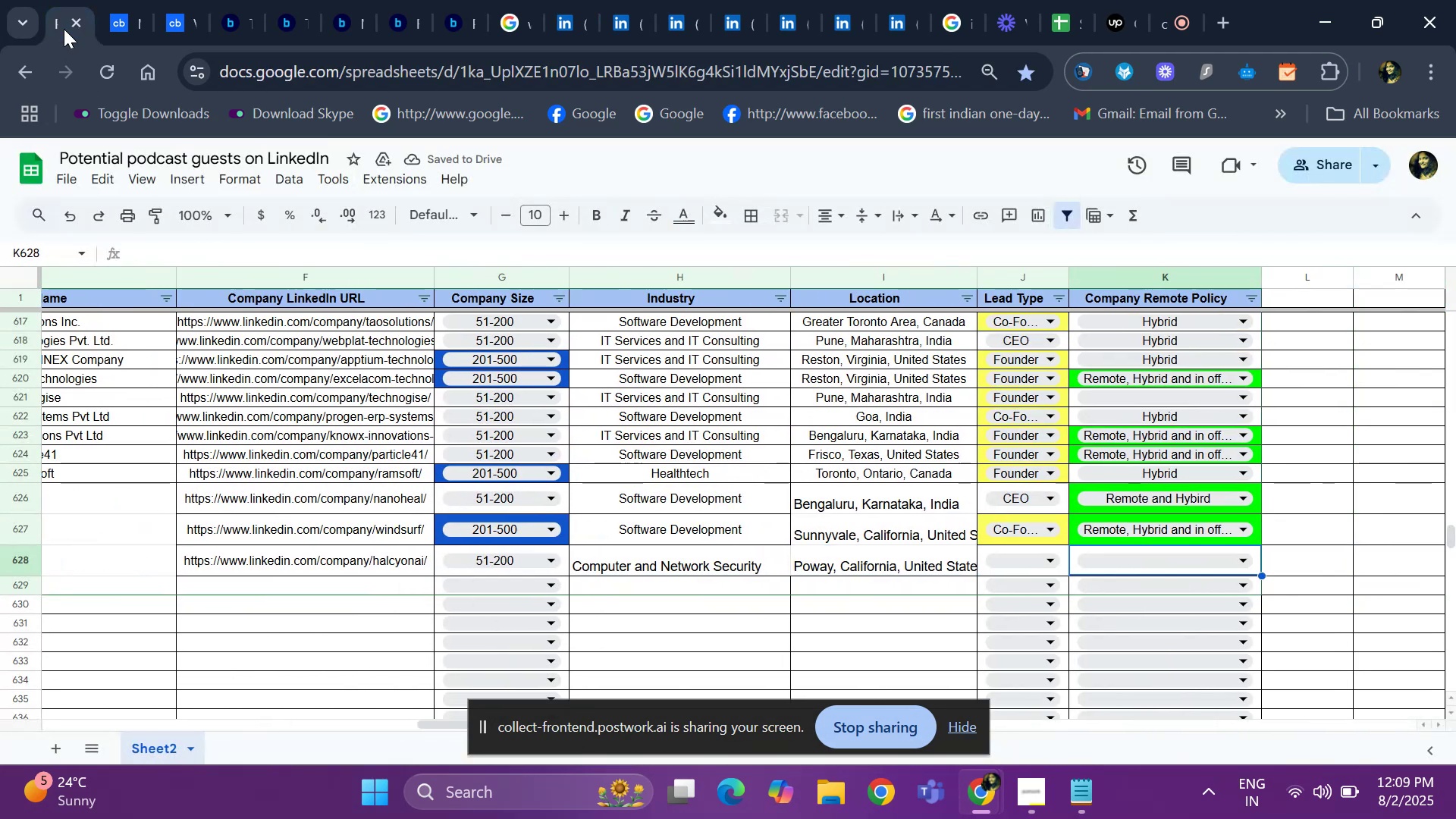 
key(ArrowLeft)
 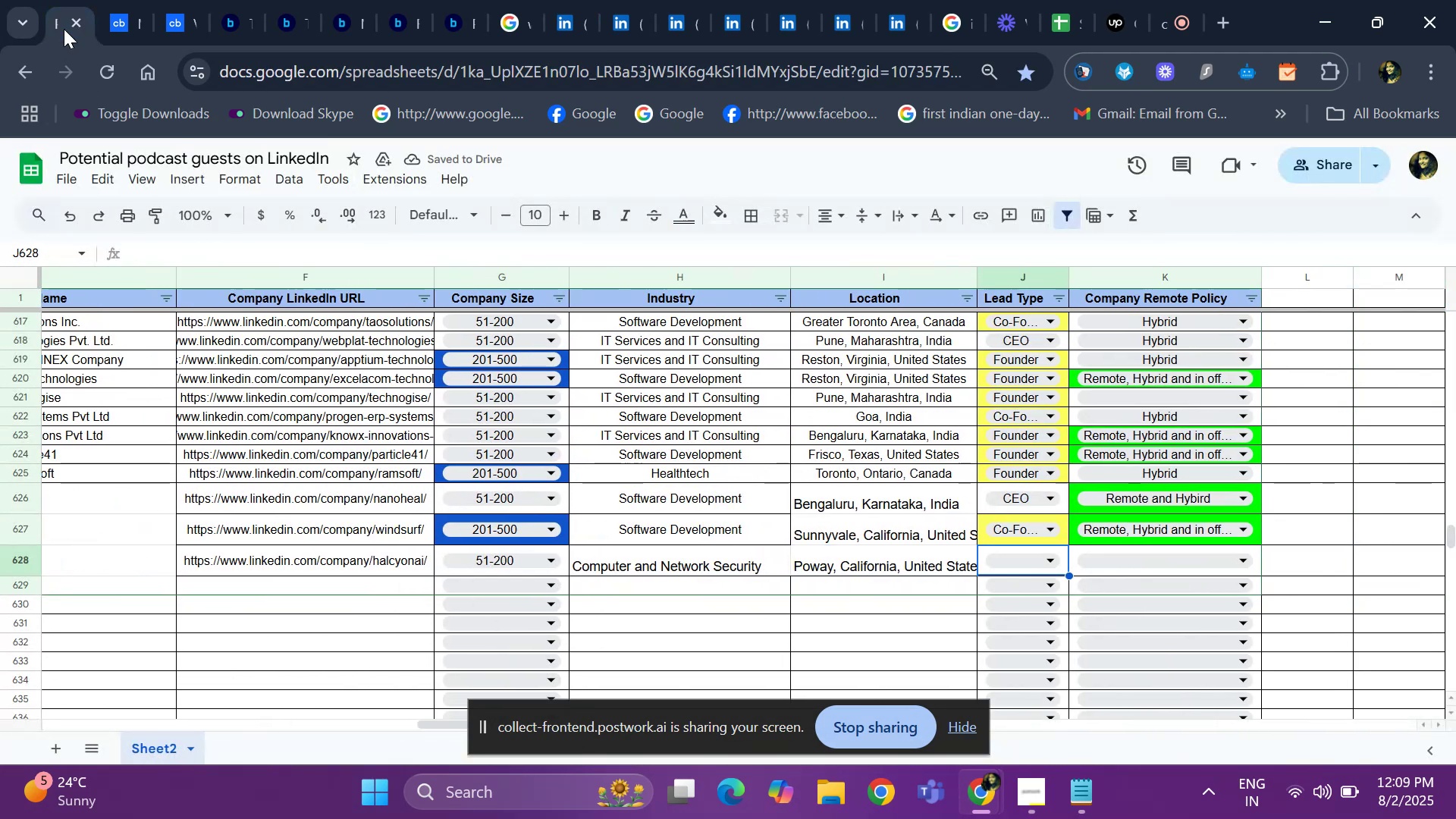 
key(Enter)
 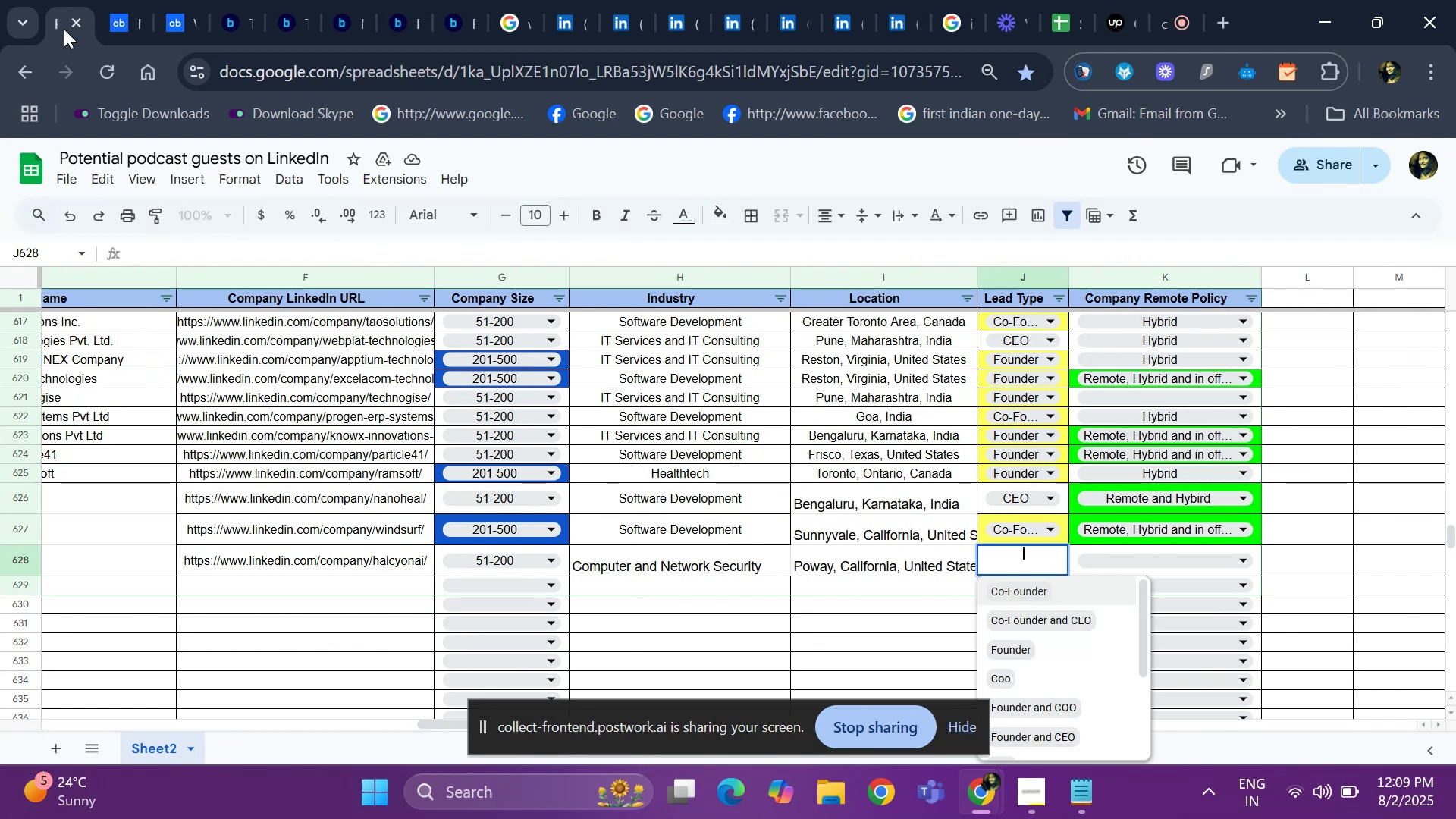 
key(ArrowDown)
 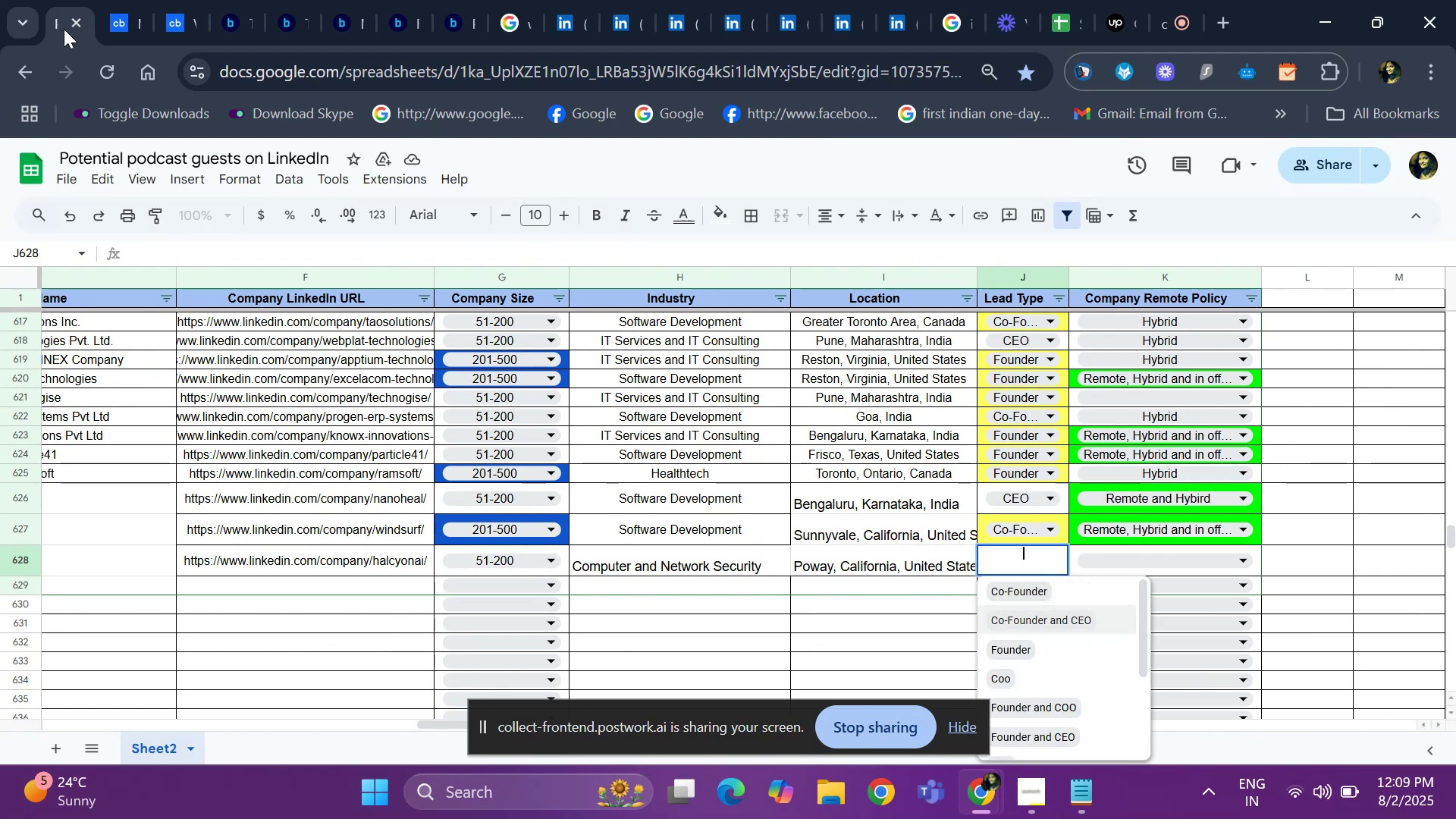 
key(Shift+ShiftRight)
 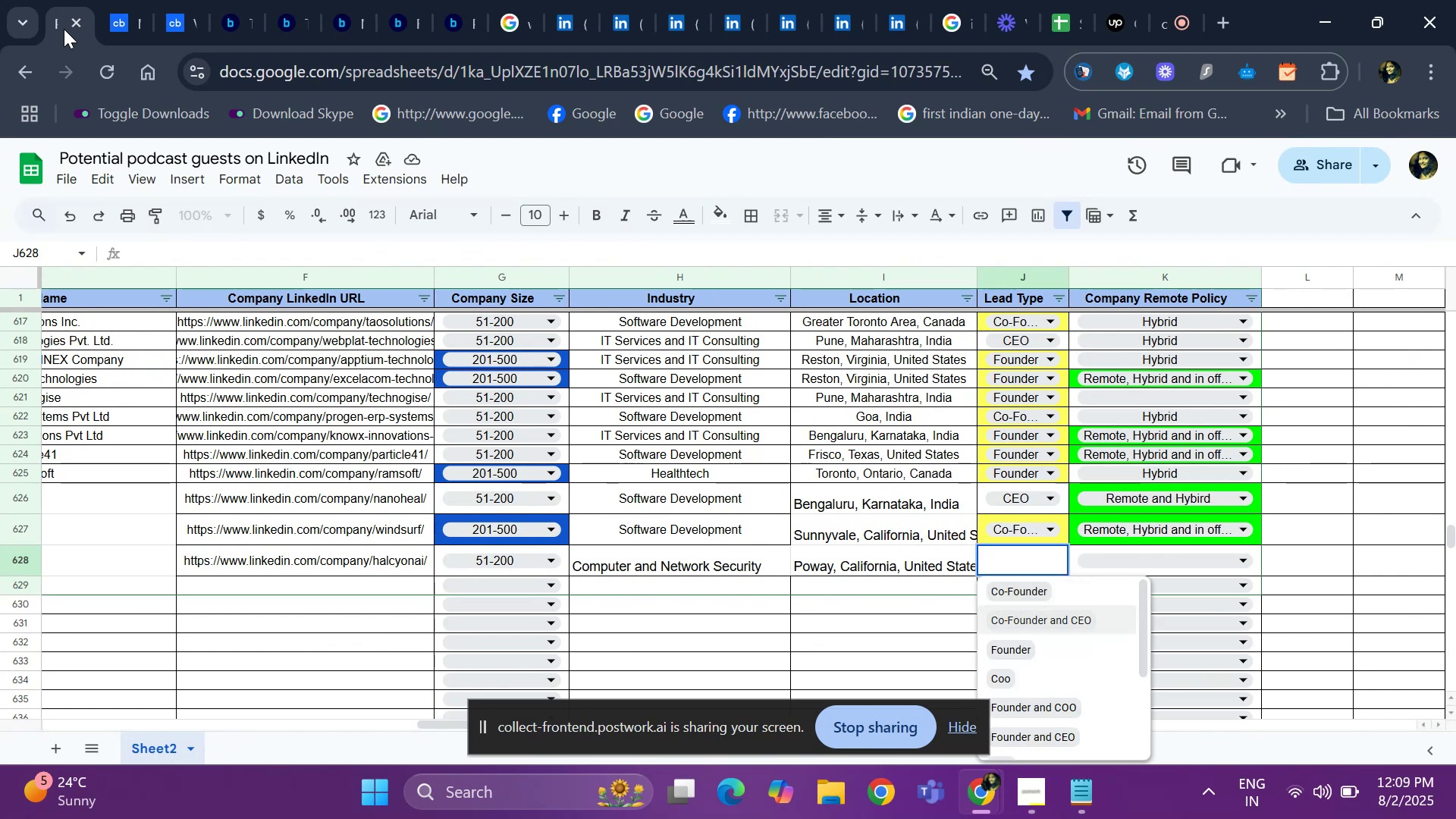 
key(ArrowUp)
 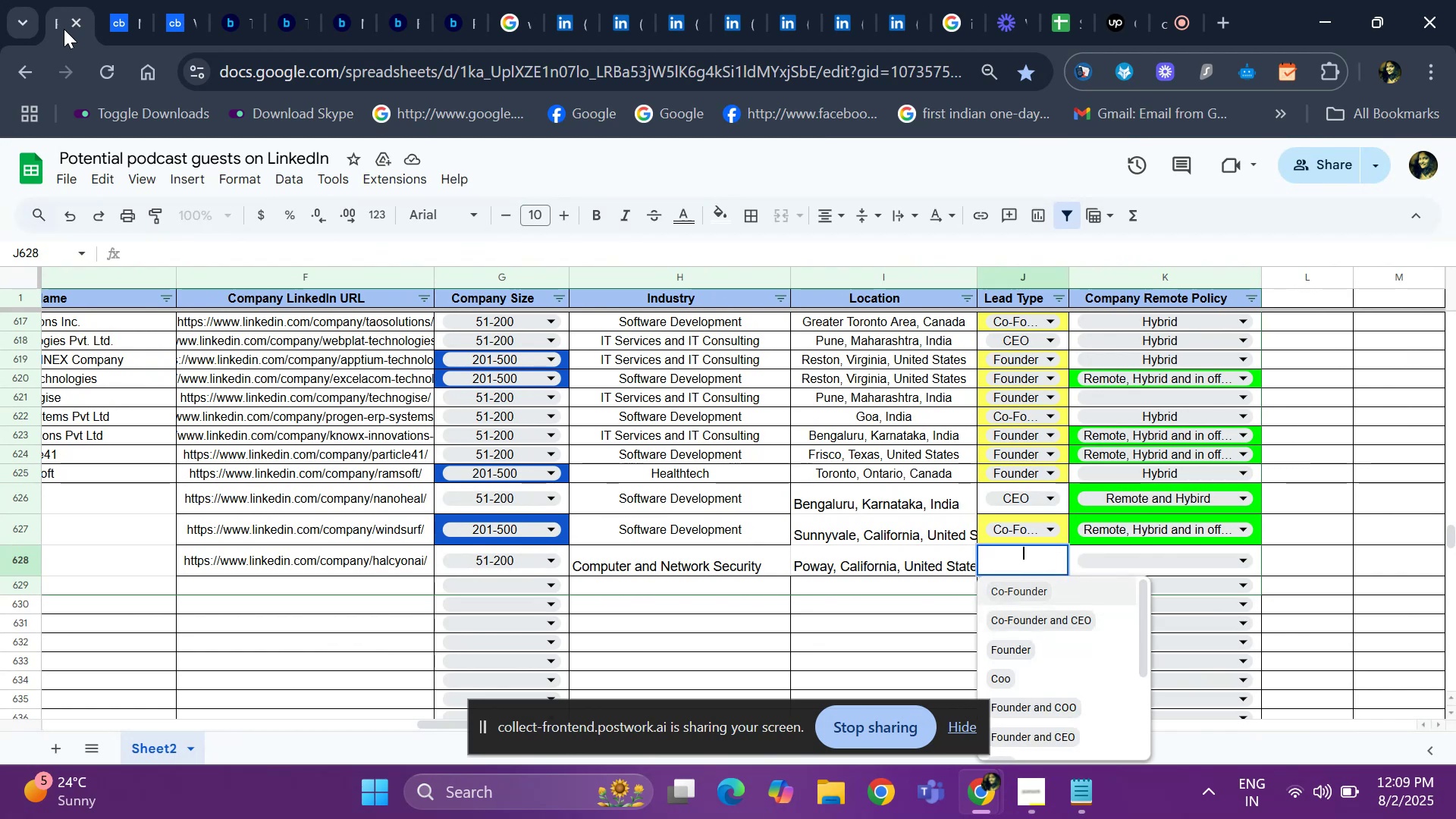 
key(ArrowDown)
 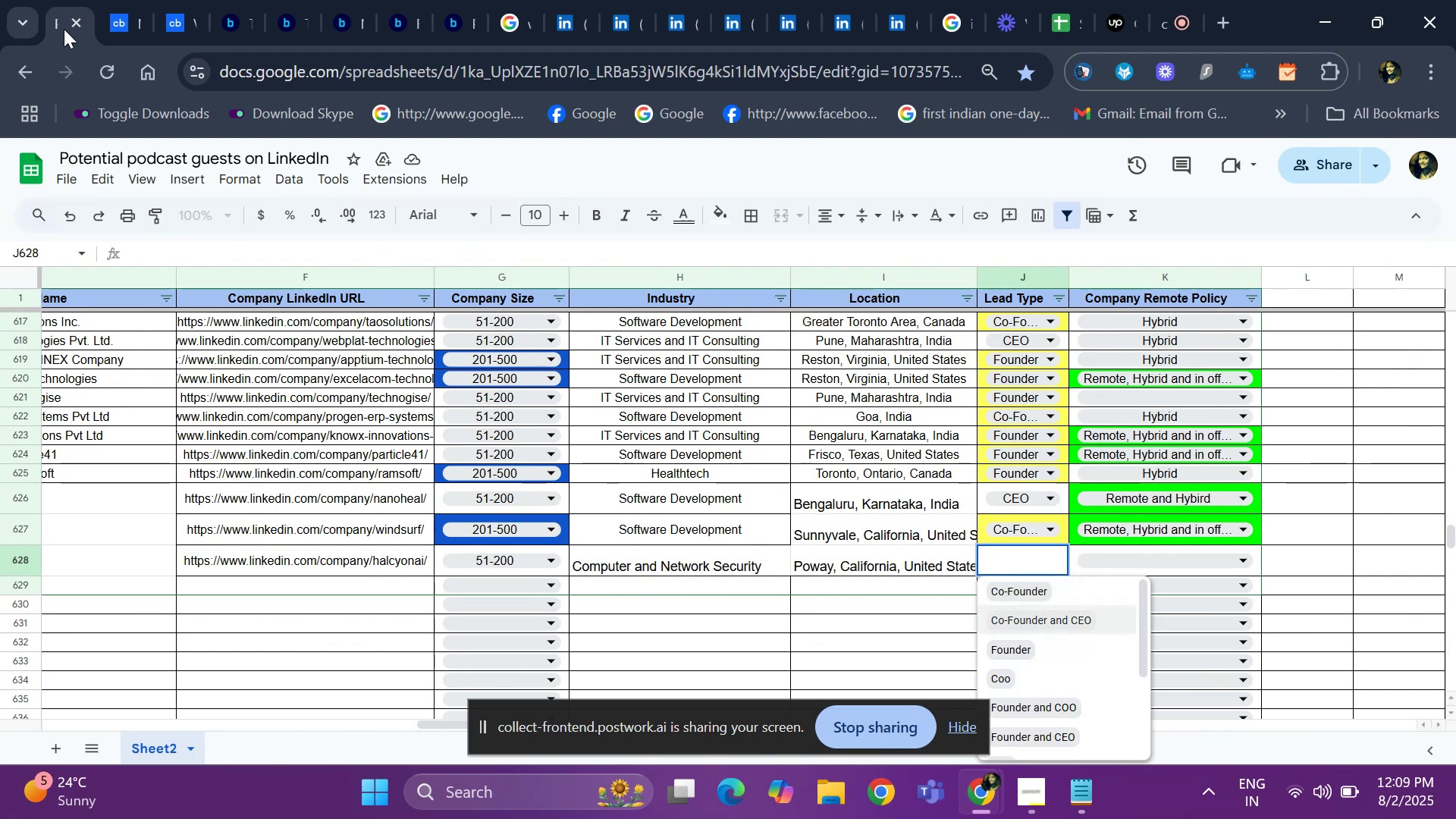 
key(Enter)
 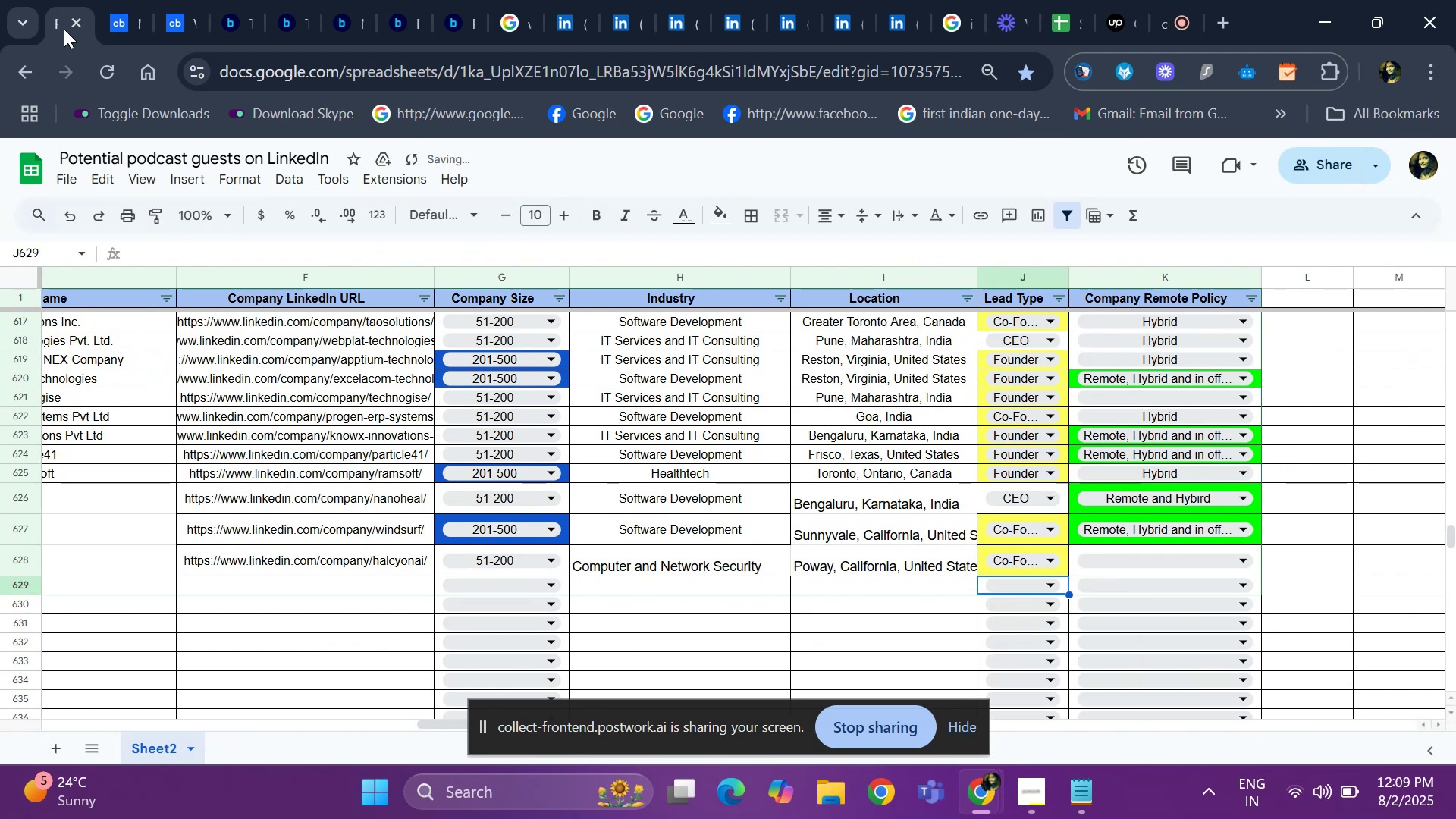 
key(ArrowUp)
 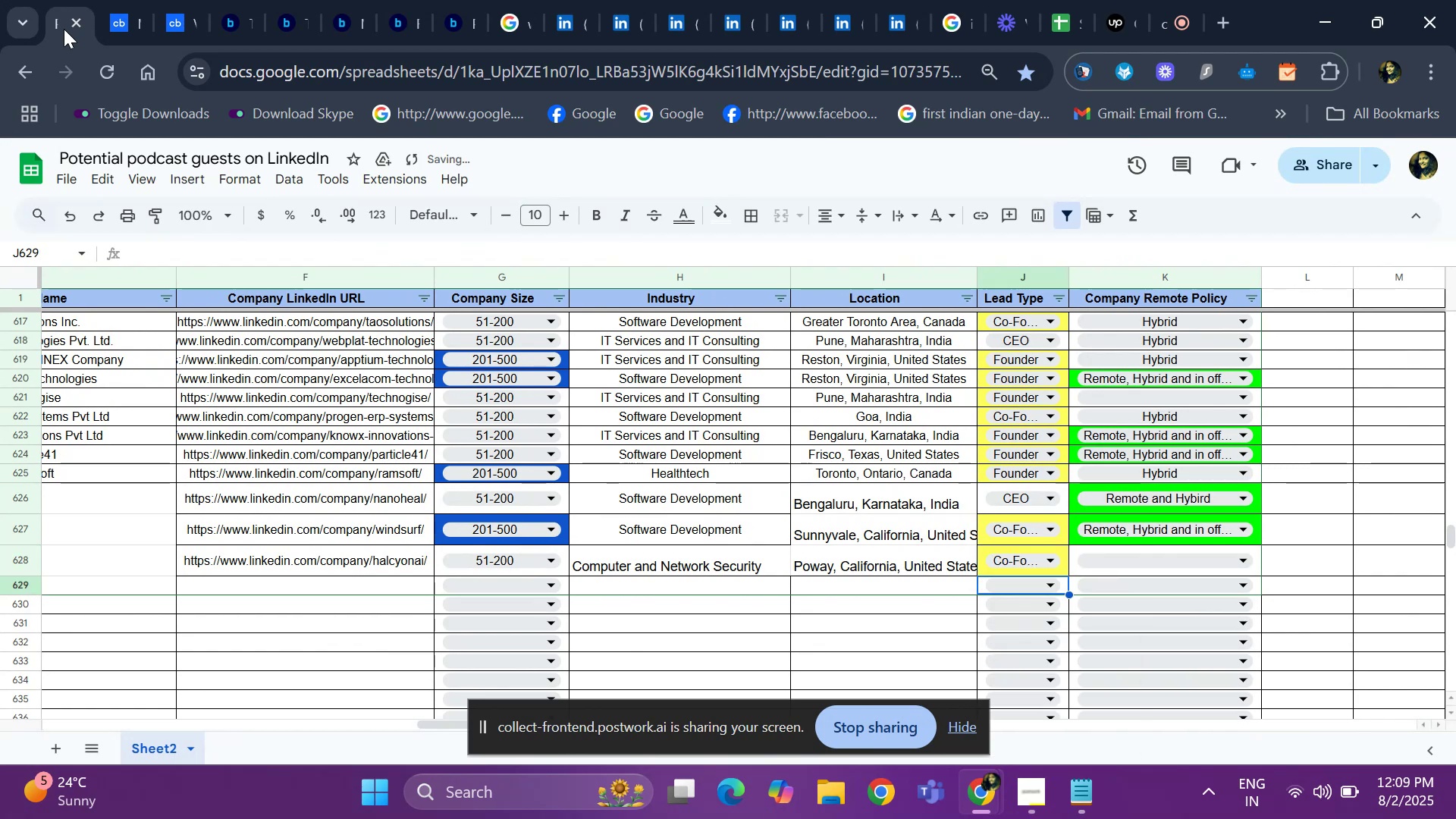 
key(ArrowRight)
 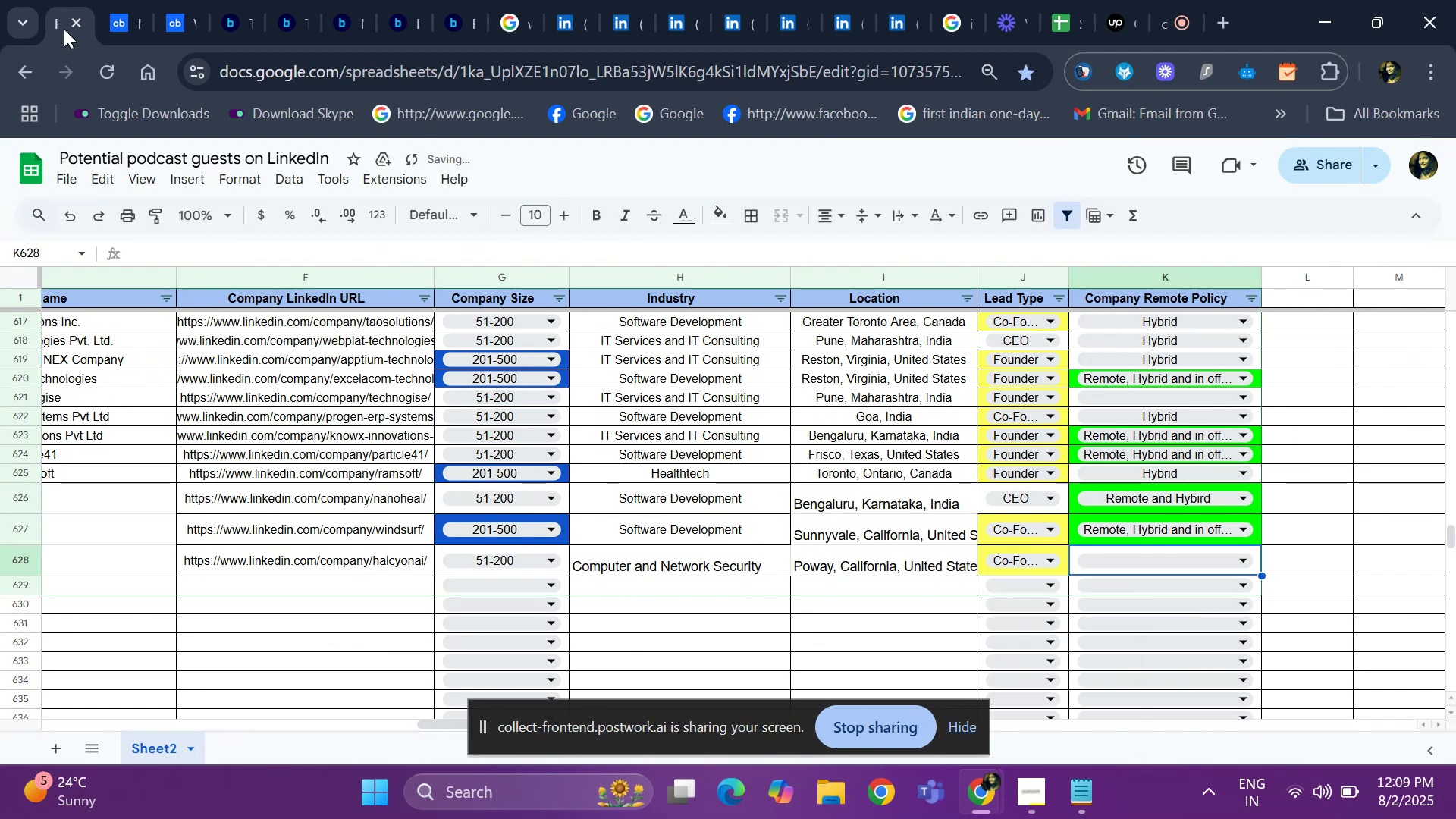 
hold_key(key=ArrowLeft, duration=0.75)
 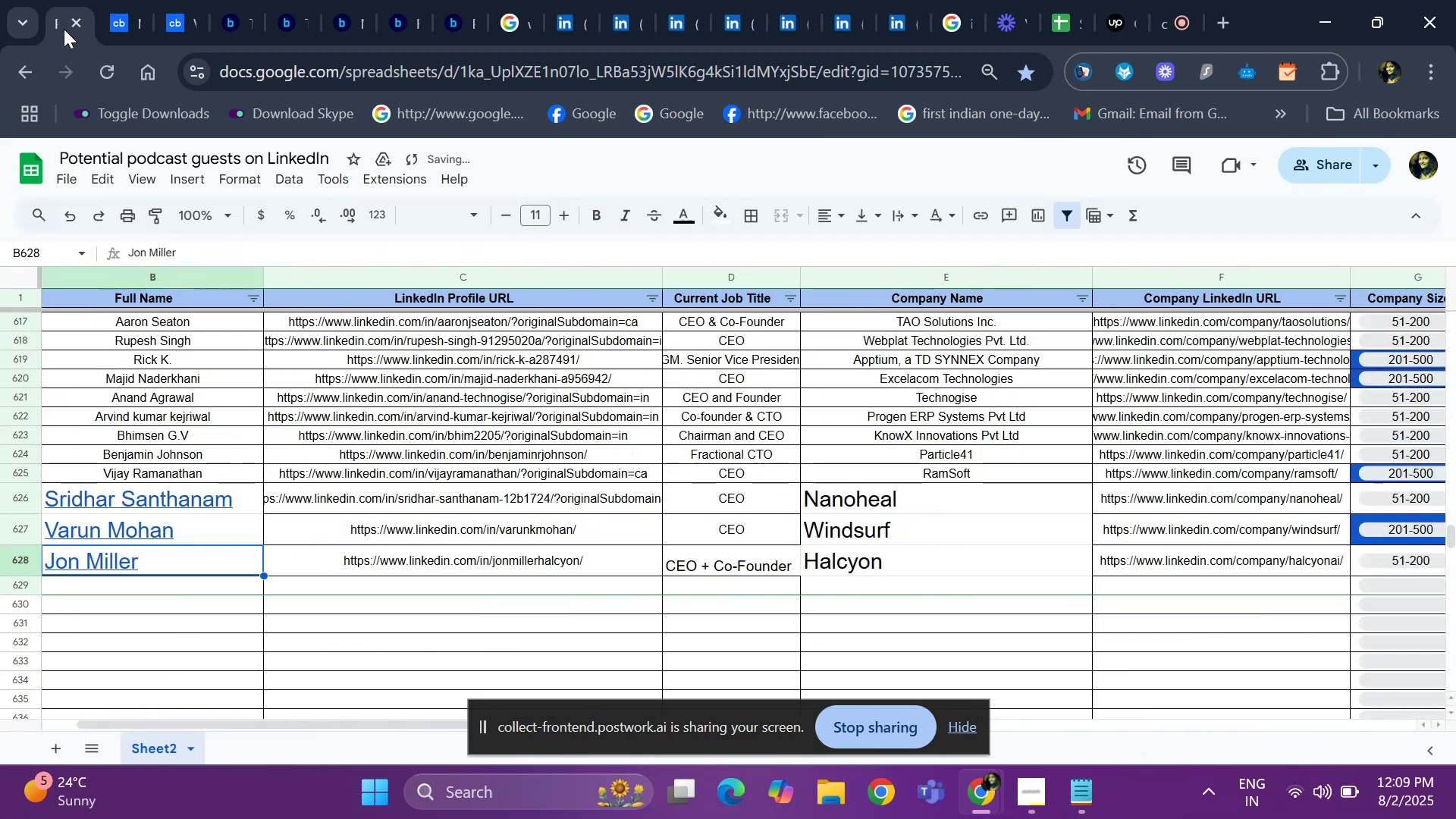 
key(ArrowLeft)
 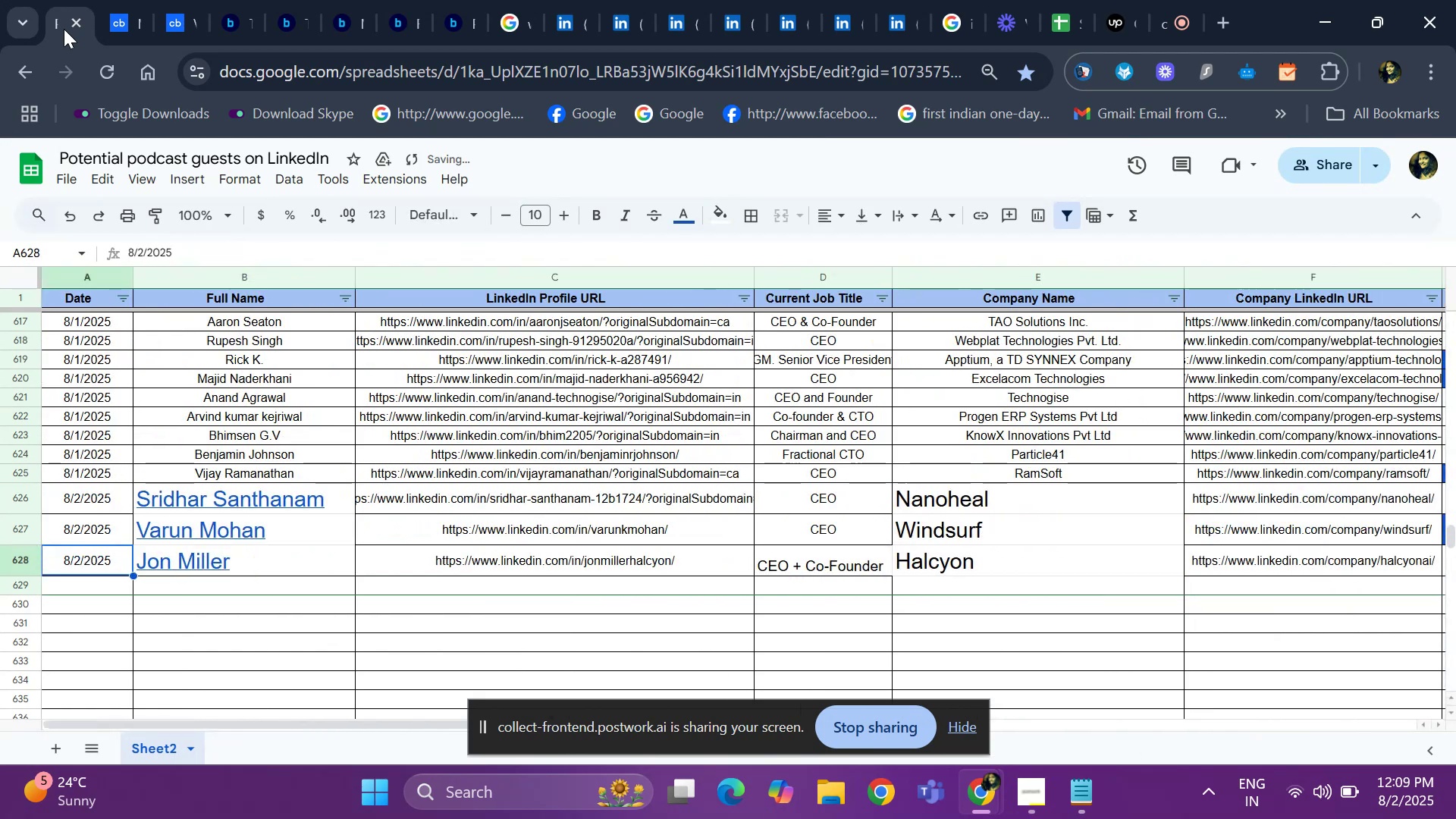 
key(ArrowRight)
 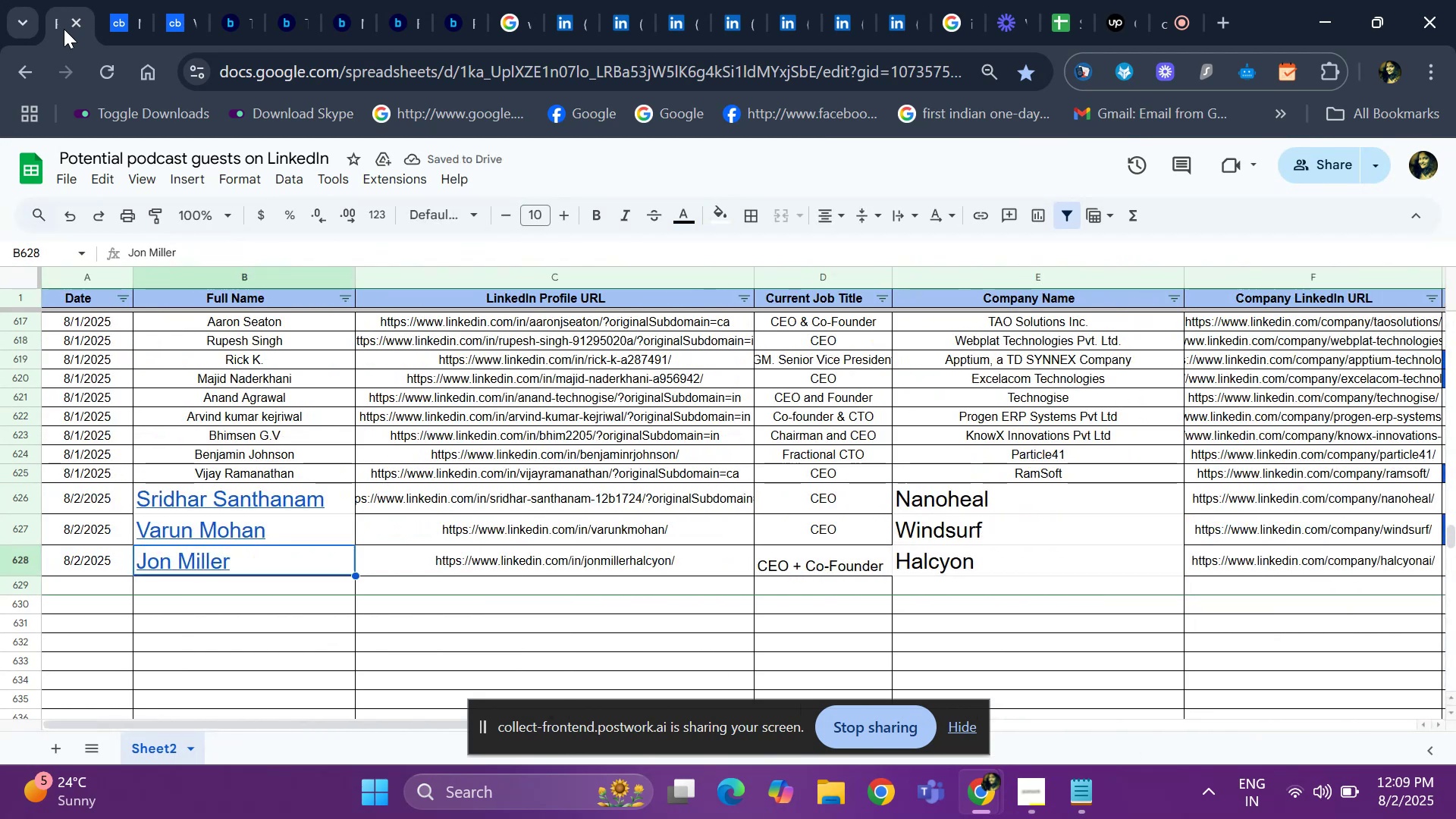 
key(ArrowRight)
 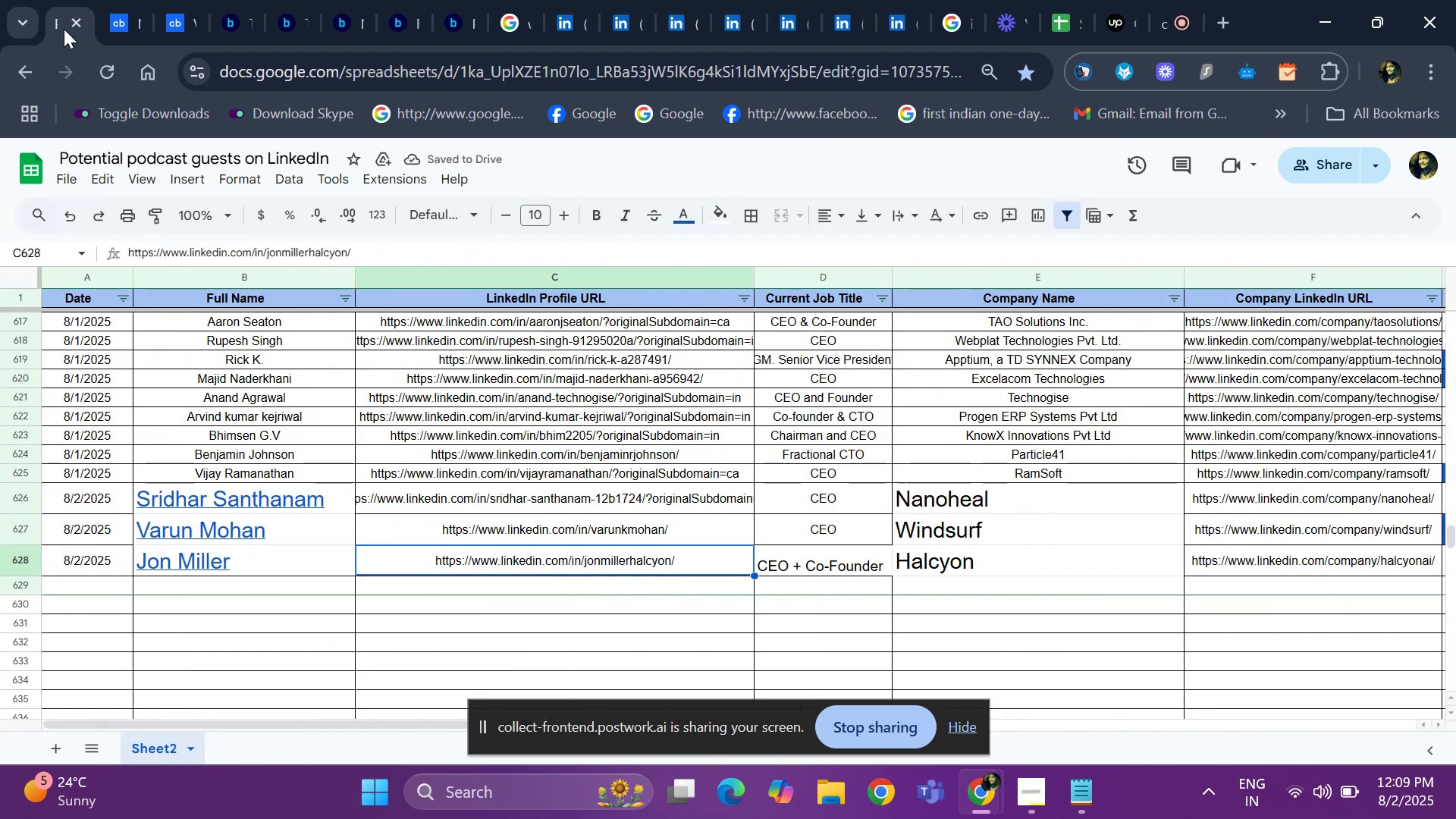 
key(ArrowRight)
 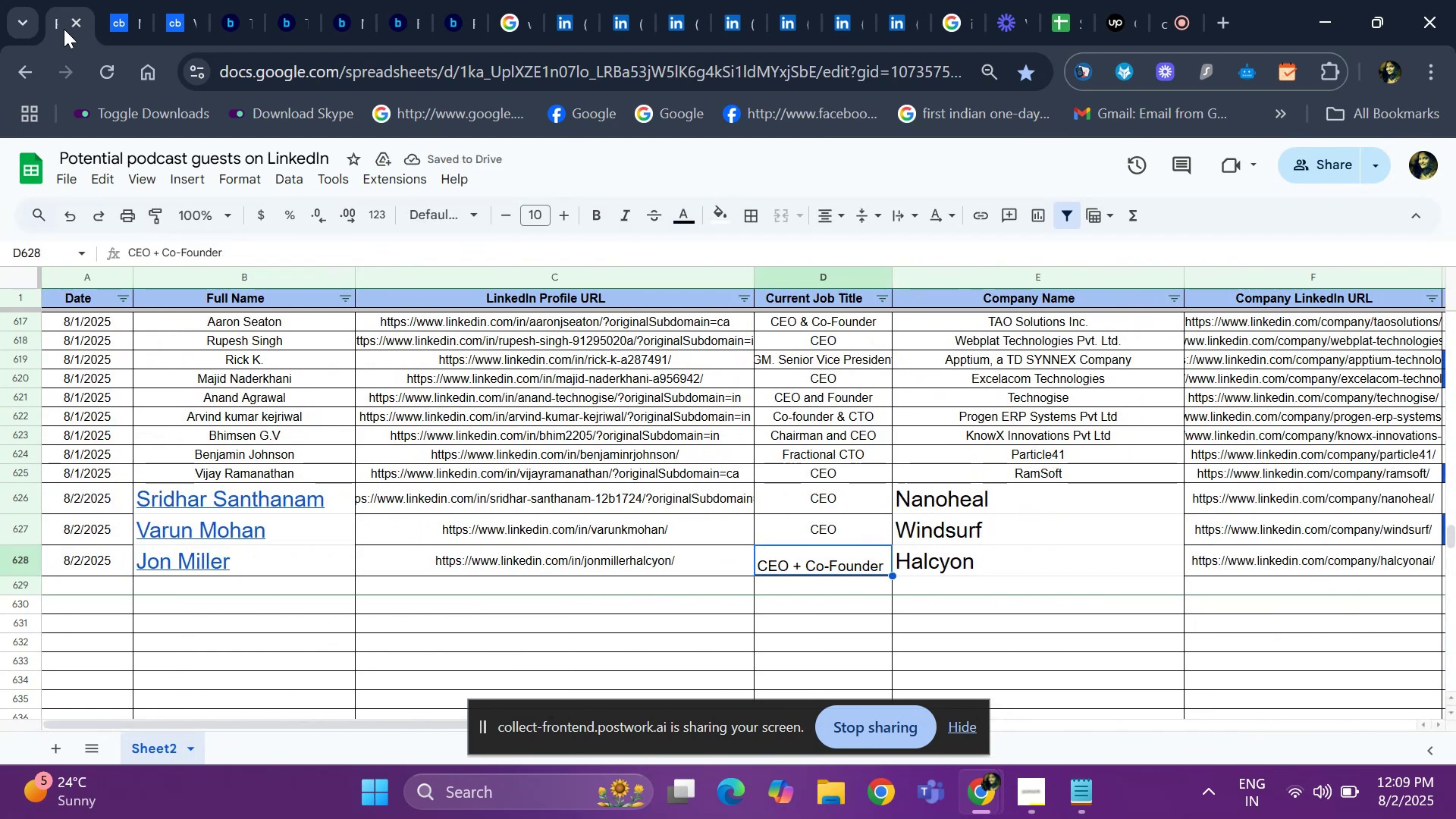 
key(ArrowRight)
 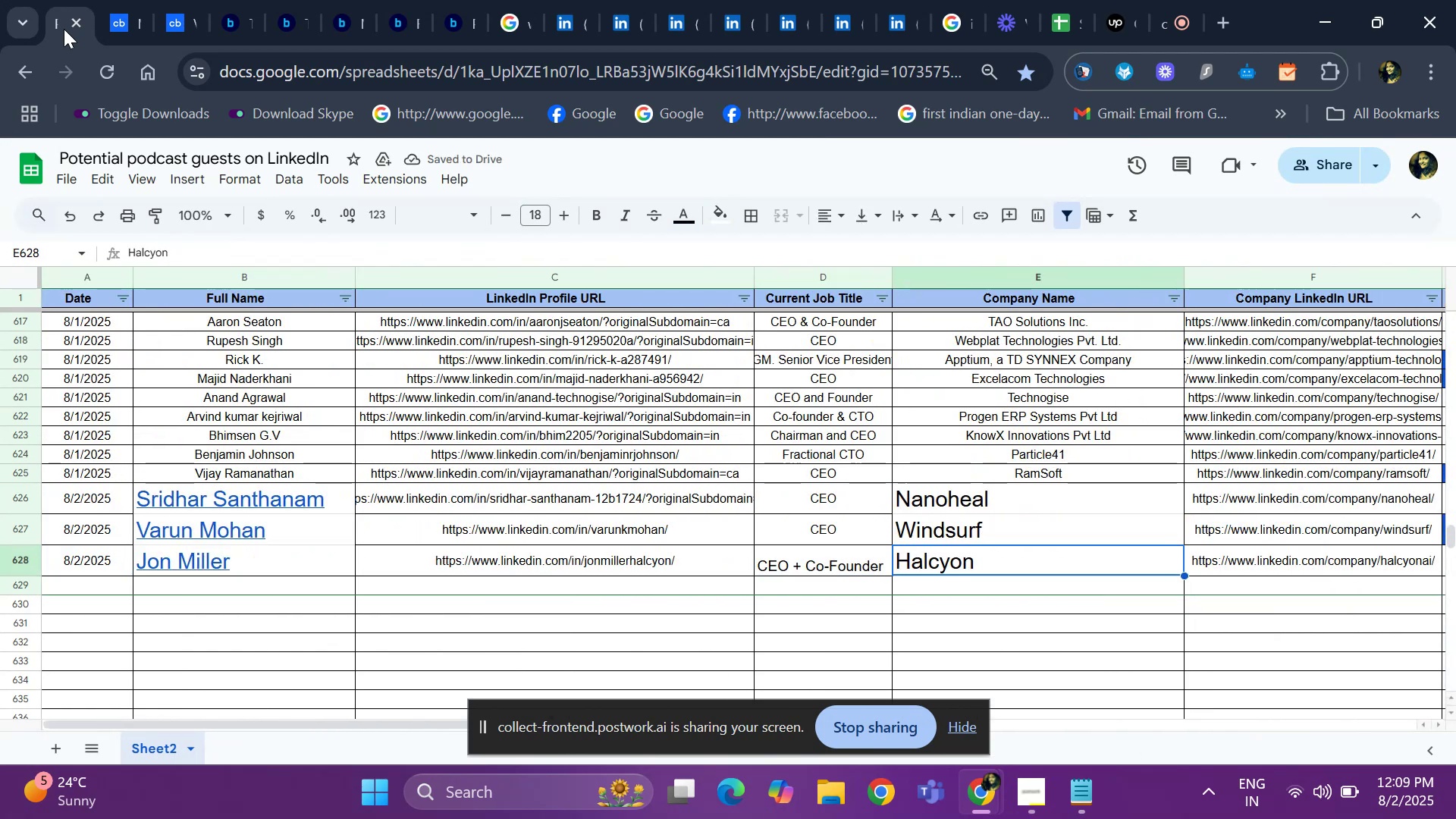 
key(Control+ControlLeft)
 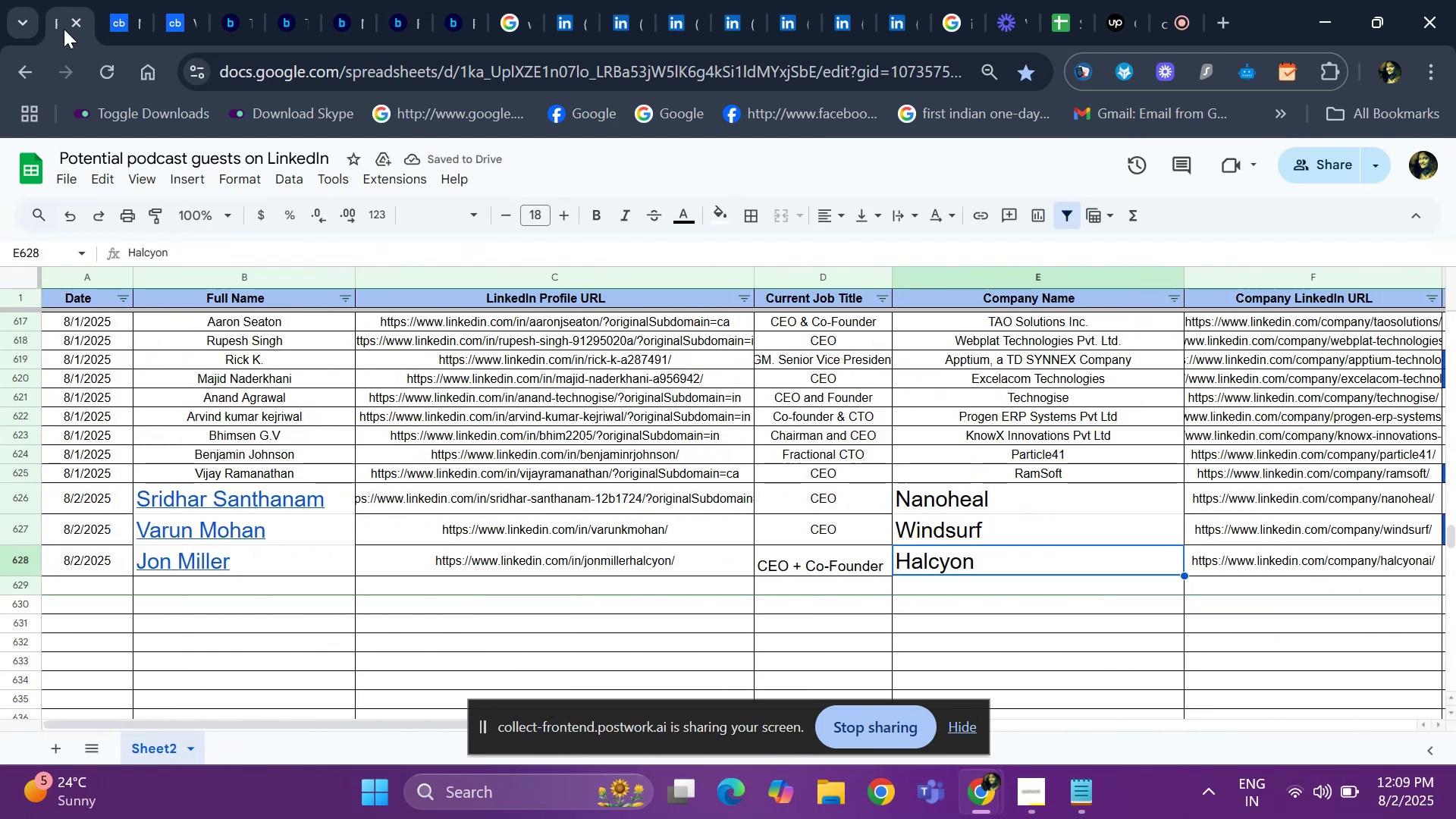 
key(Control+C)
 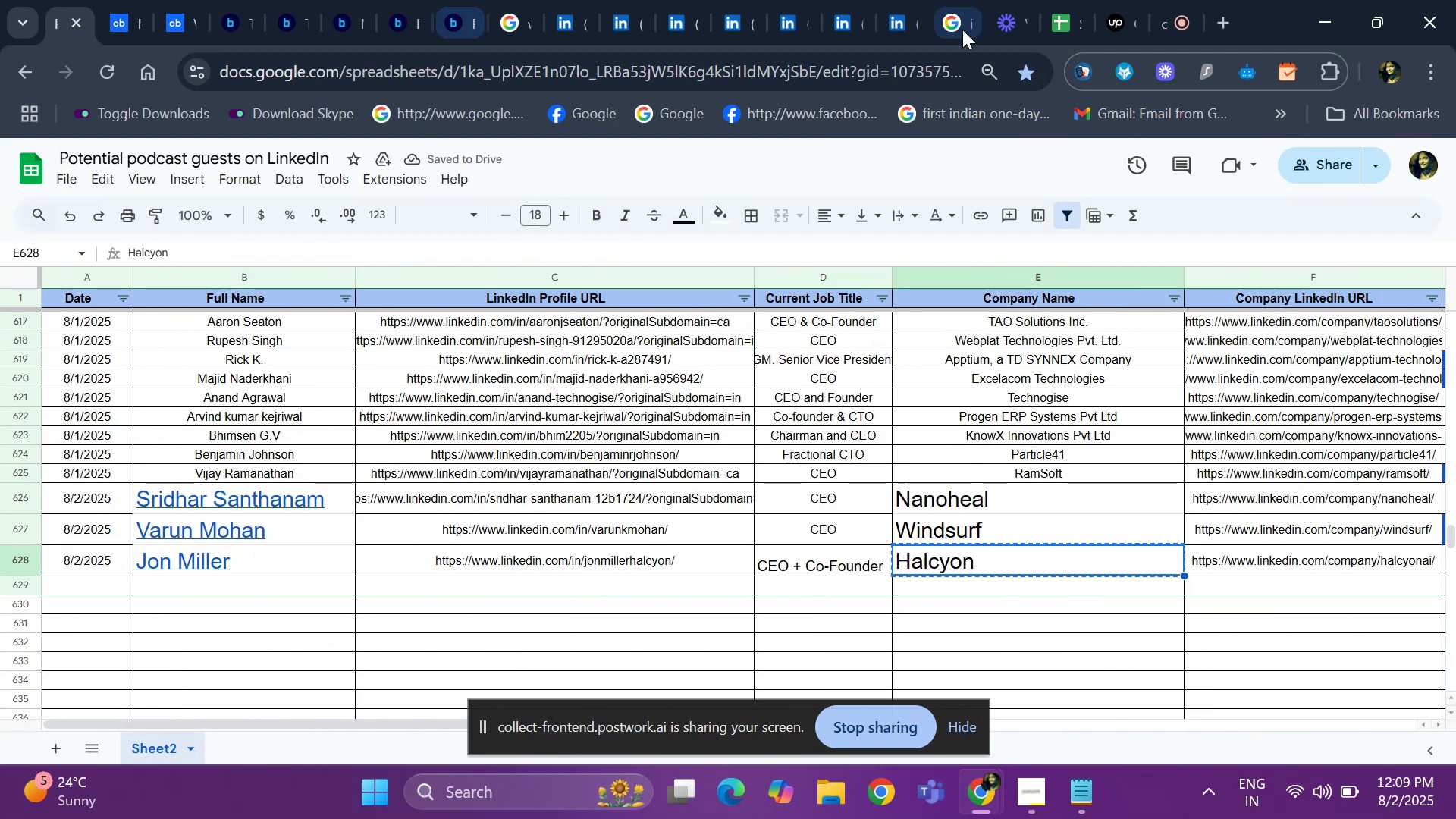 
left_click([962, 30])
 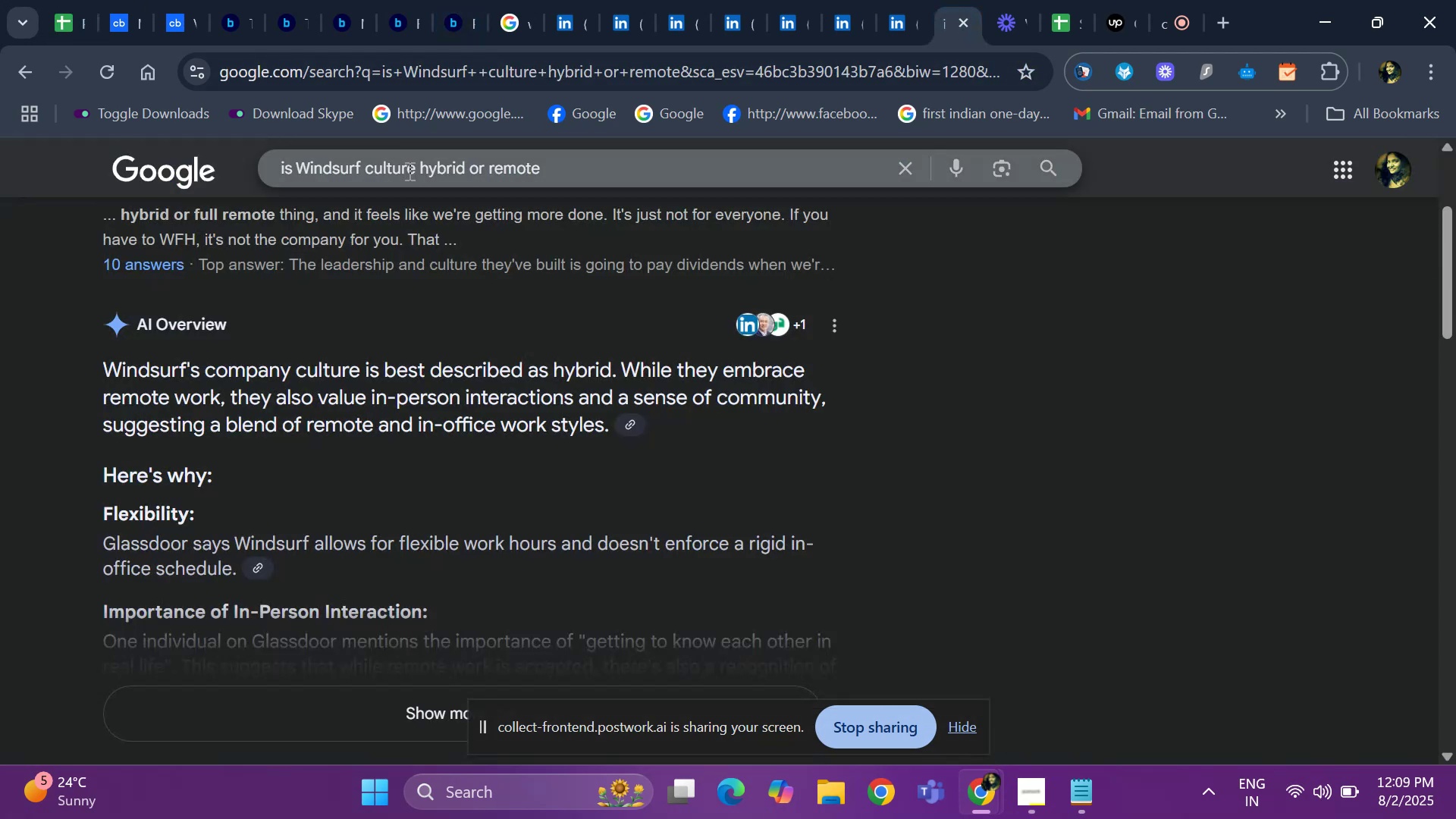 
left_click([408, 171])
 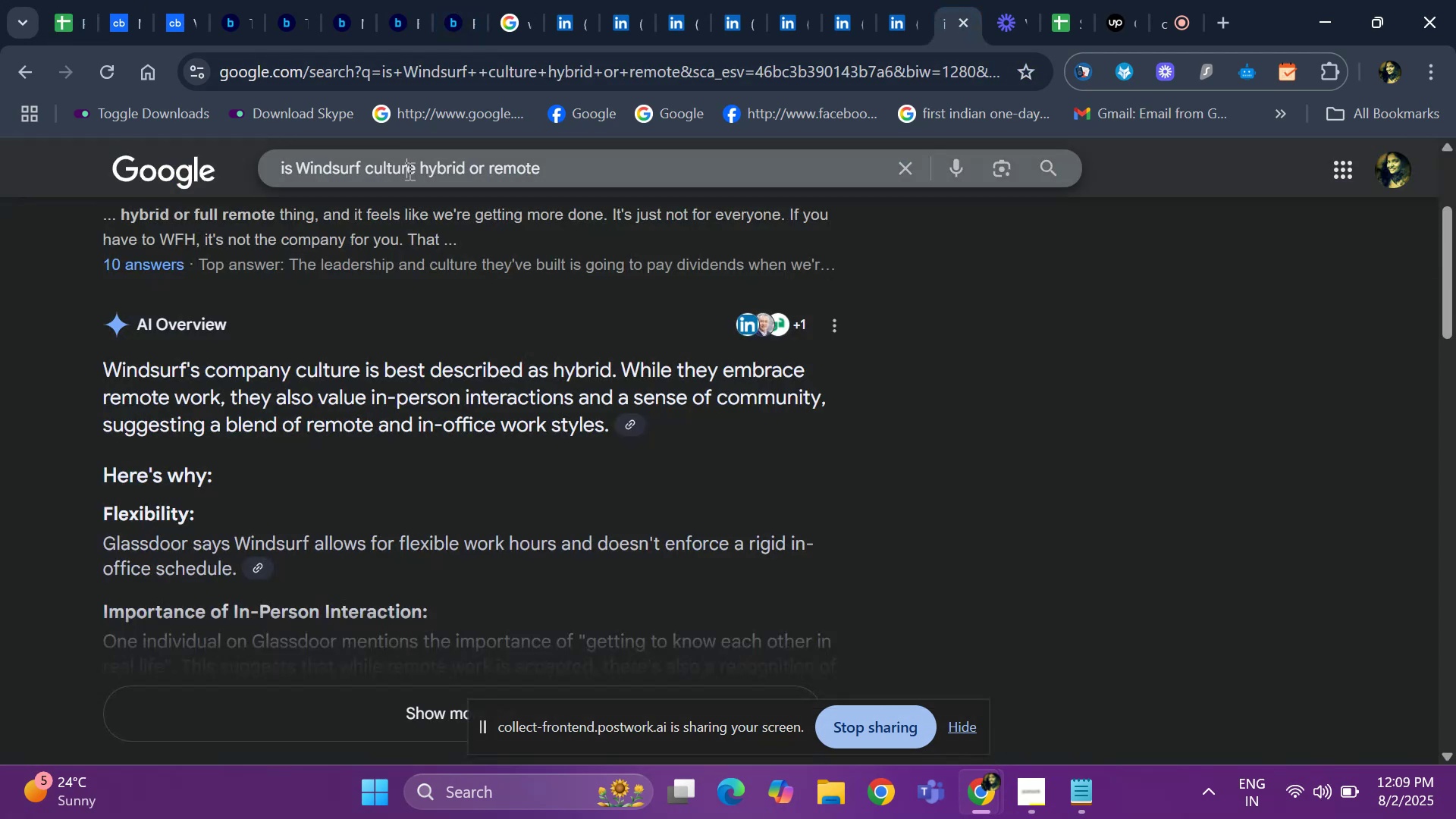 
key(ArrowRight)
 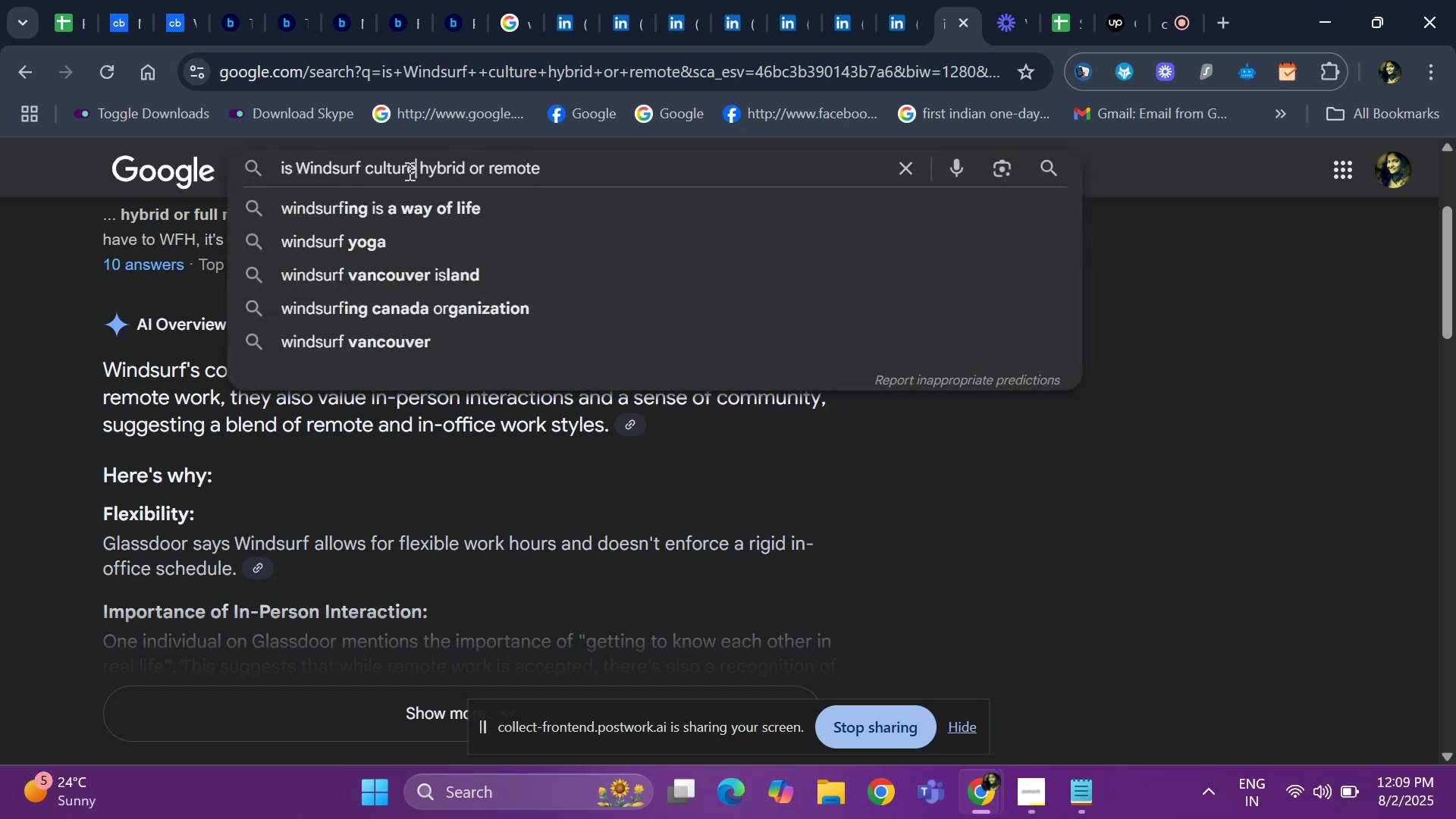 
key(ArrowLeft)
 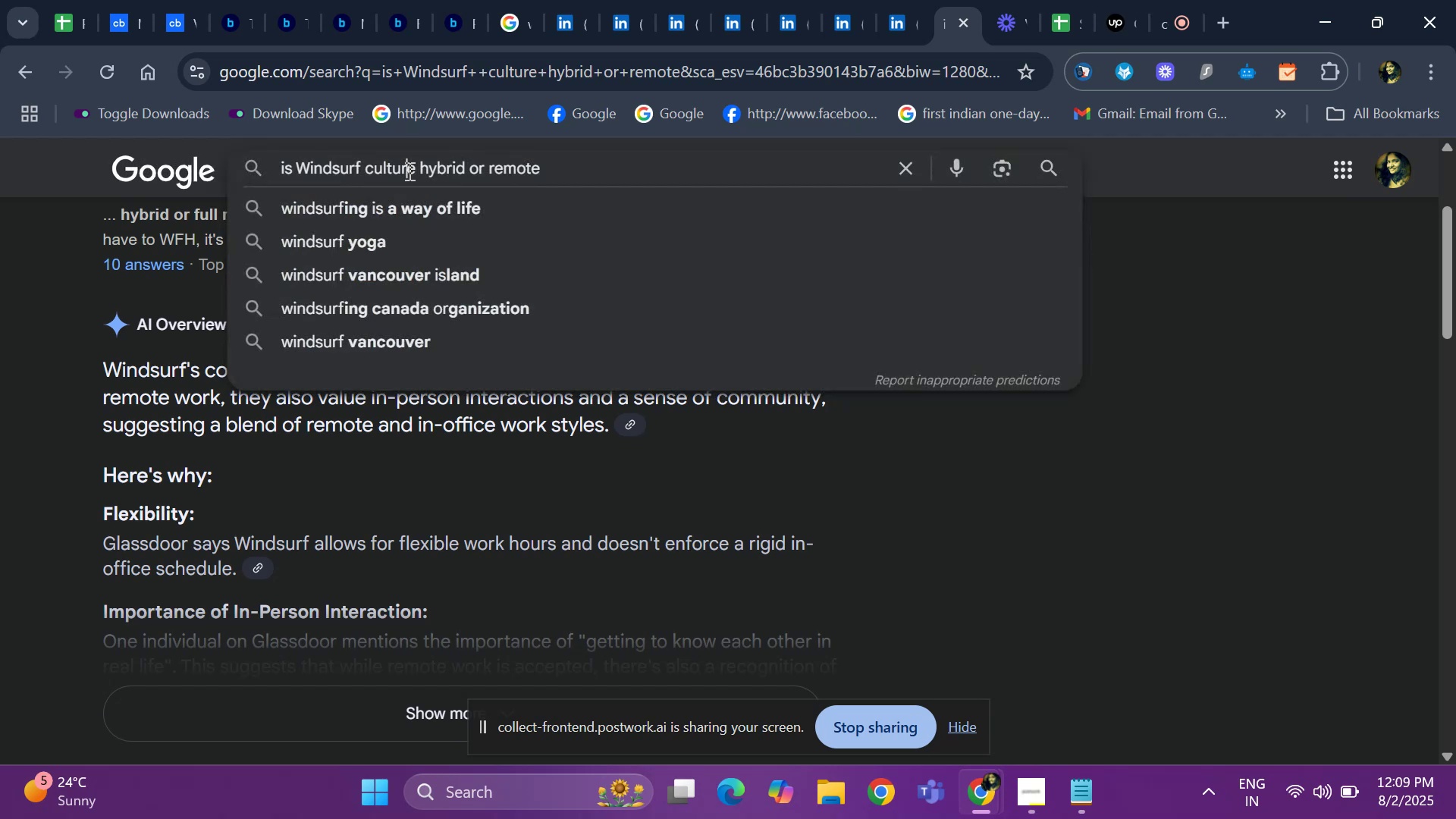 
key(ArrowLeft)
 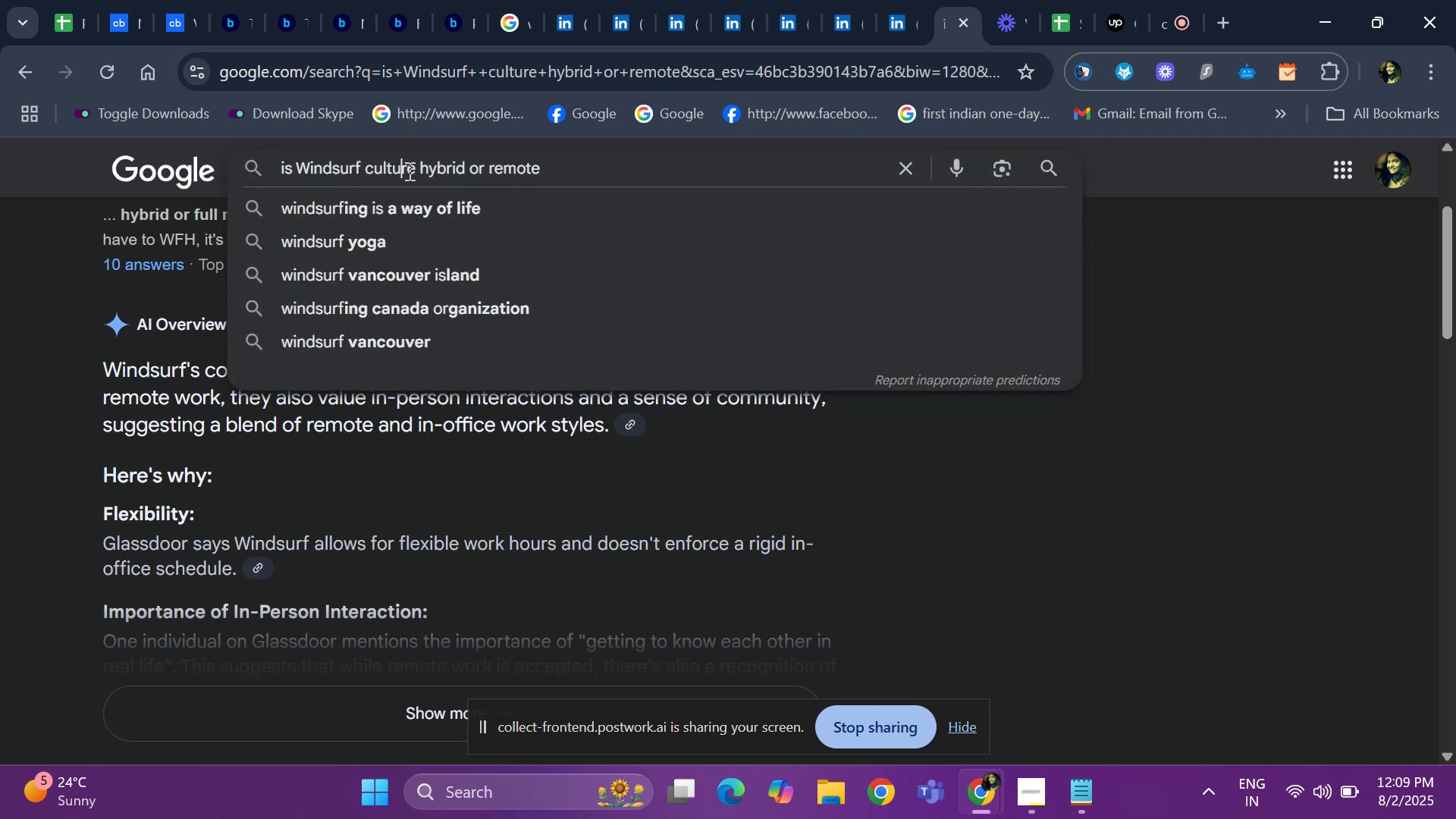 
key(ArrowLeft)
 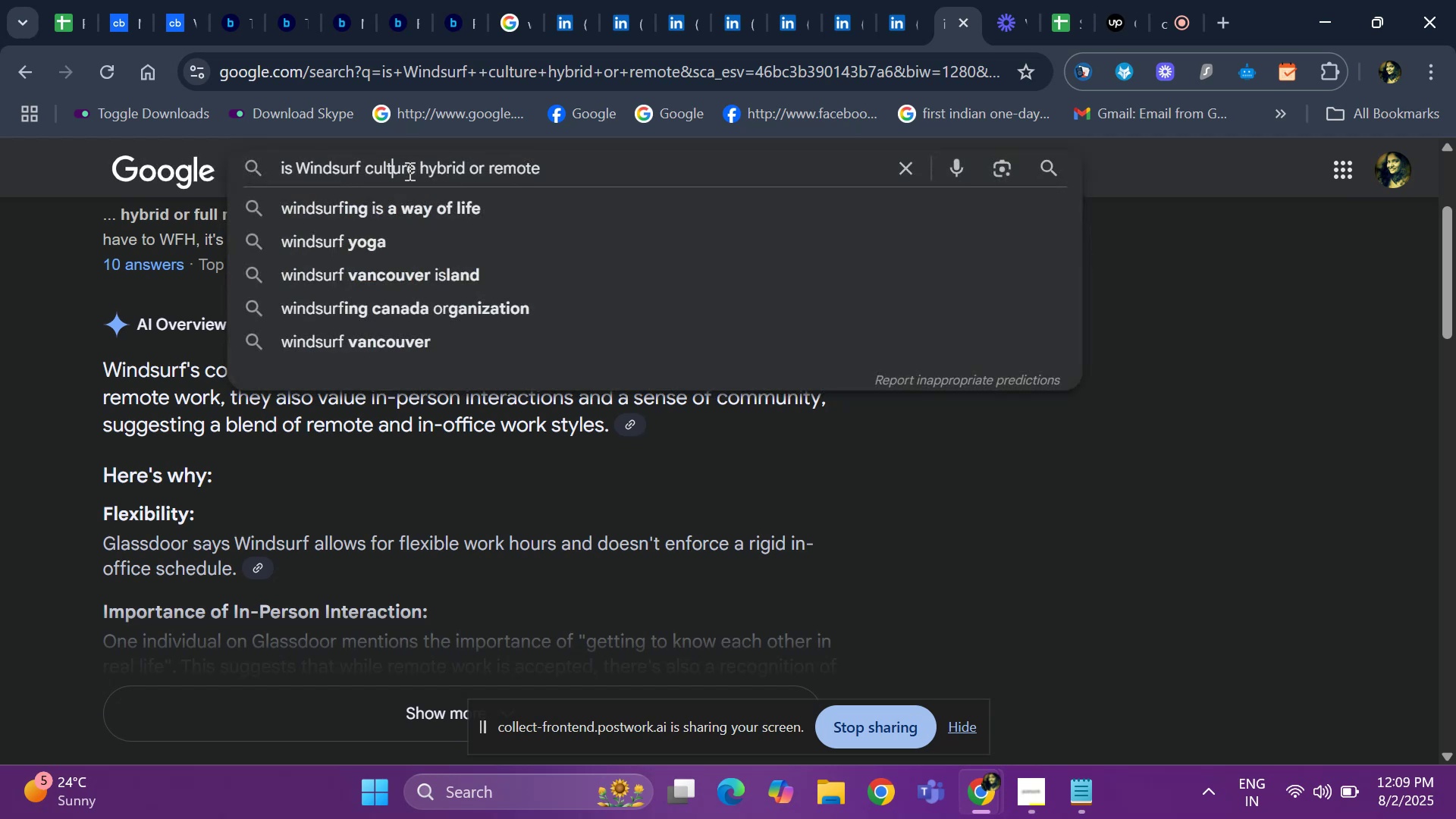 
key(ArrowLeft)
 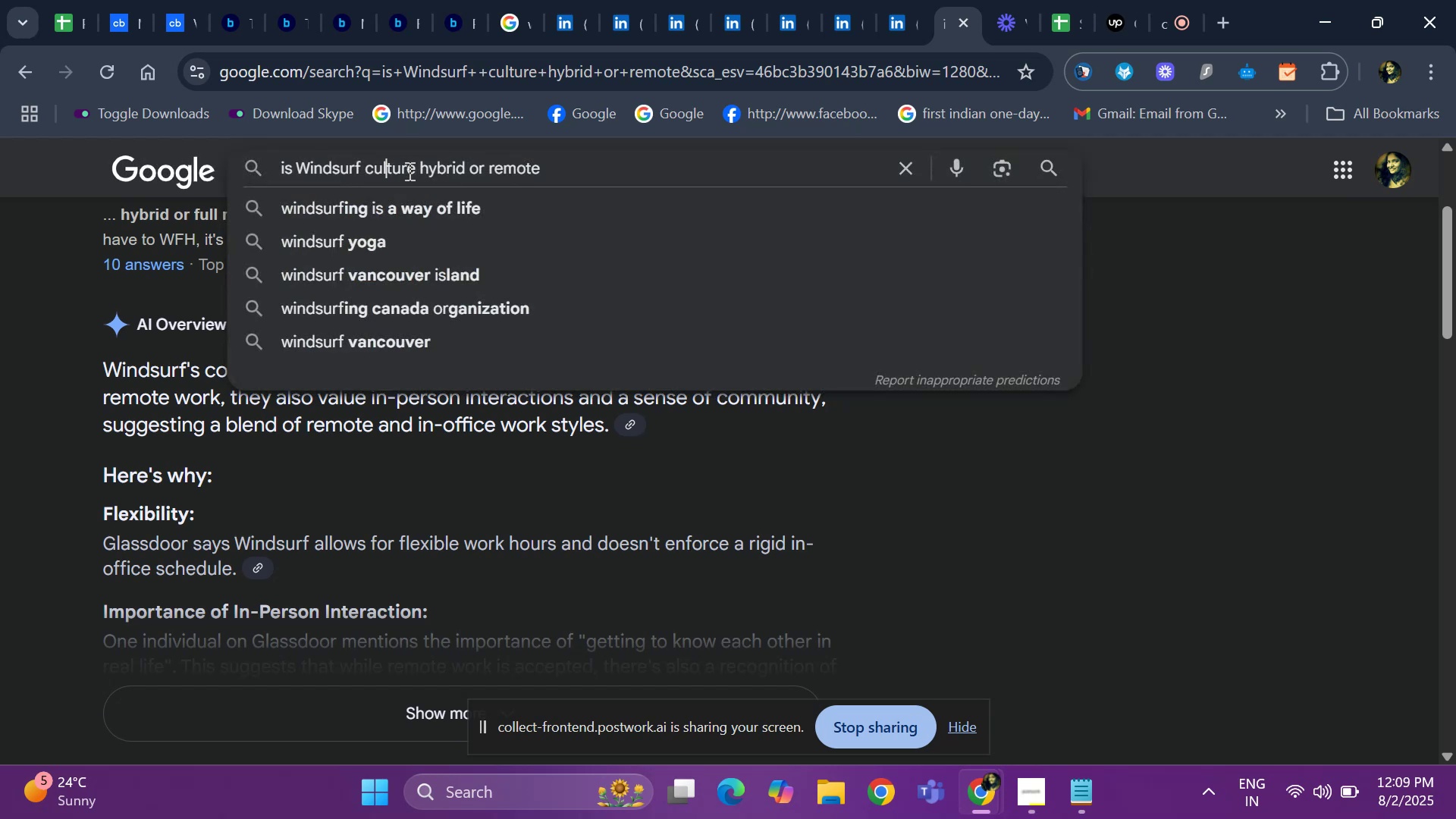 
key(ArrowLeft)
 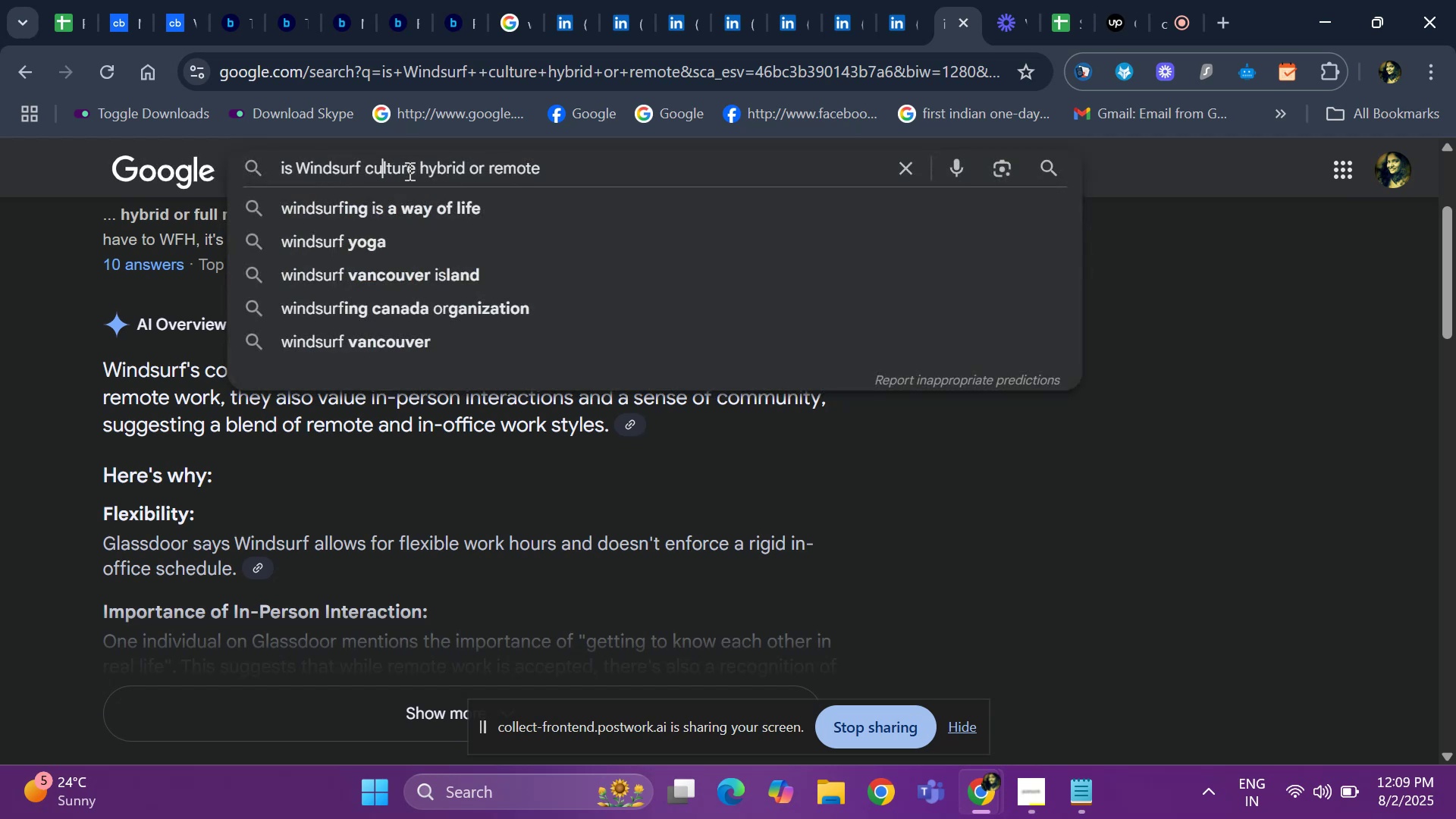 
key(ArrowLeft)
 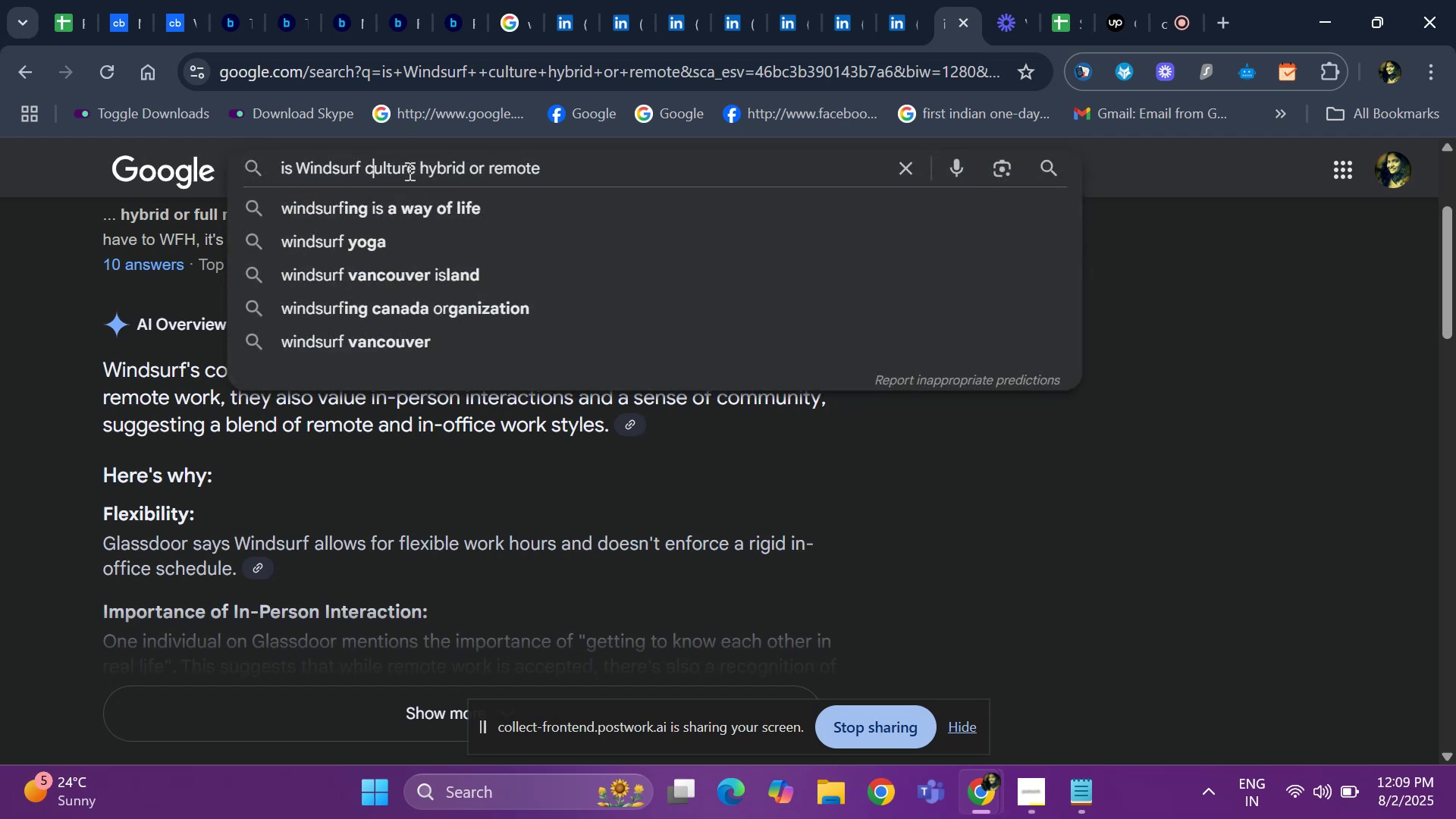 
key(ArrowLeft)
 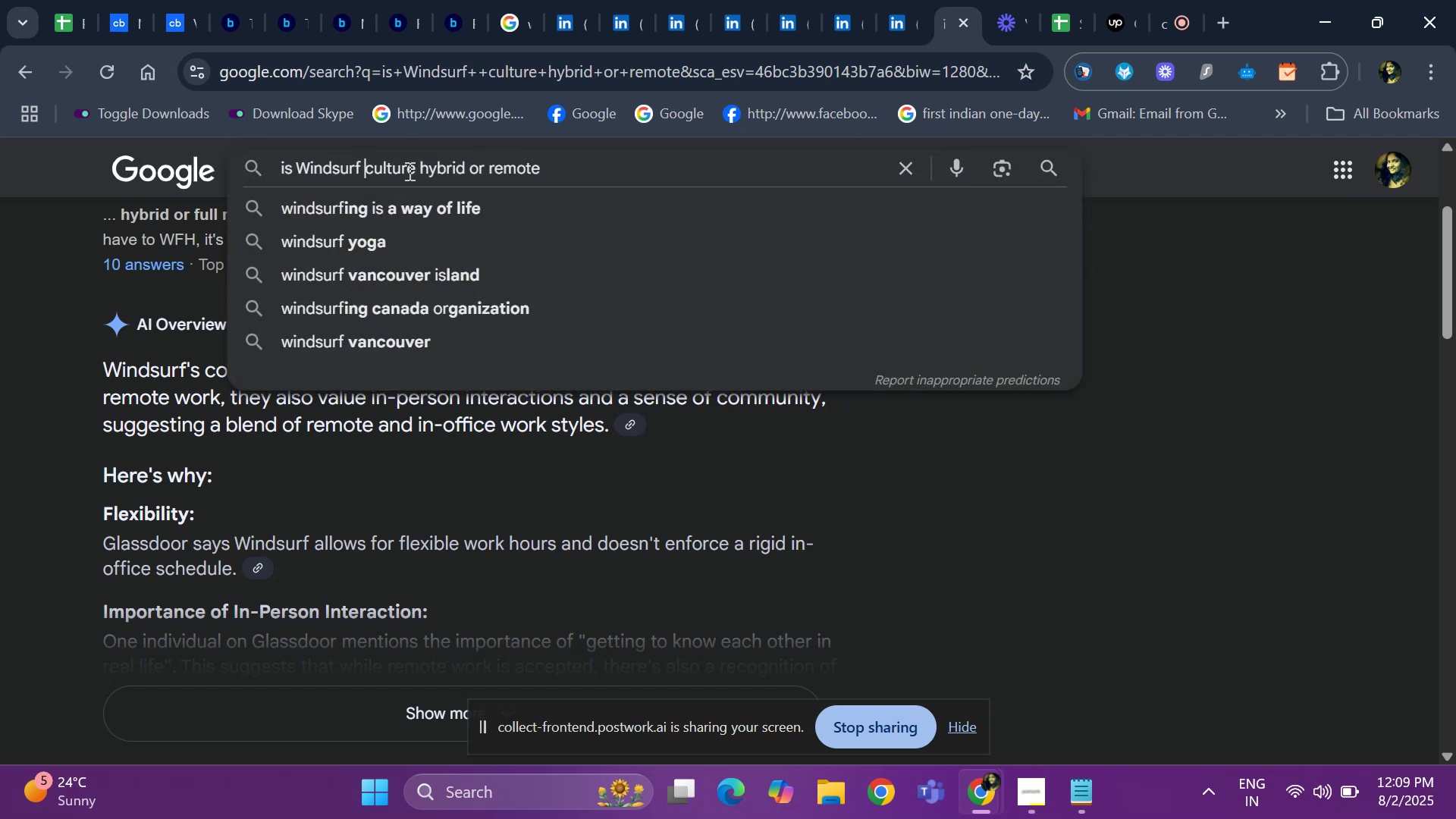 
key(ArrowLeft)
 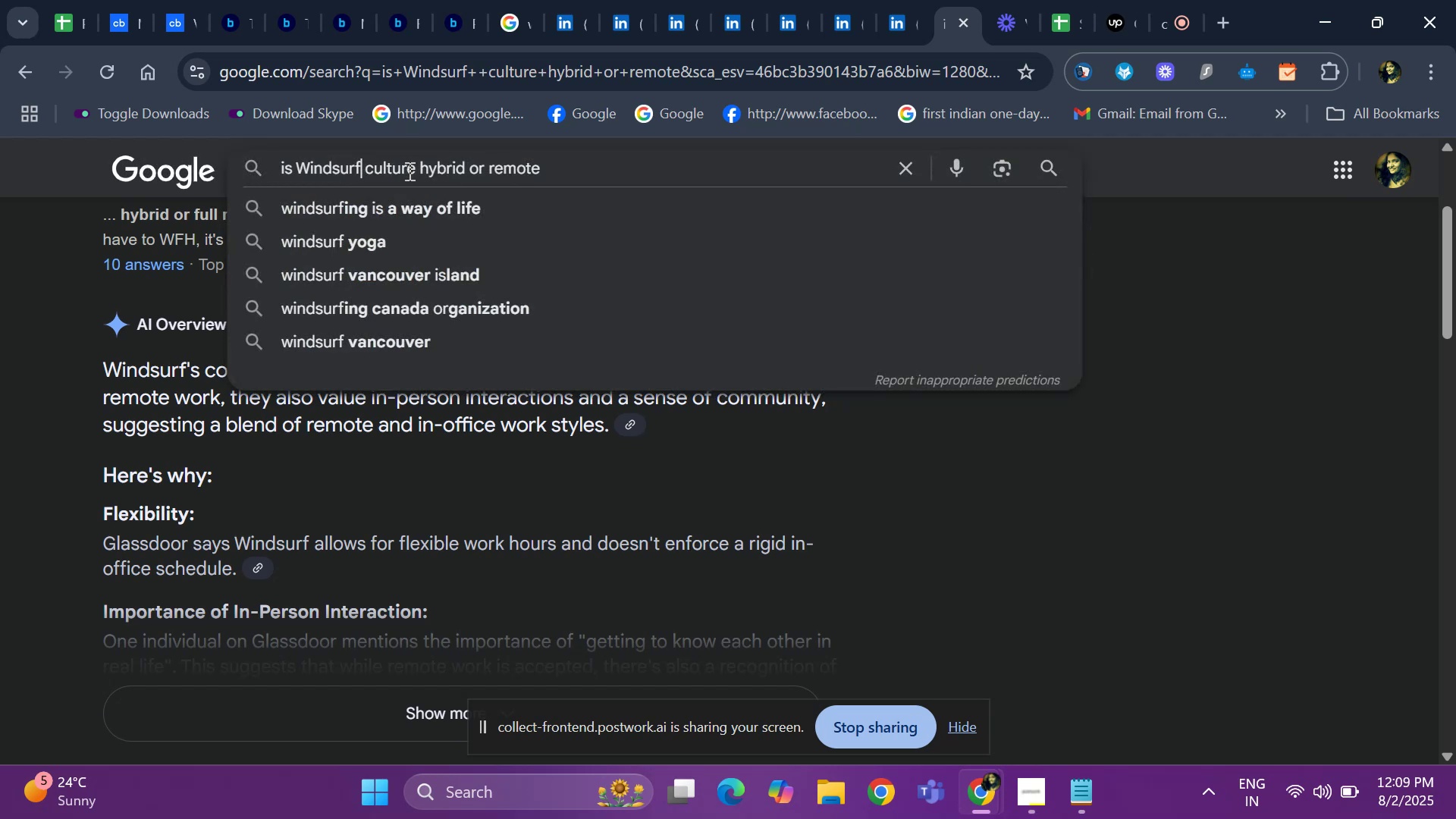 
key(Backspace)
 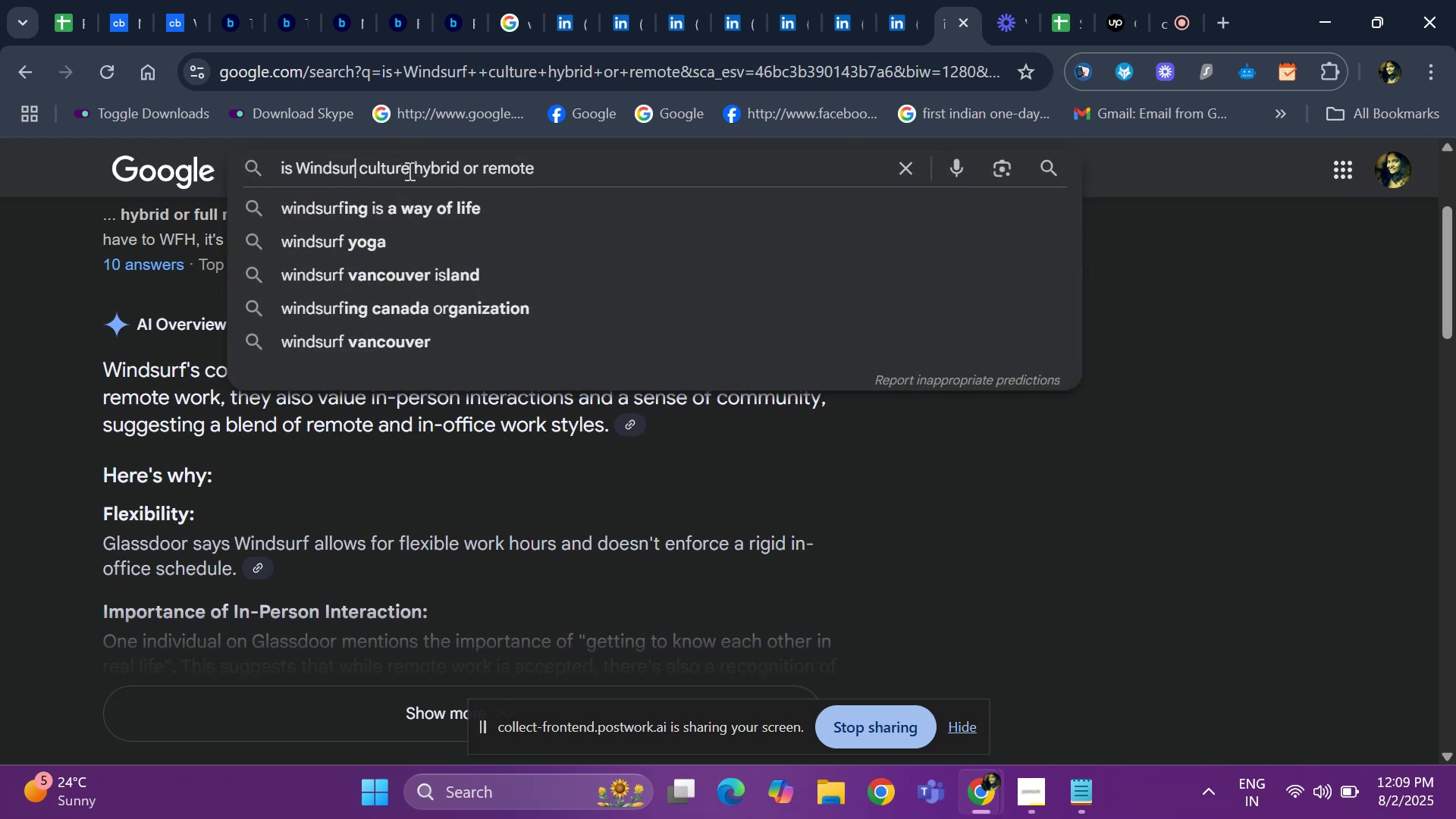 
key(Backspace)
 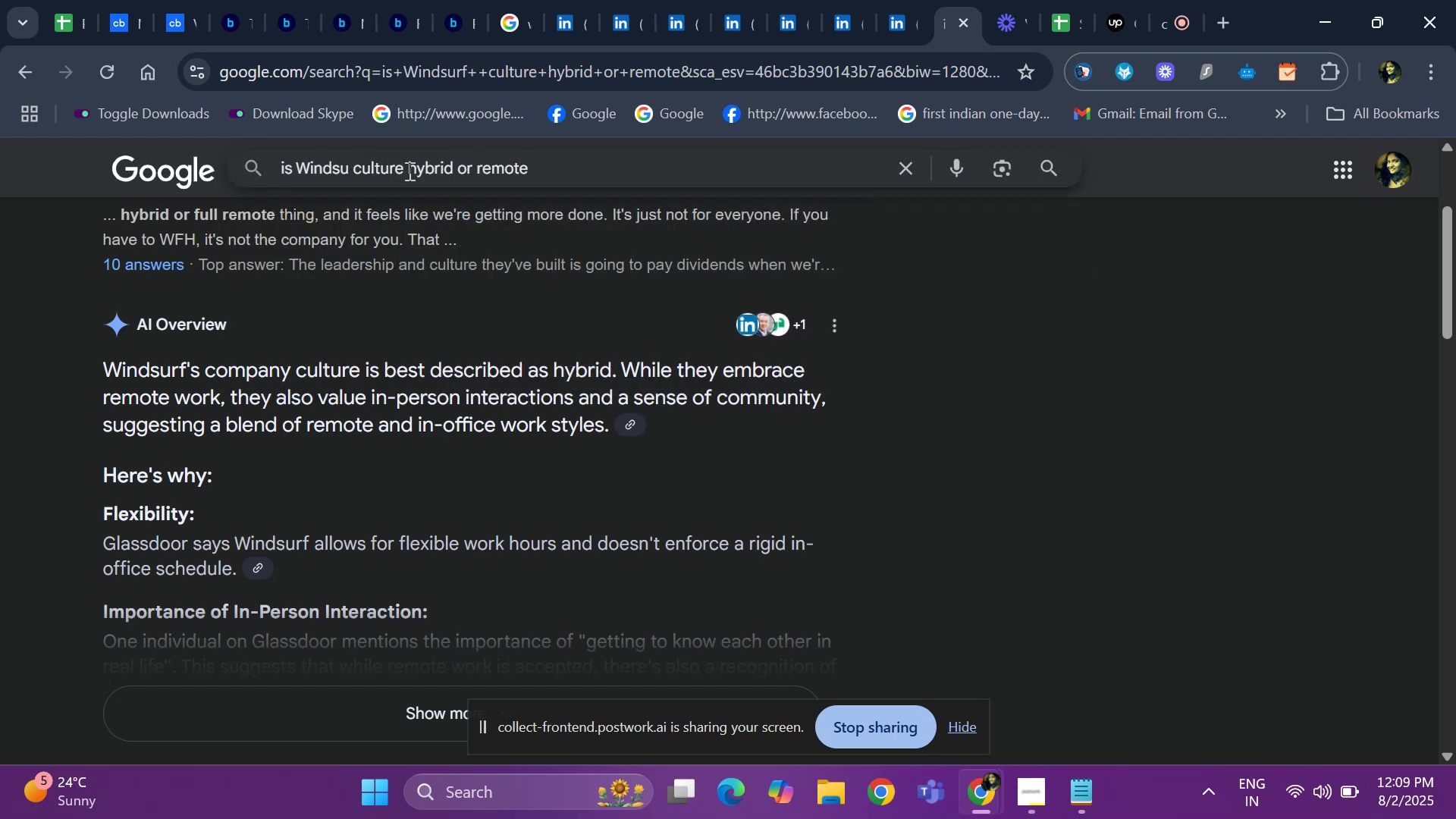 
key(Backspace)
 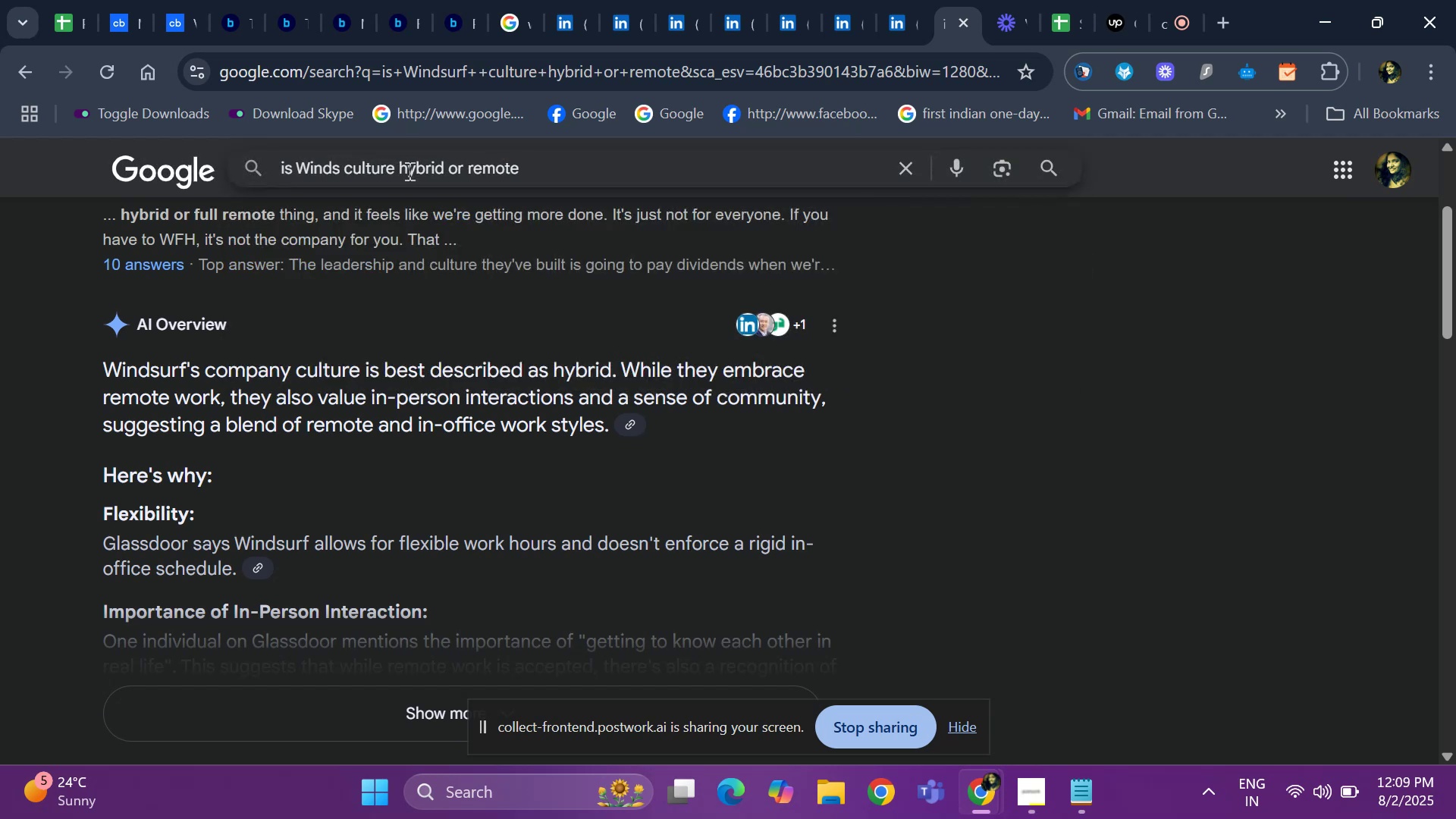 
key(Backspace)
 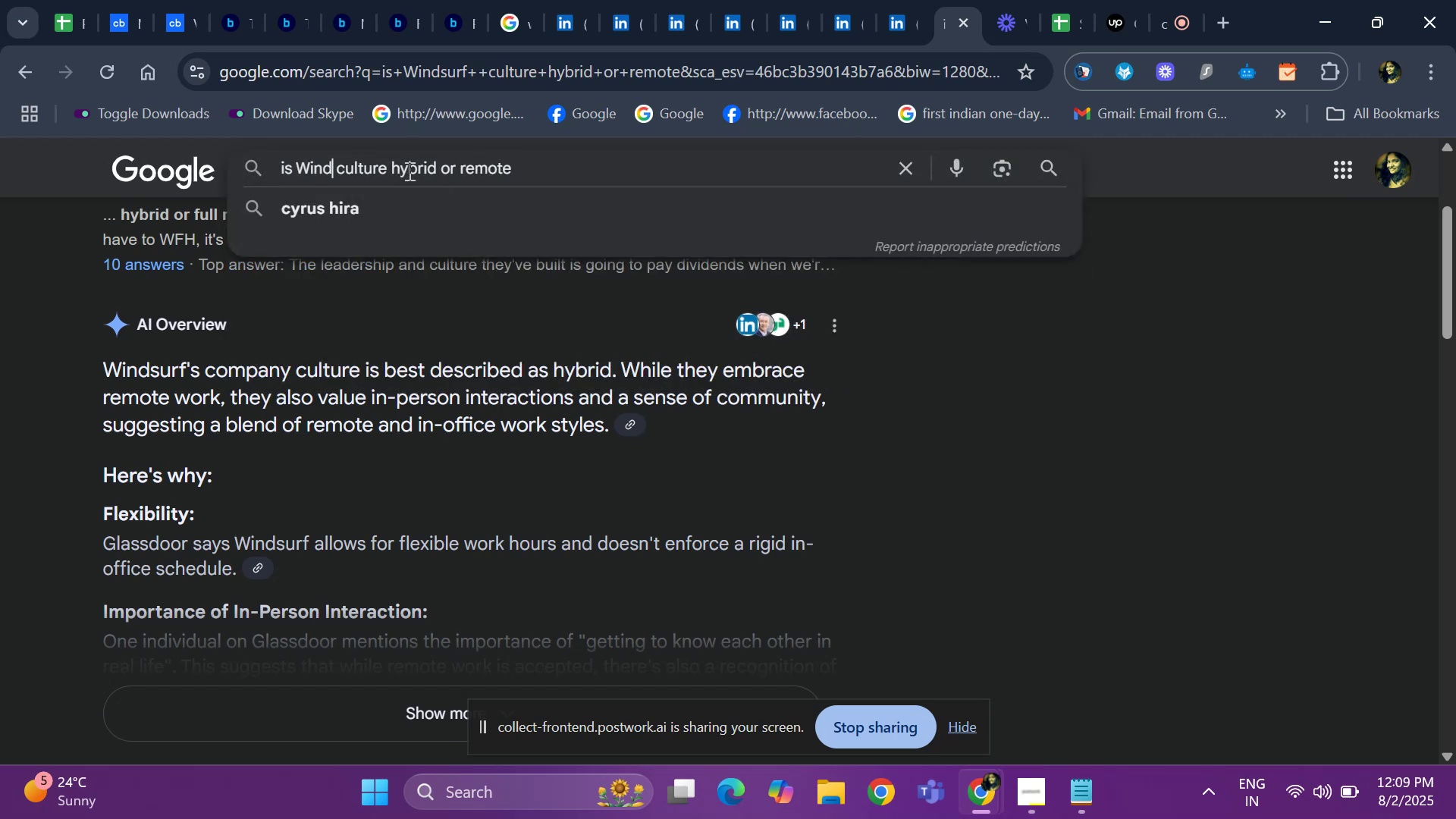 
key(Backspace)
 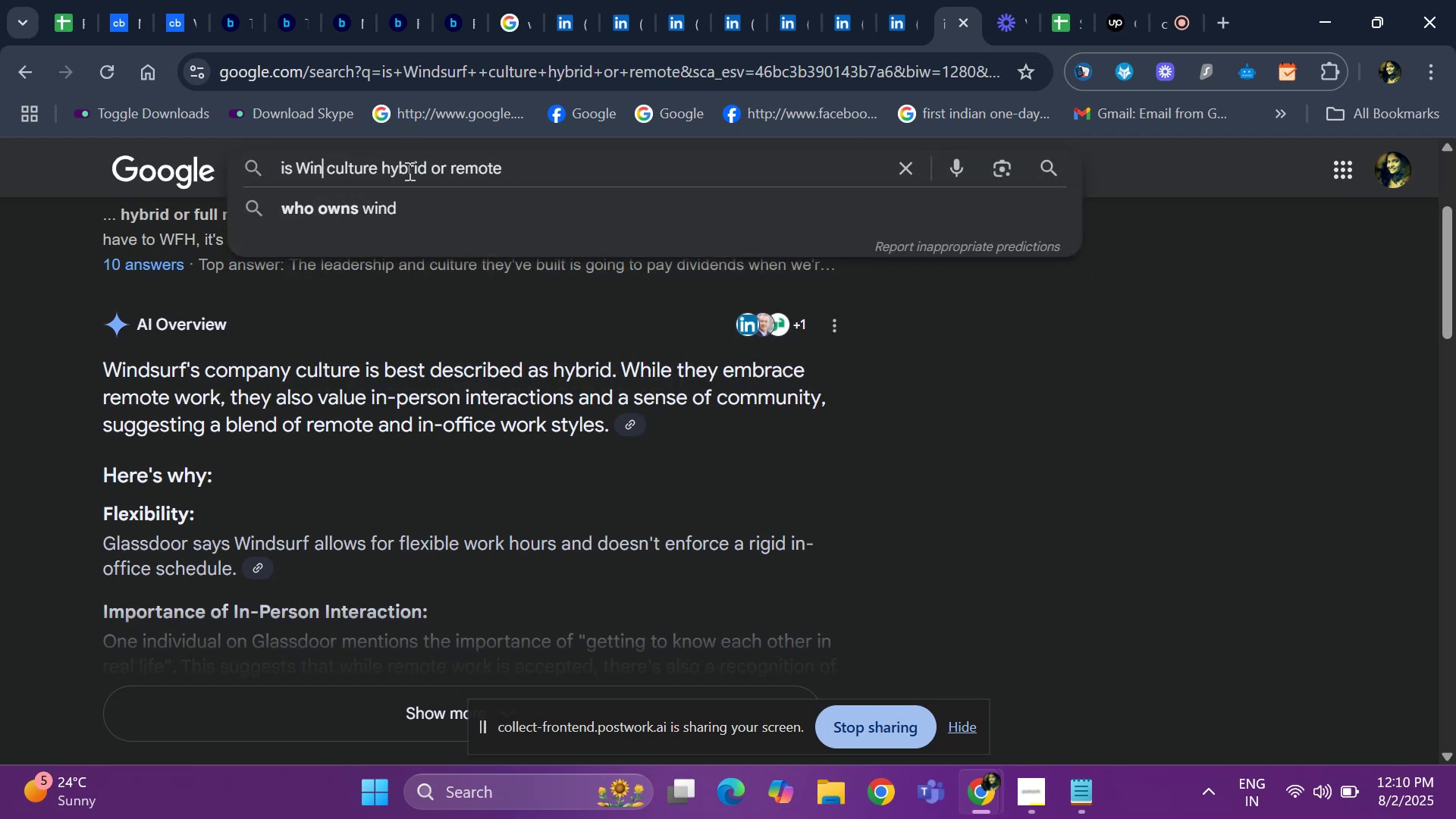 
key(Backspace)
 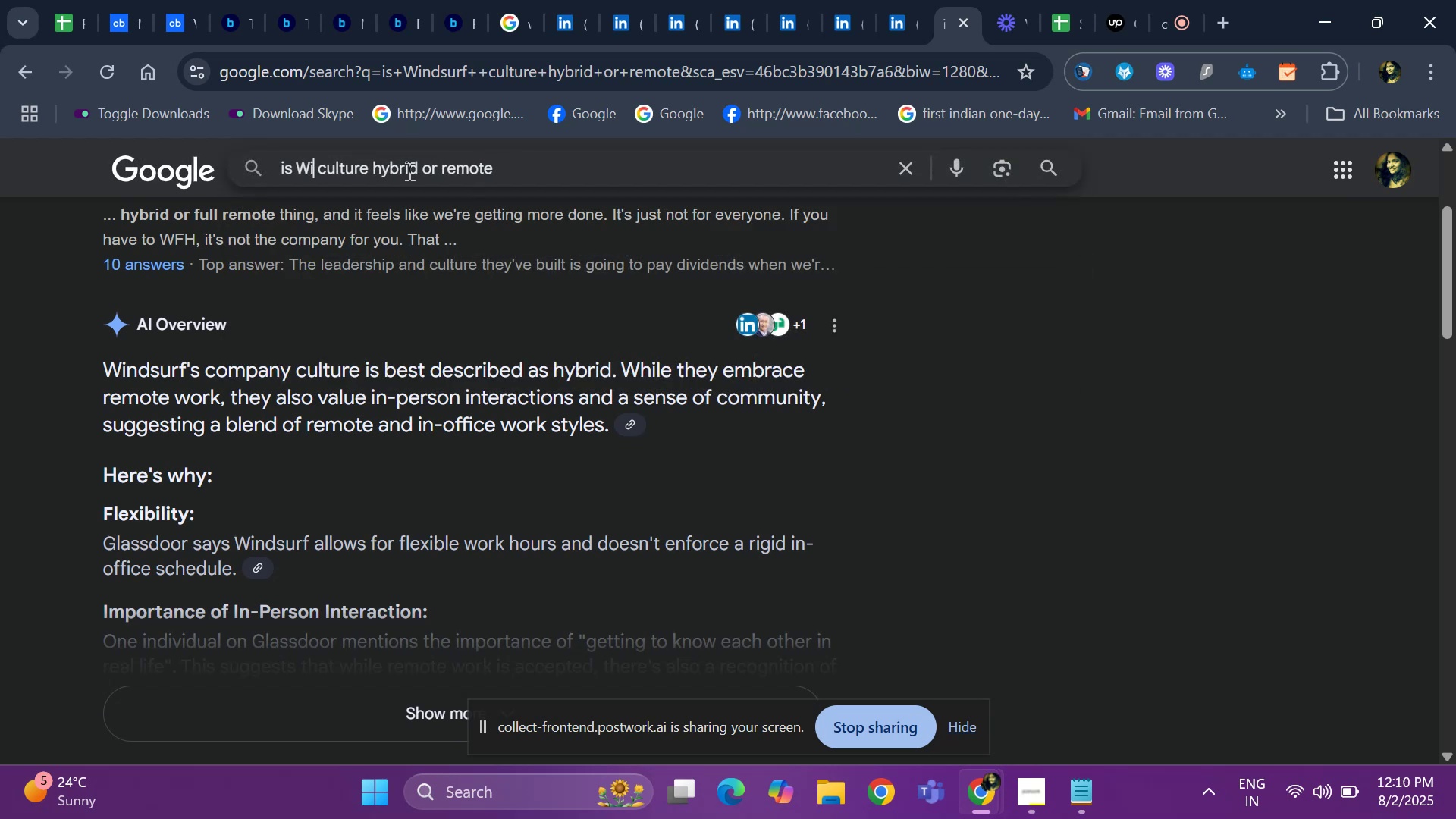 
key(Backspace)
 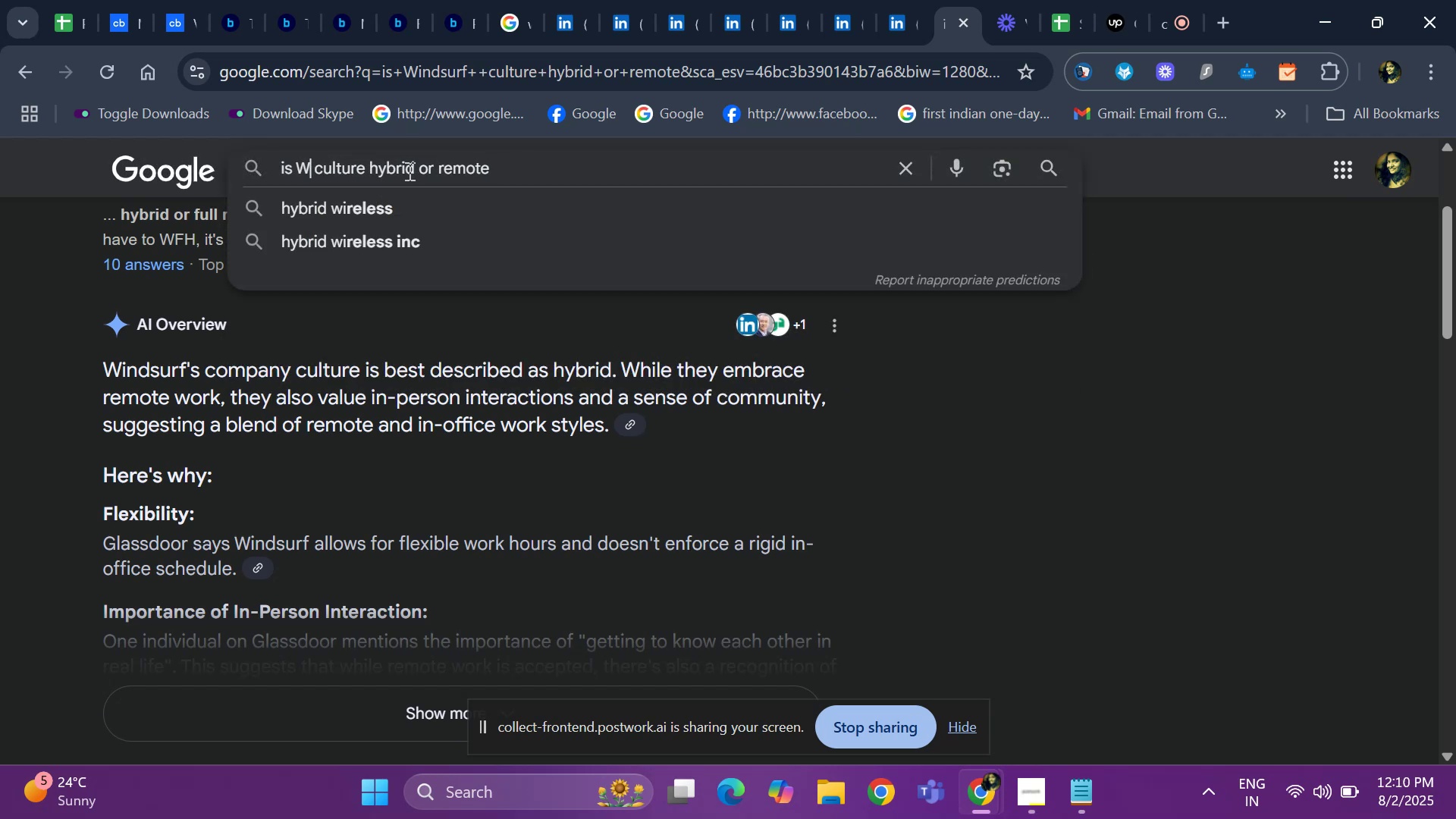 
key(Backspace)
 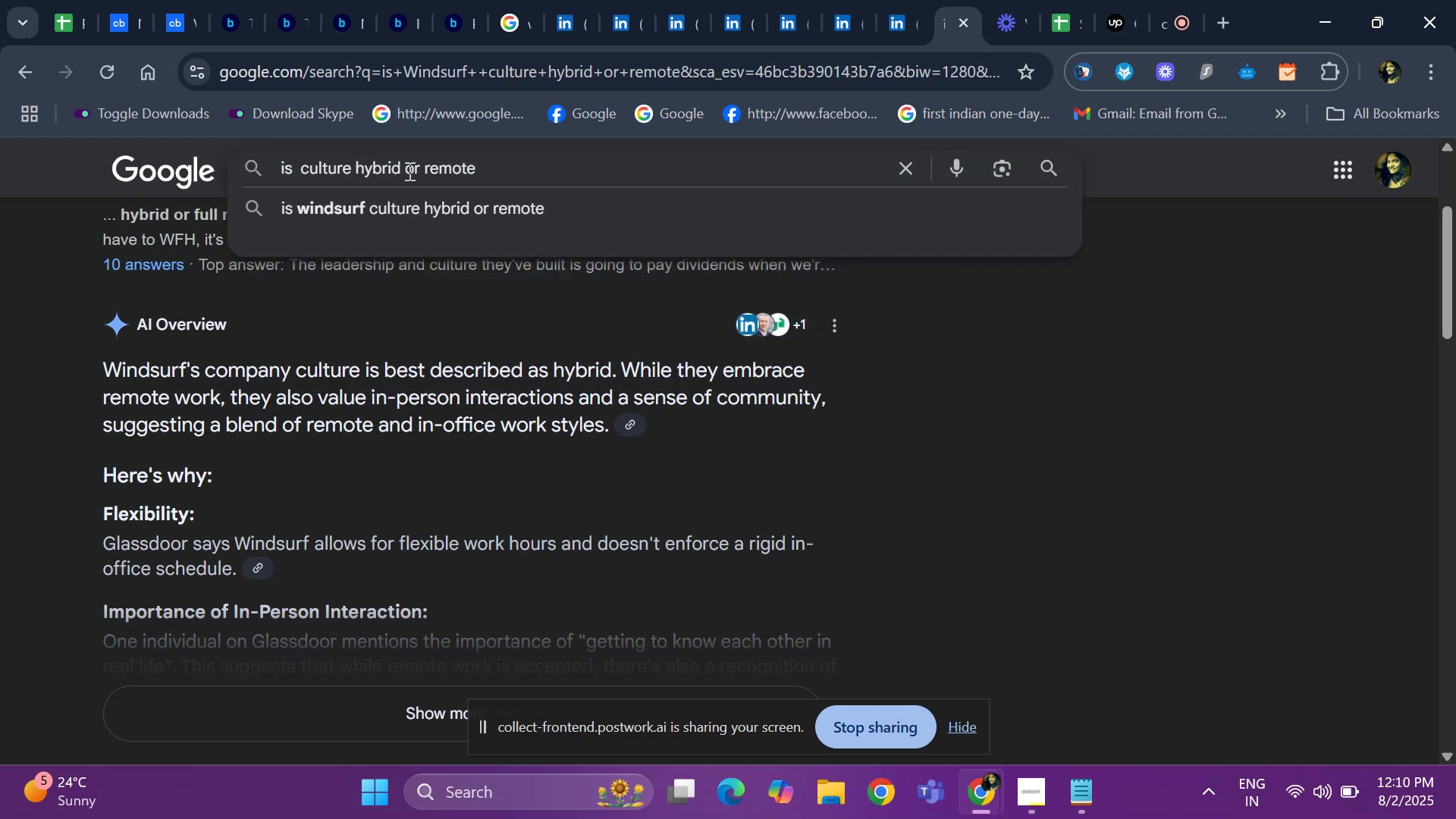 
key(Control+V)
 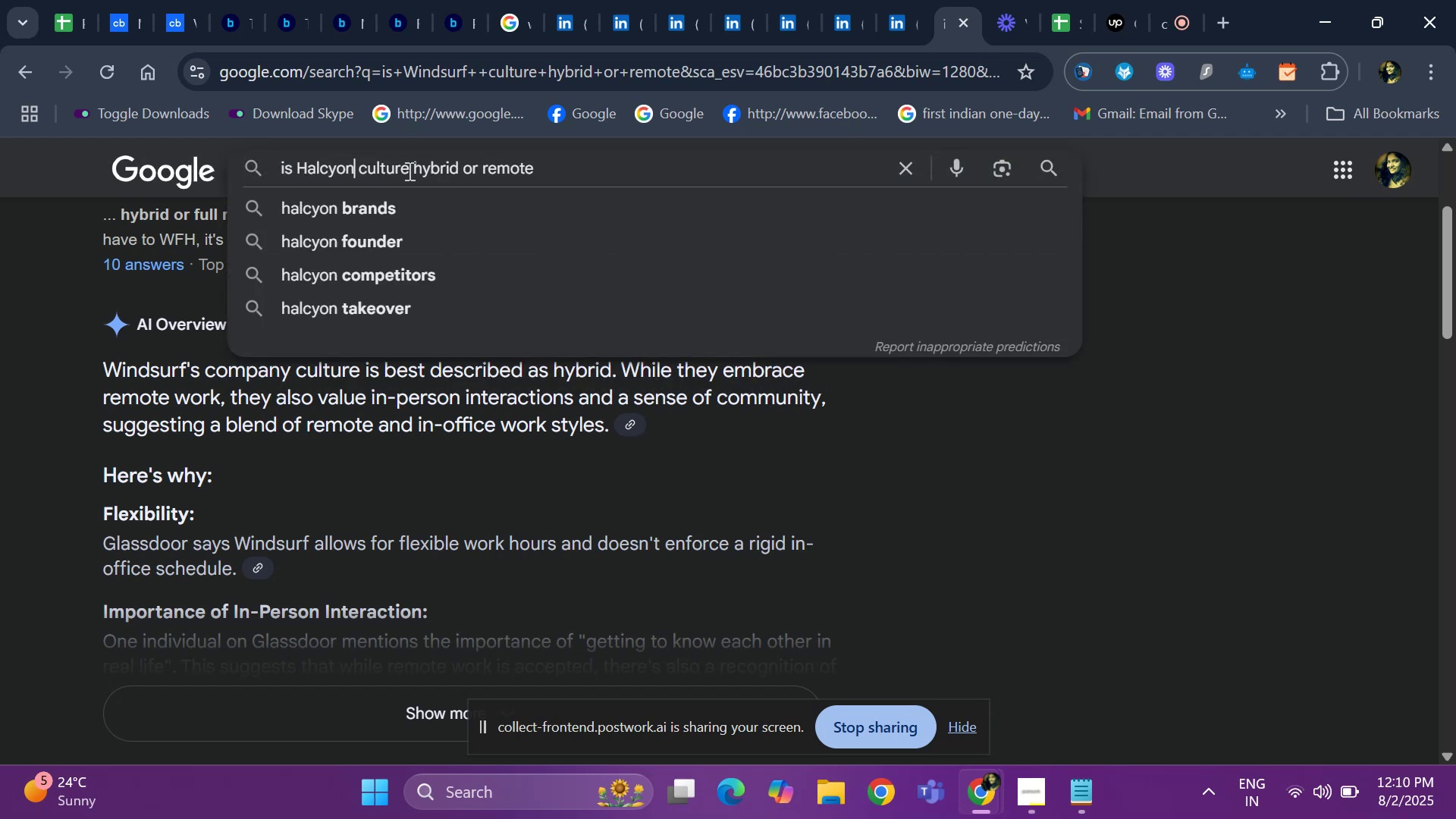 
key(Space)
 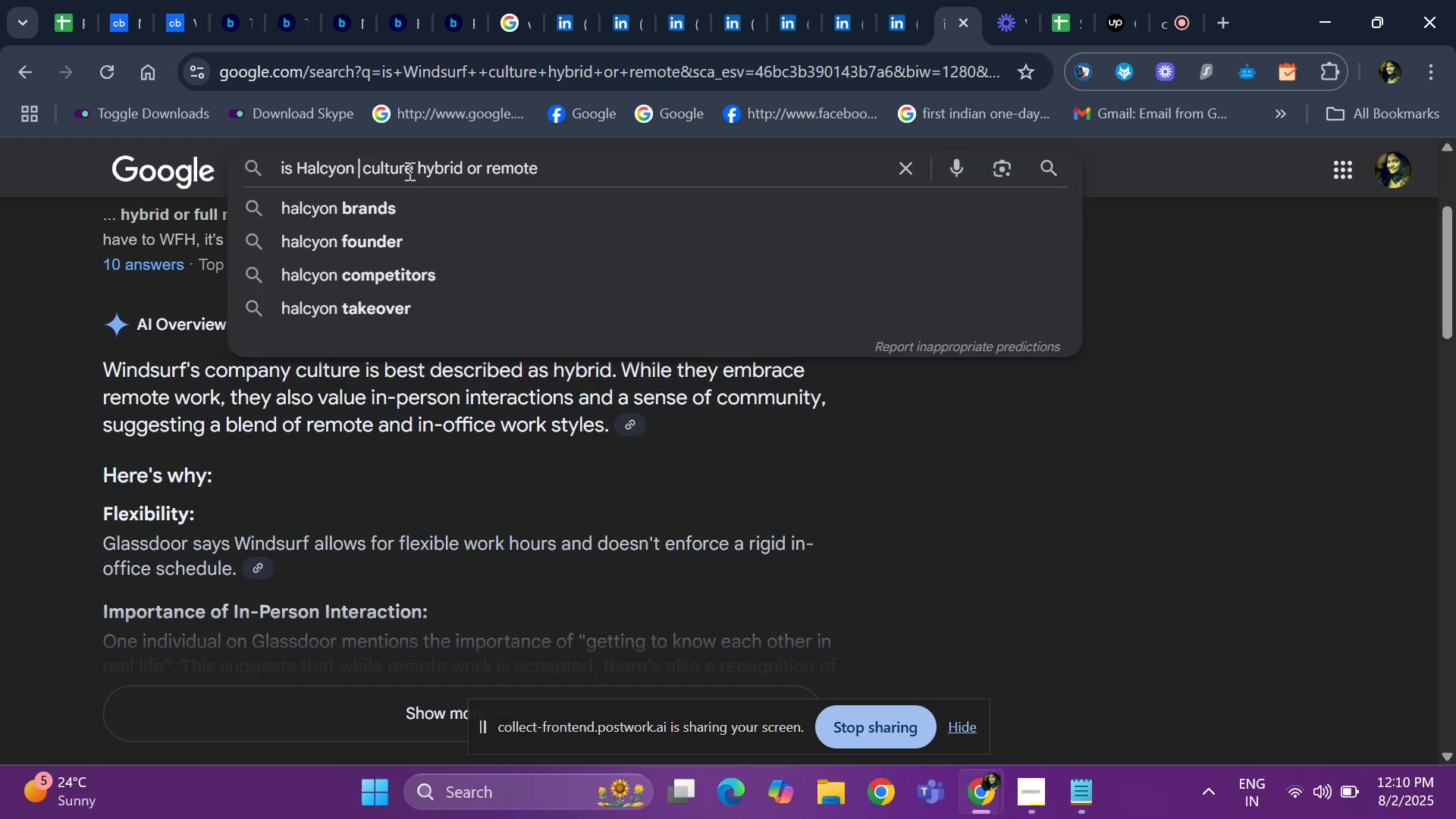 
key(Enter)
 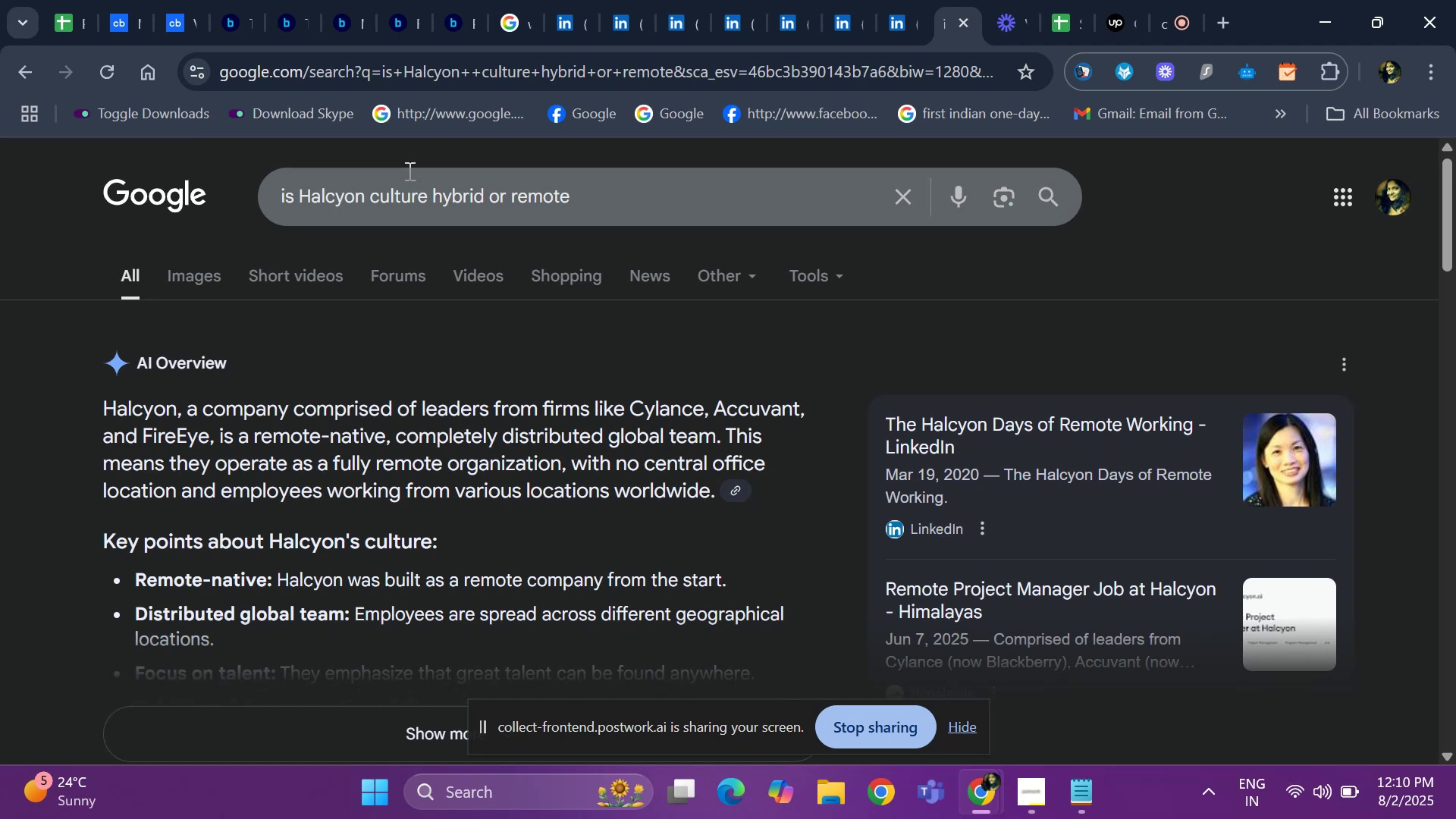 
wait(11.27)
 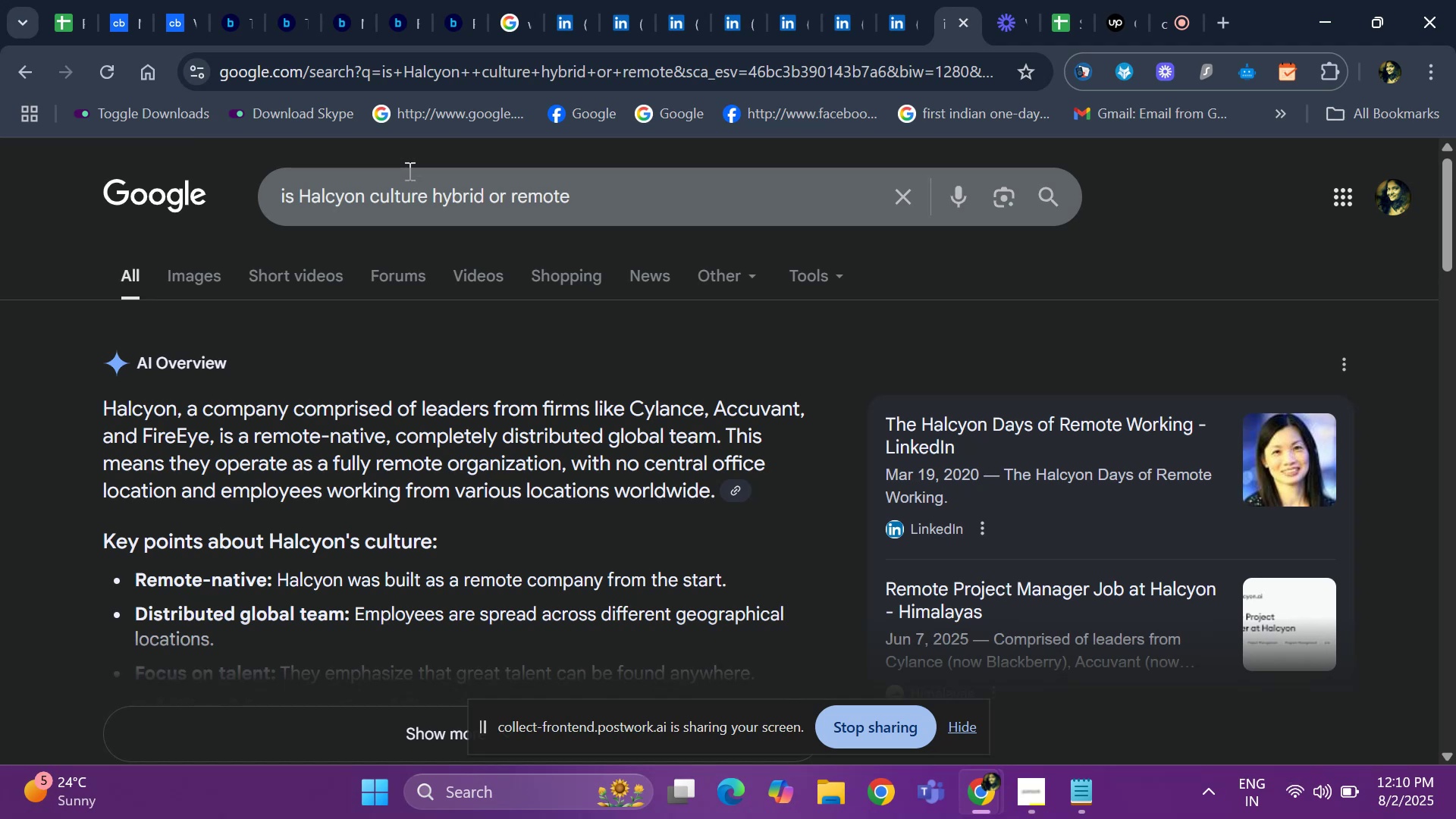 
scroll: coordinate [361, 440], scroll_direction: down, amount: 1.0
 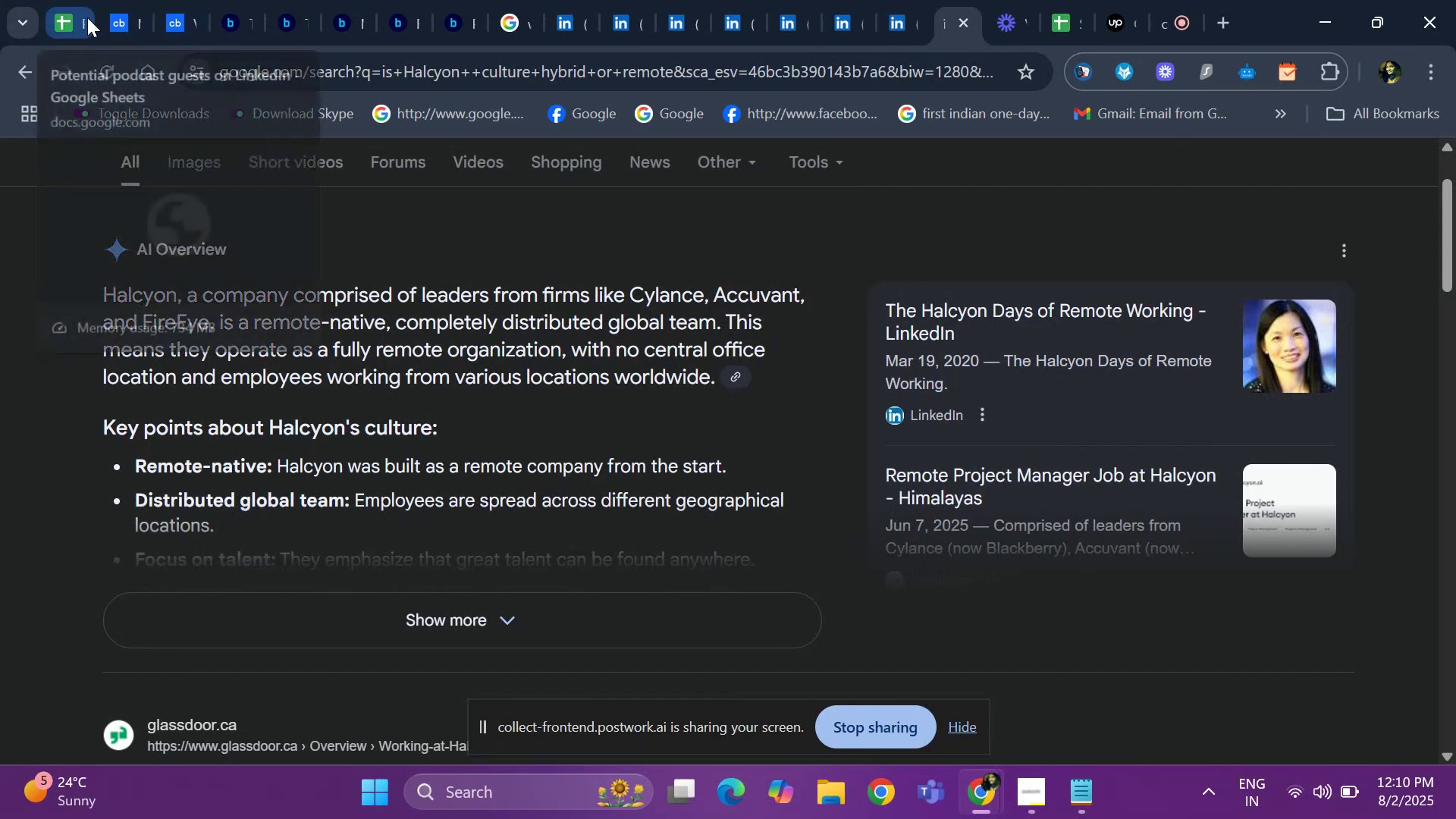 
wait(12.79)
 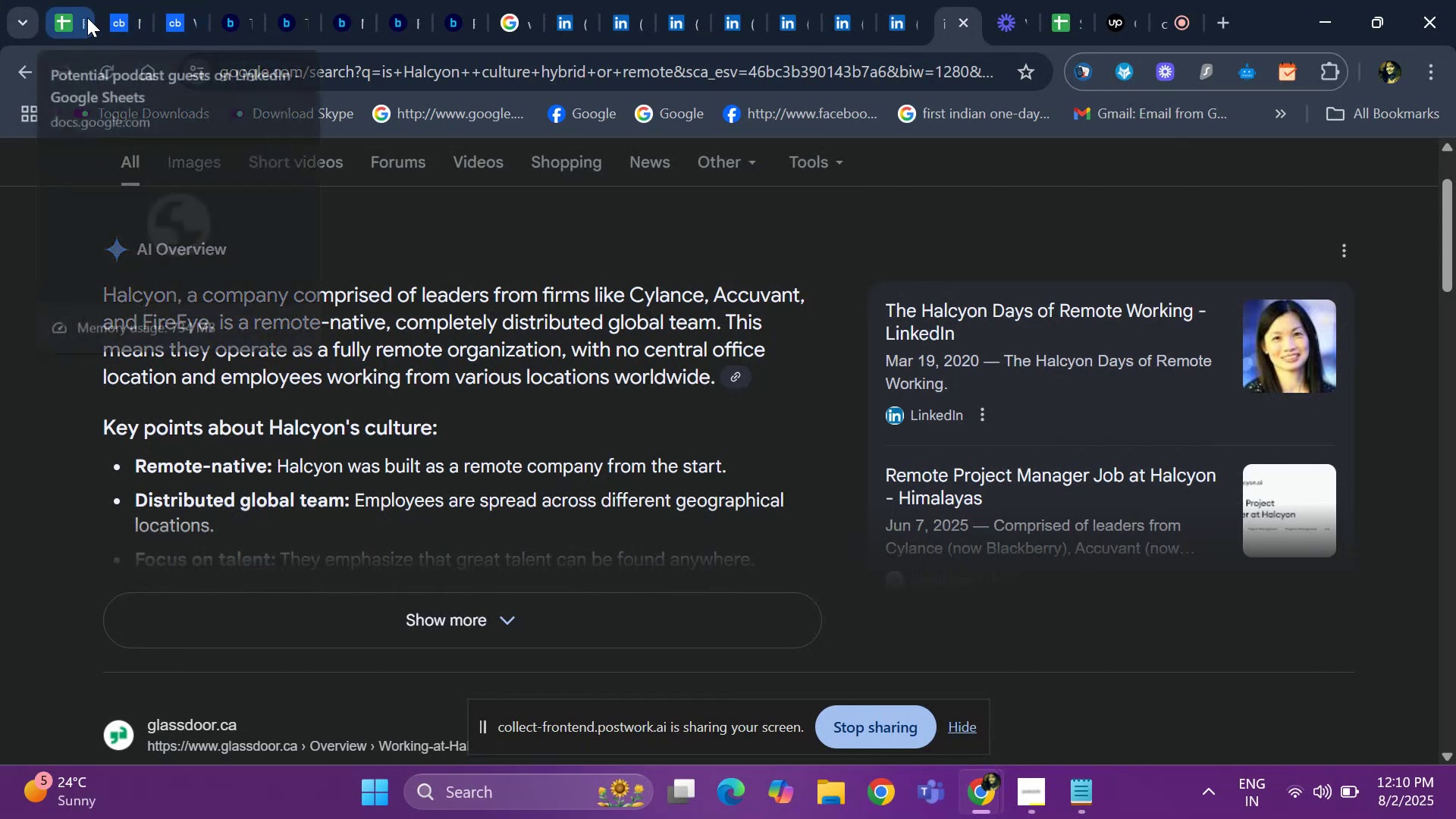 
key(ArrowRight)
 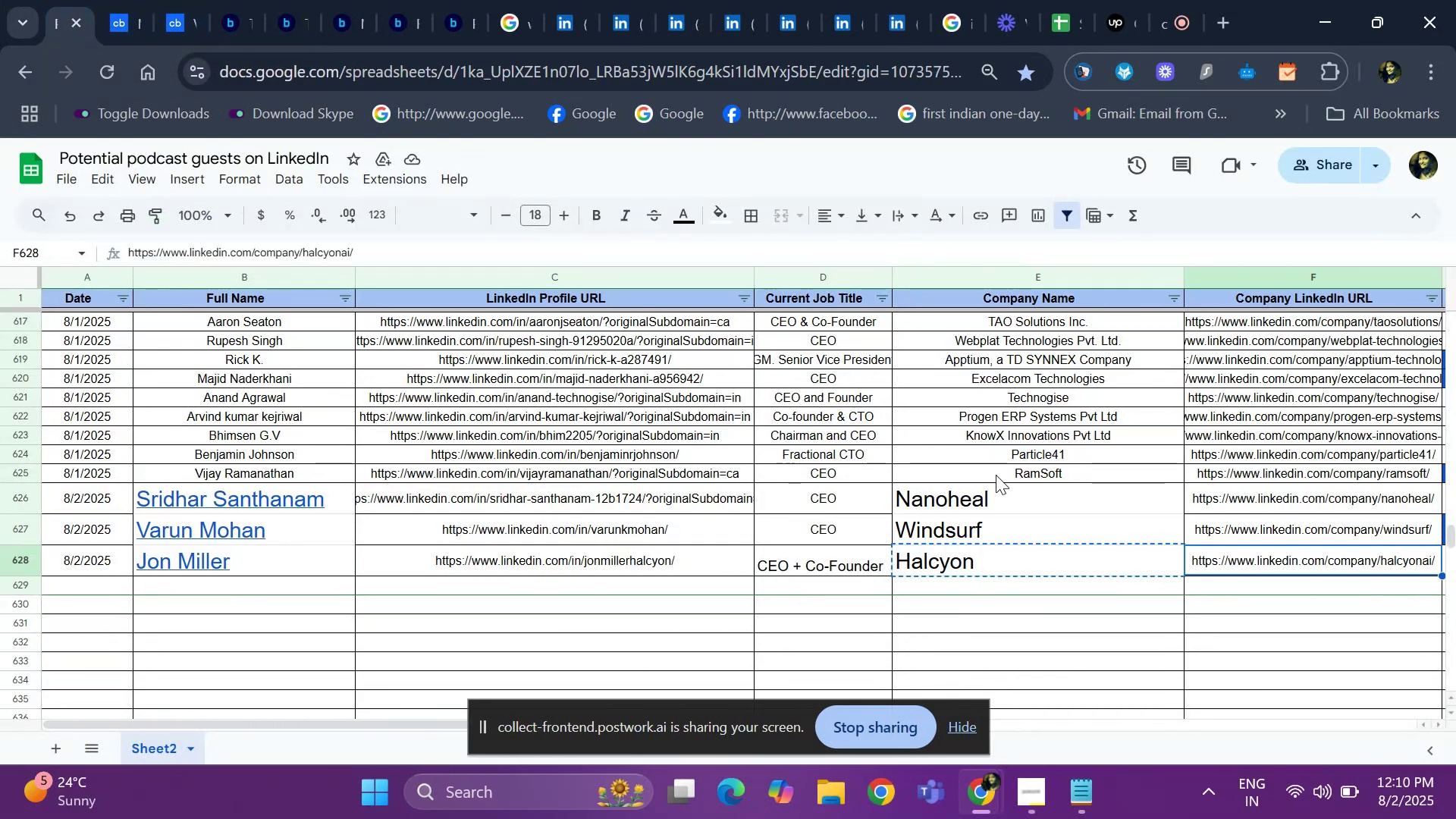 
key(ArrowRight)
 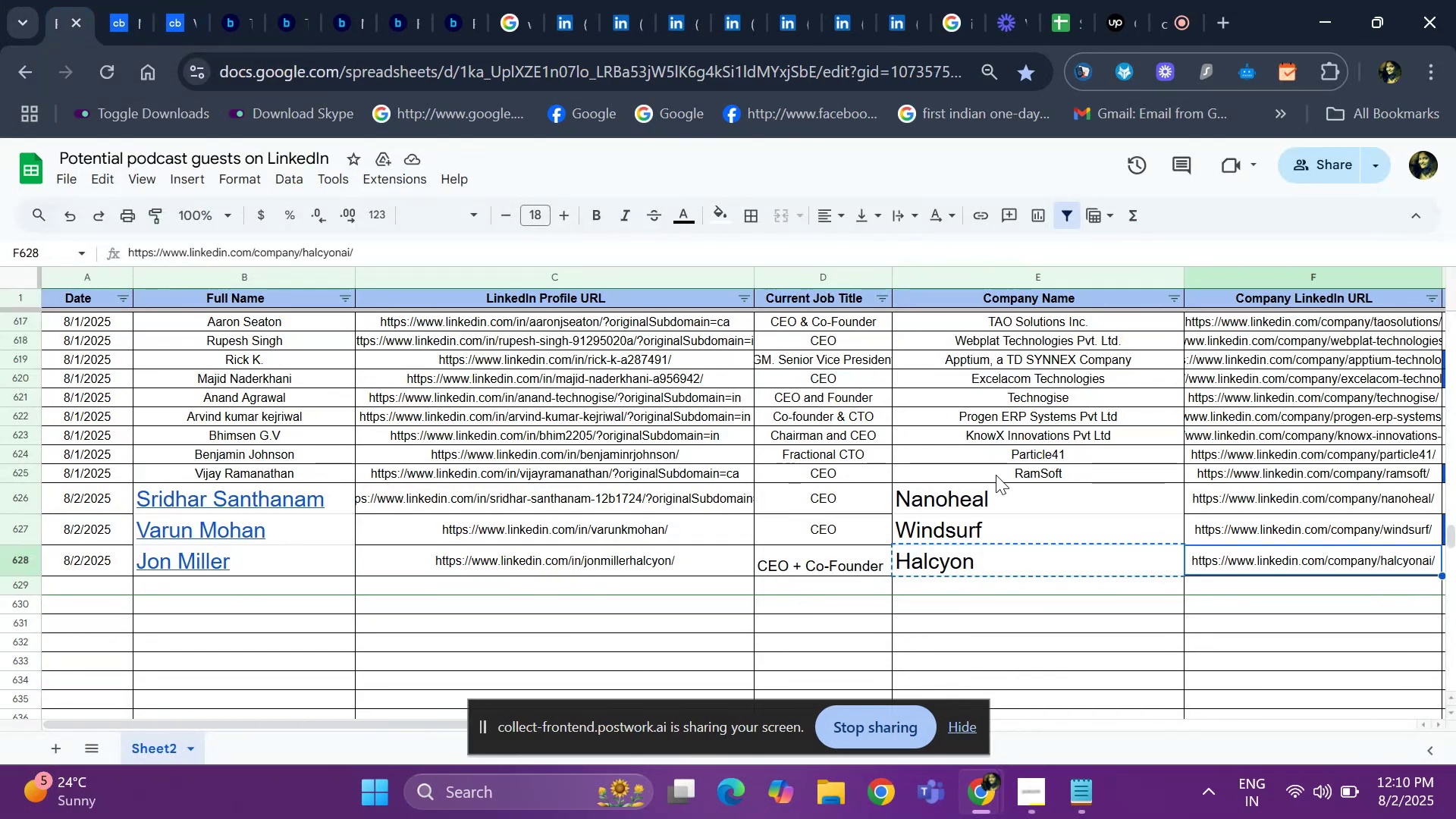 
key(ArrowRight)
 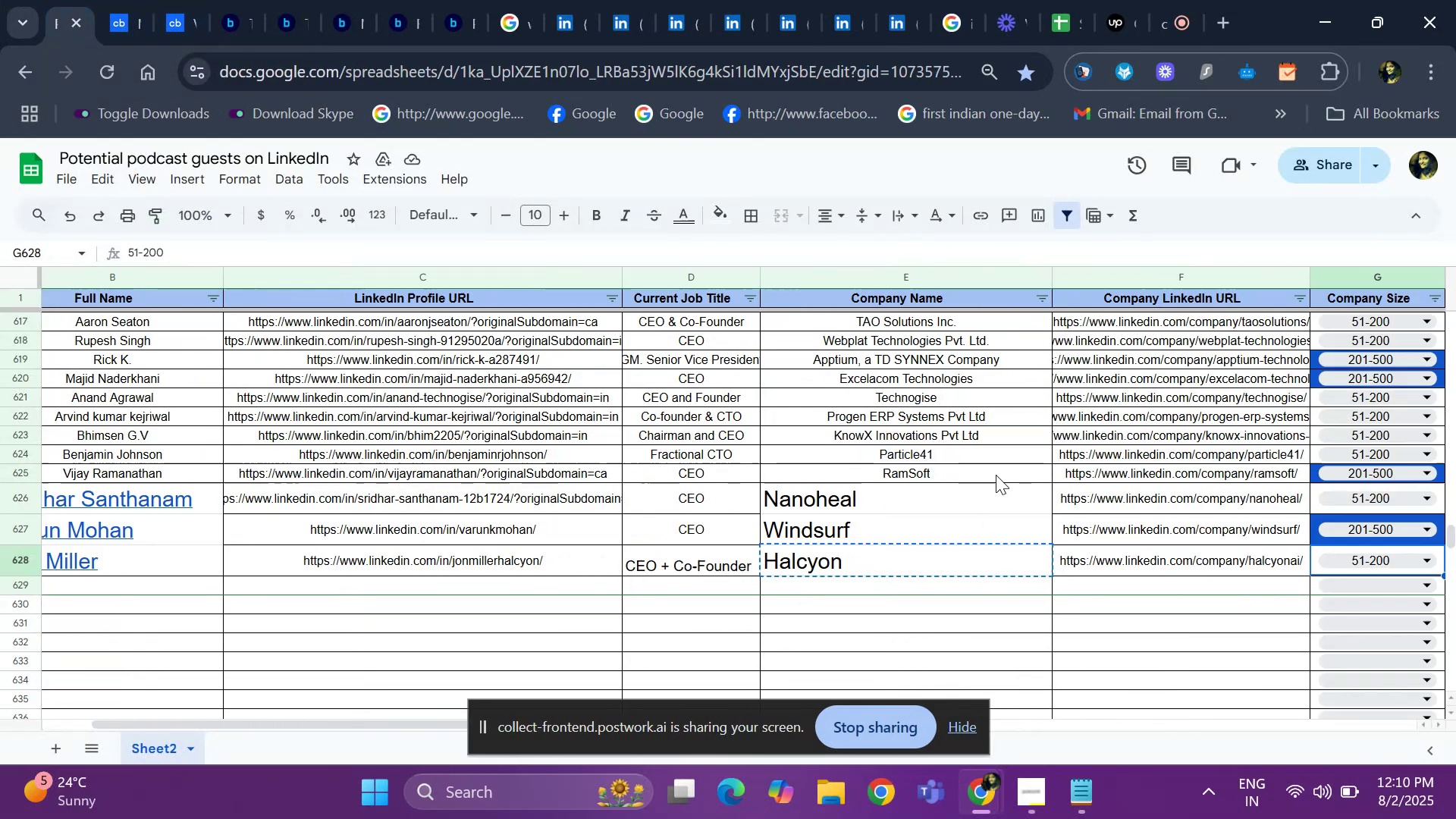 
key(ArrowRight)
 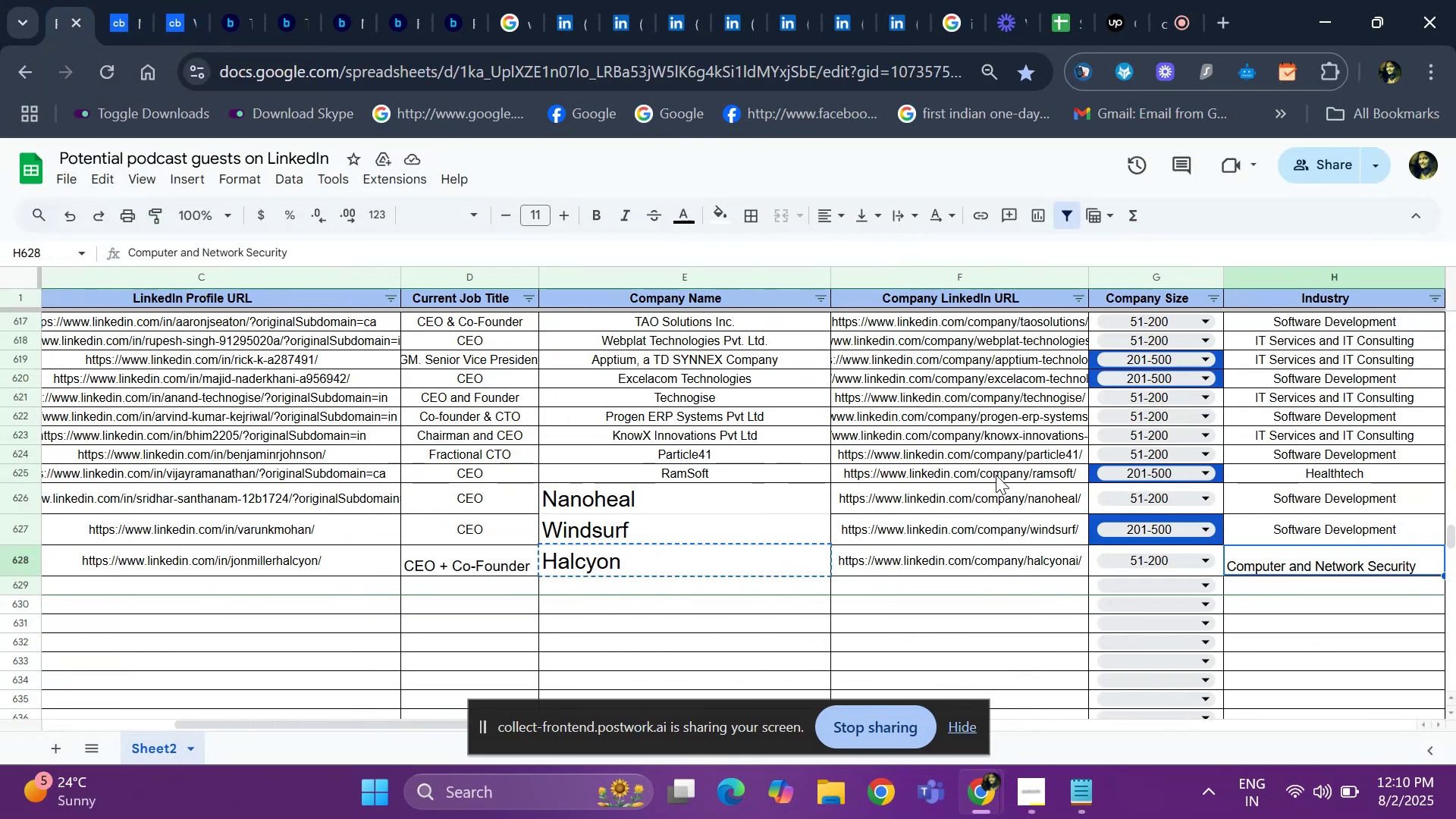 
key(ArrowRight)
 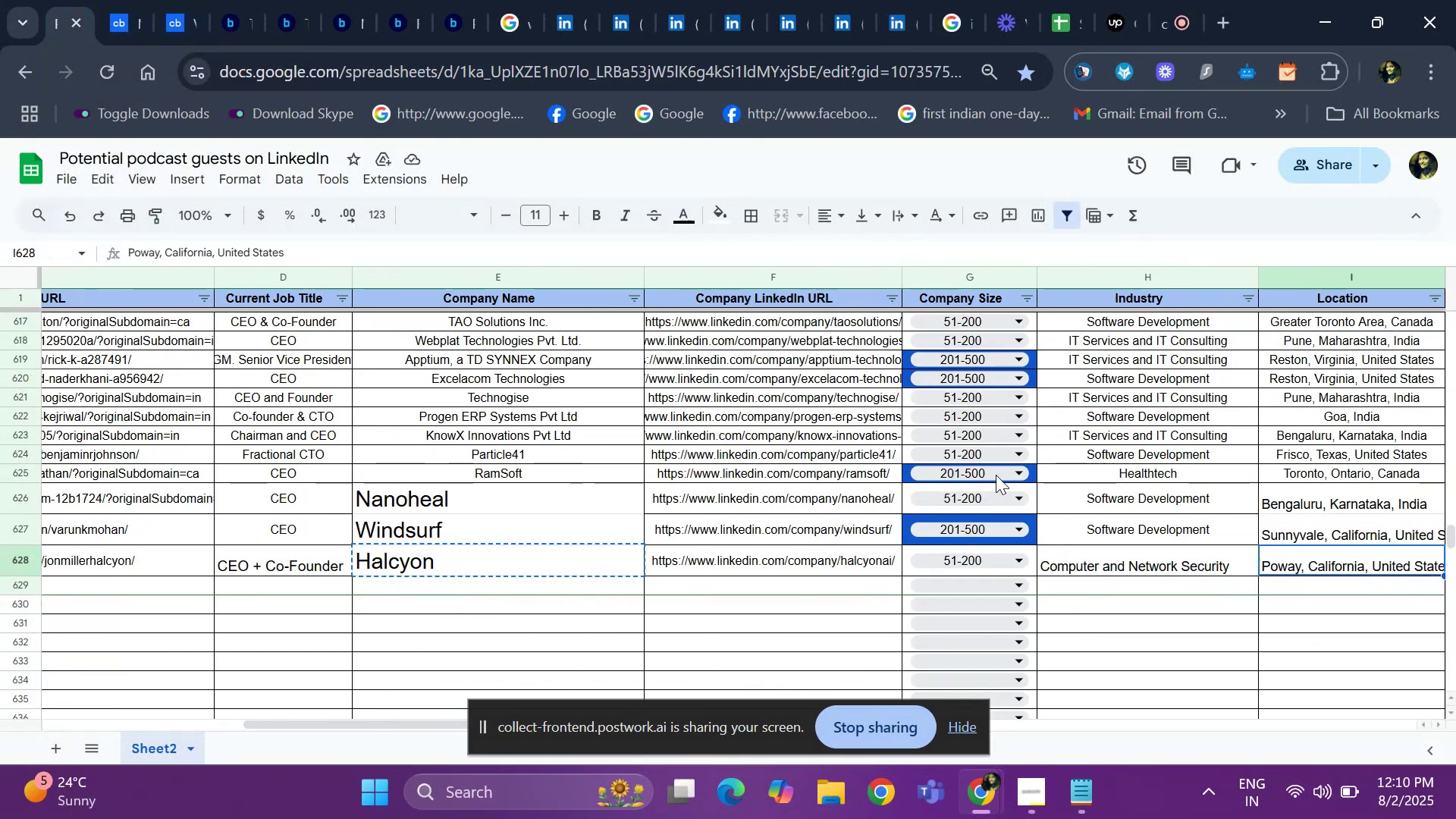 
key(ArrowRight)
 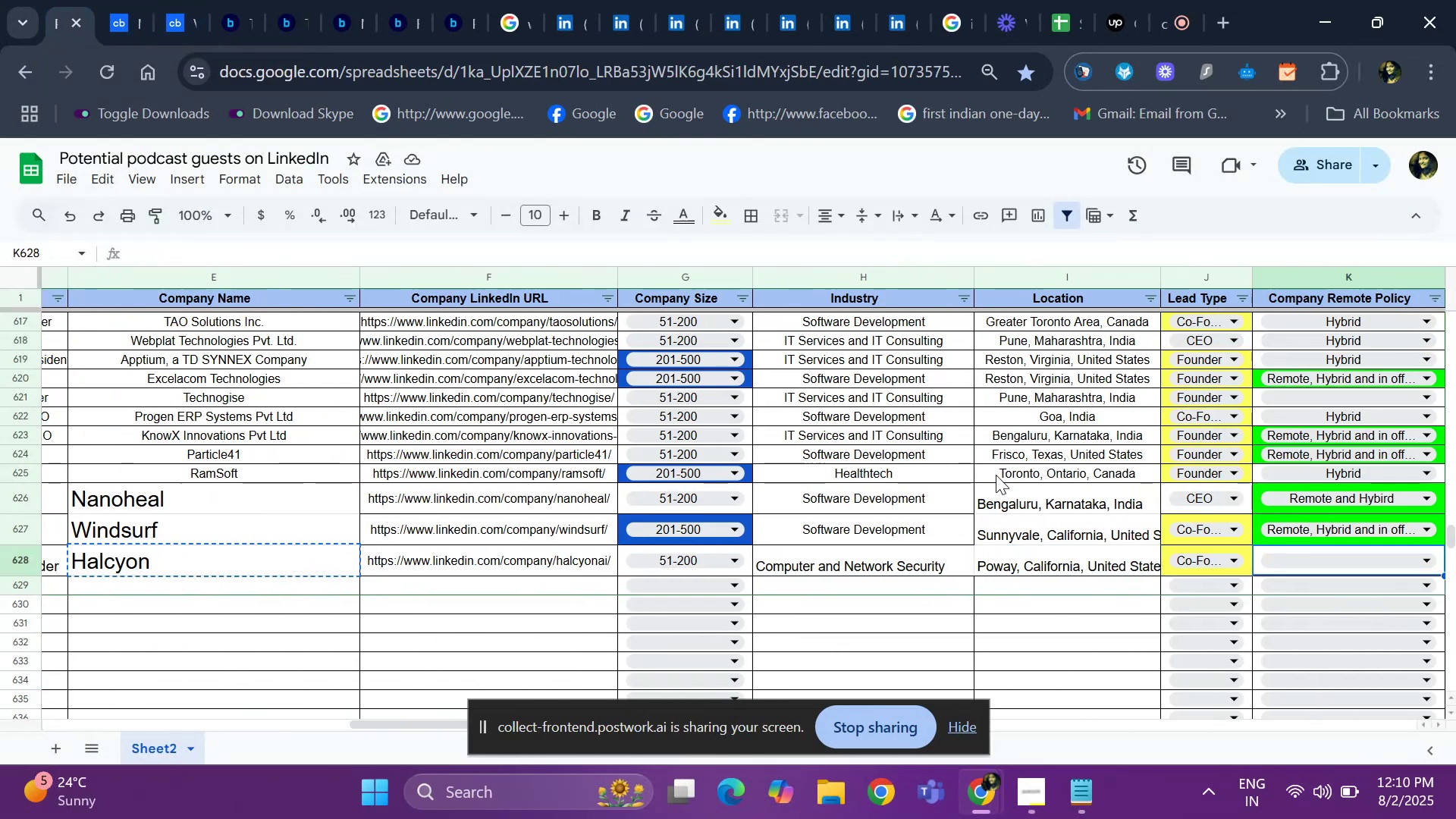 
key(ArrowRight)
 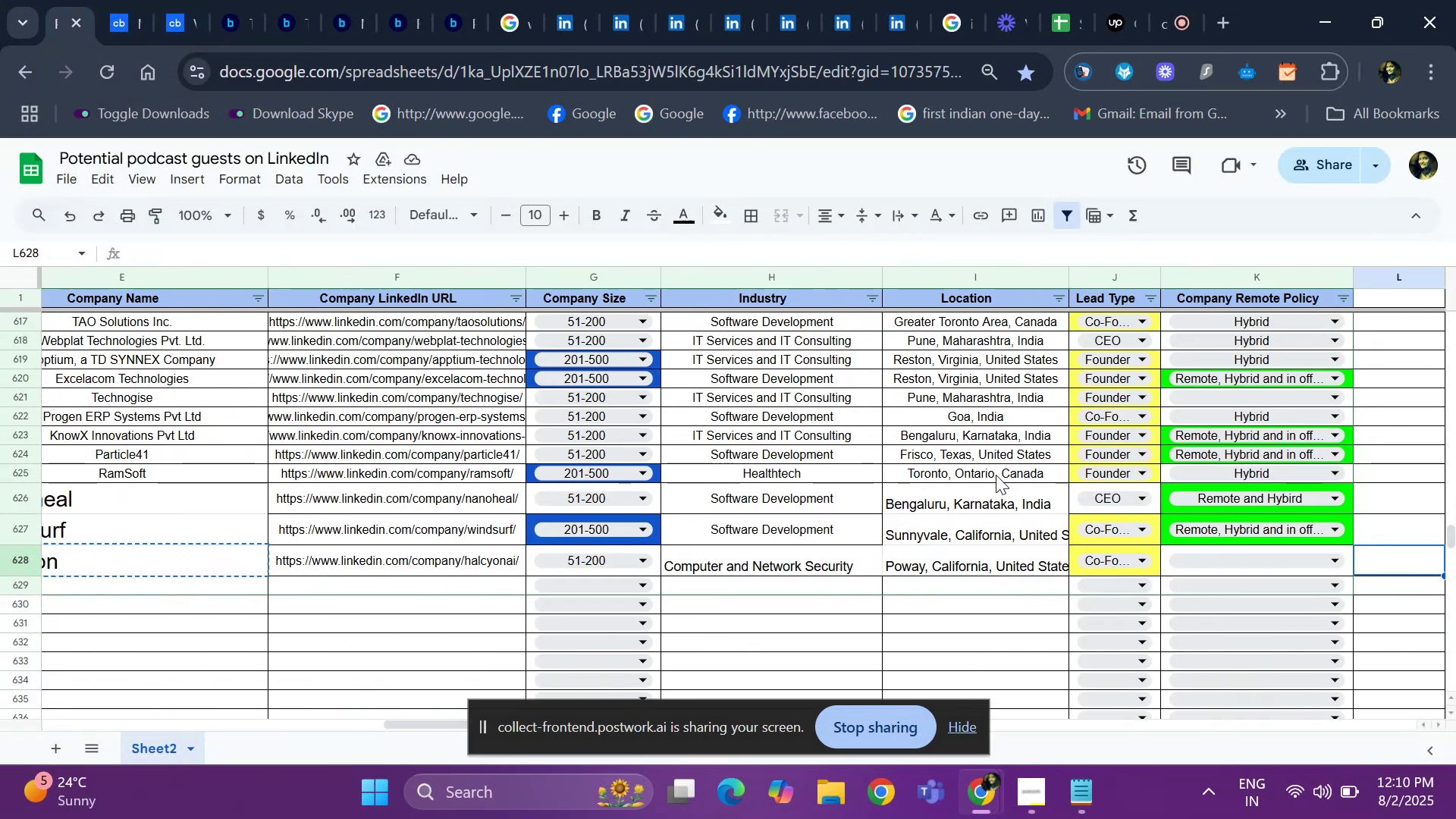 
key(ArrowLeft)
 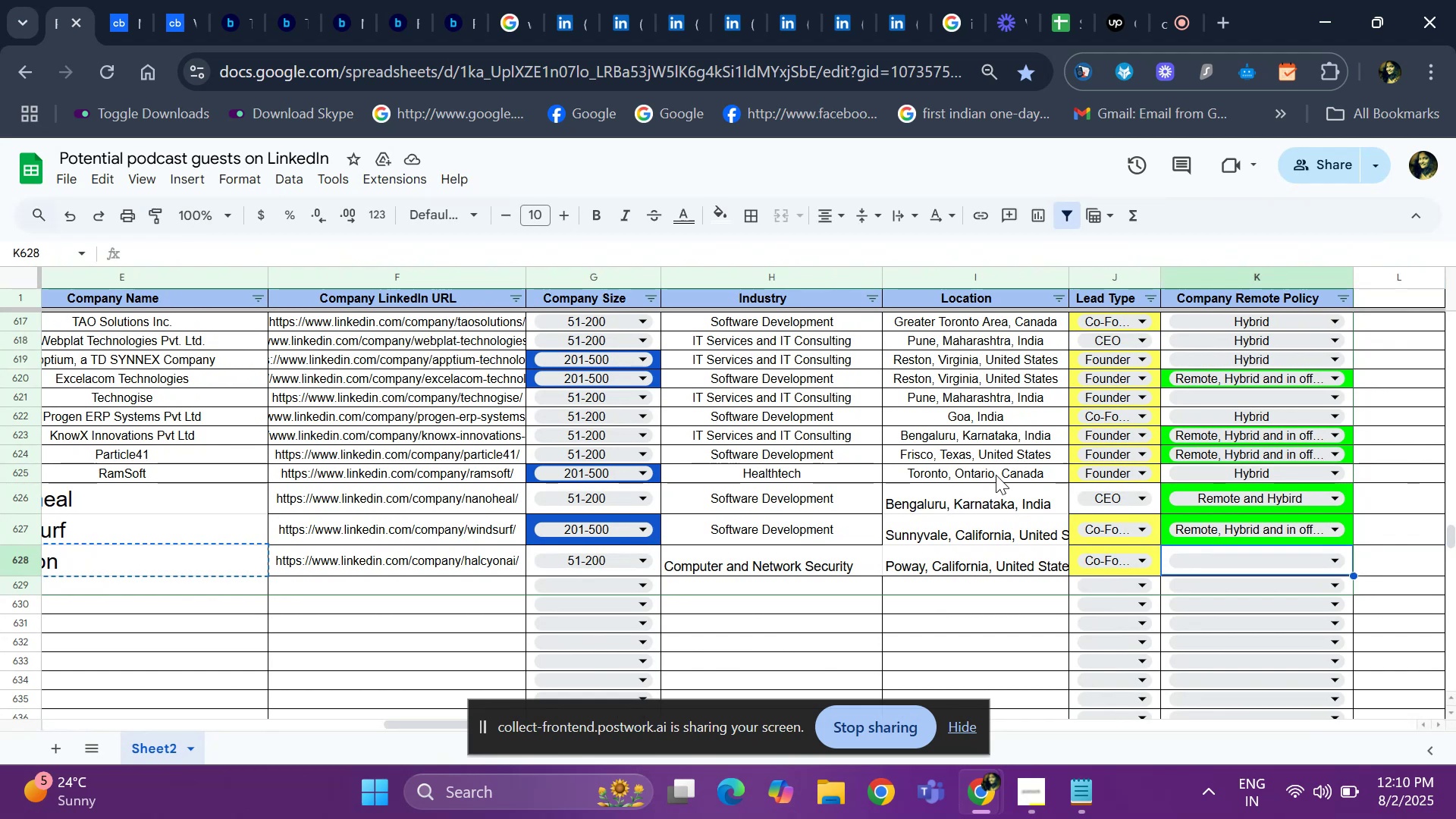 
key(Enter)
 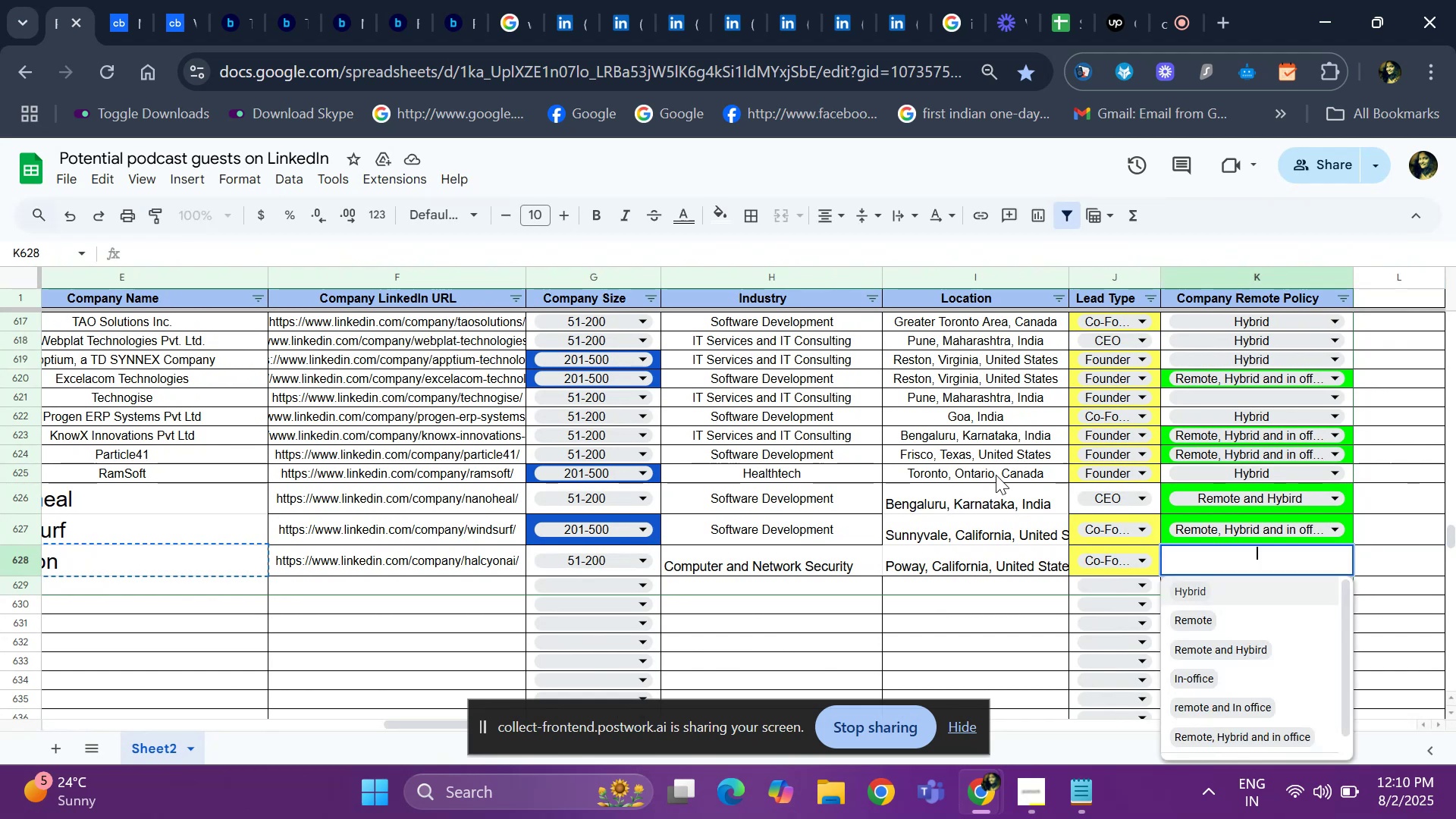 
key(ArrowDown)
 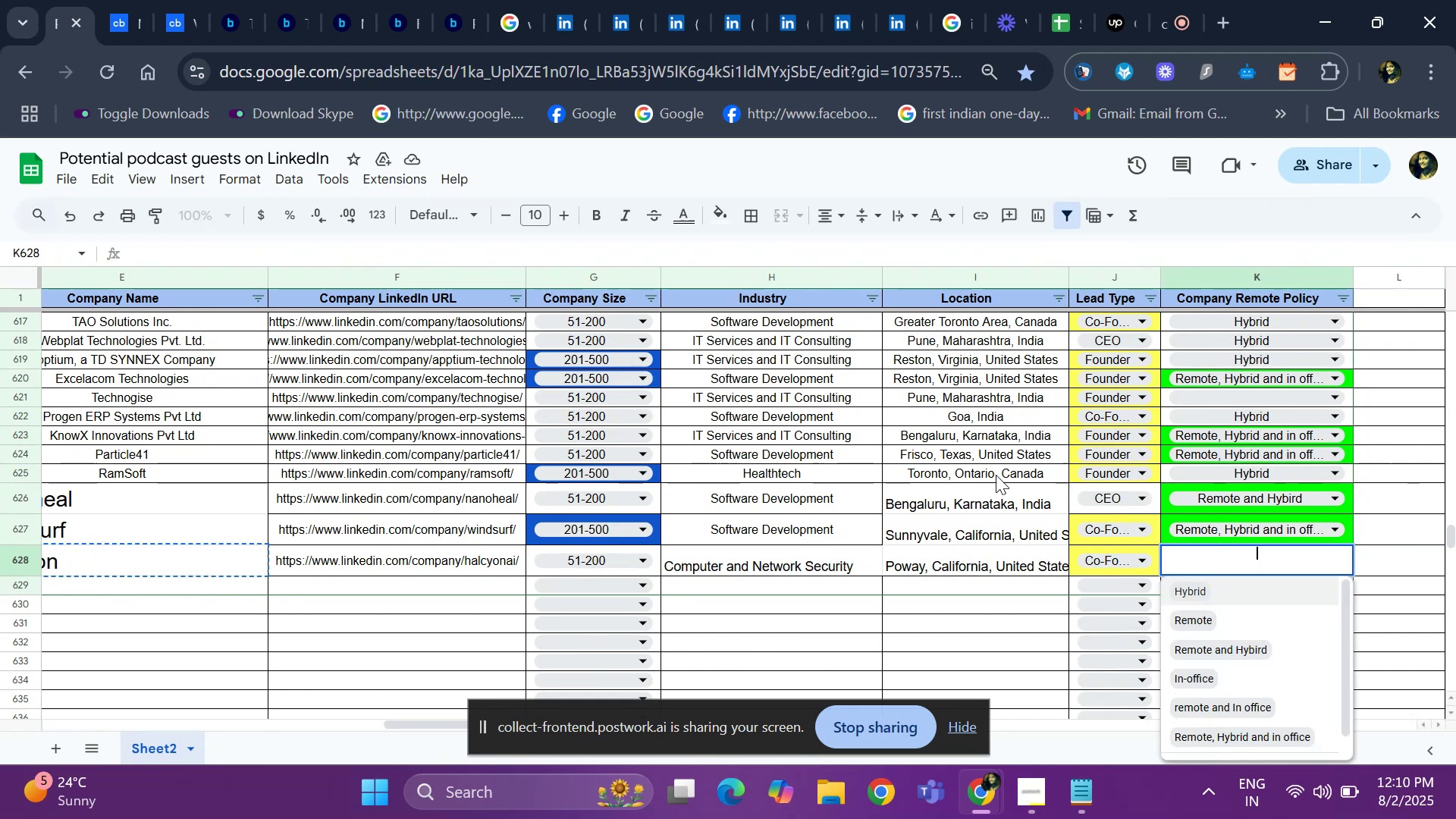 
key(ArrowDown)
 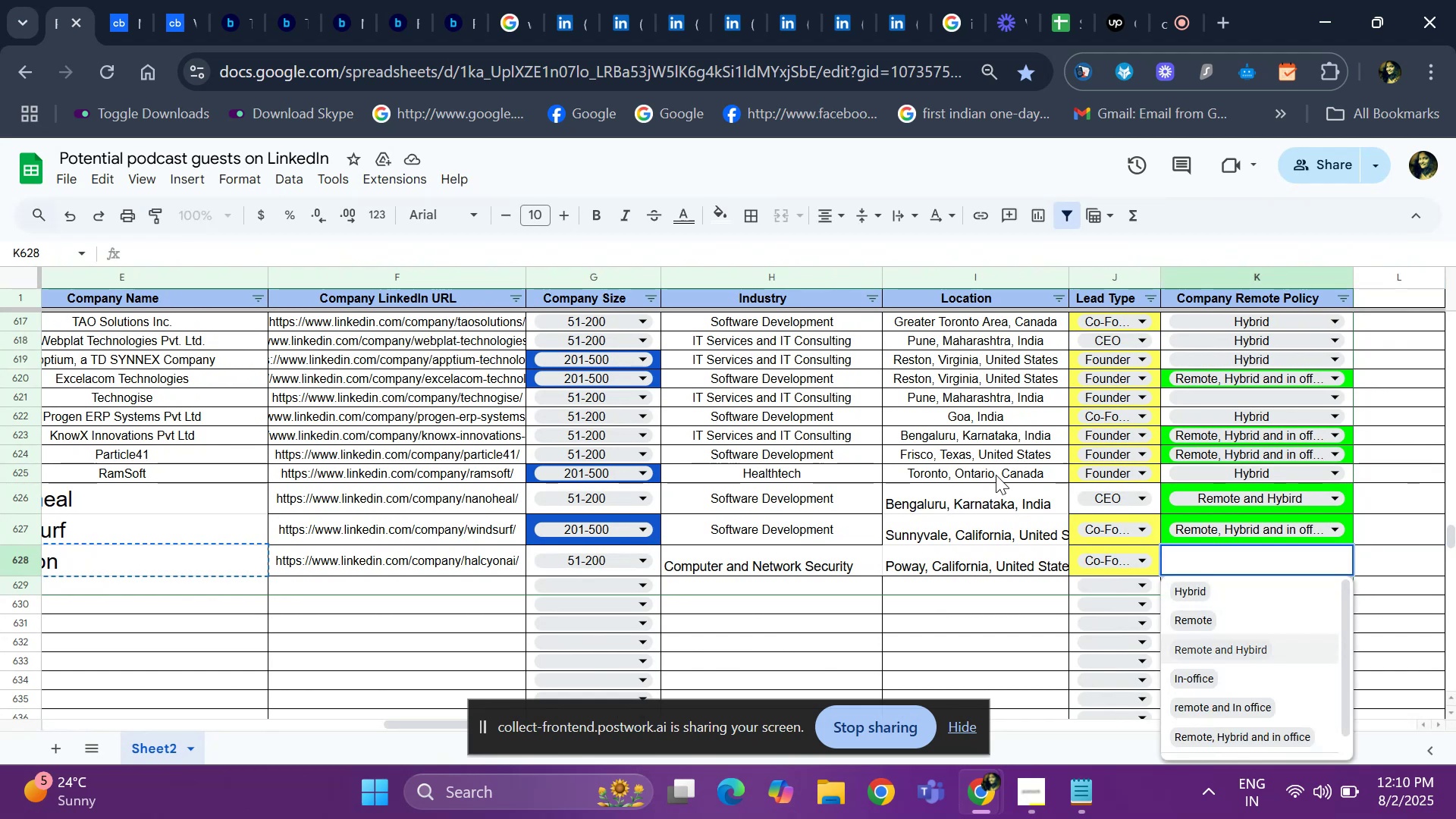 
key(ArrowUp)
 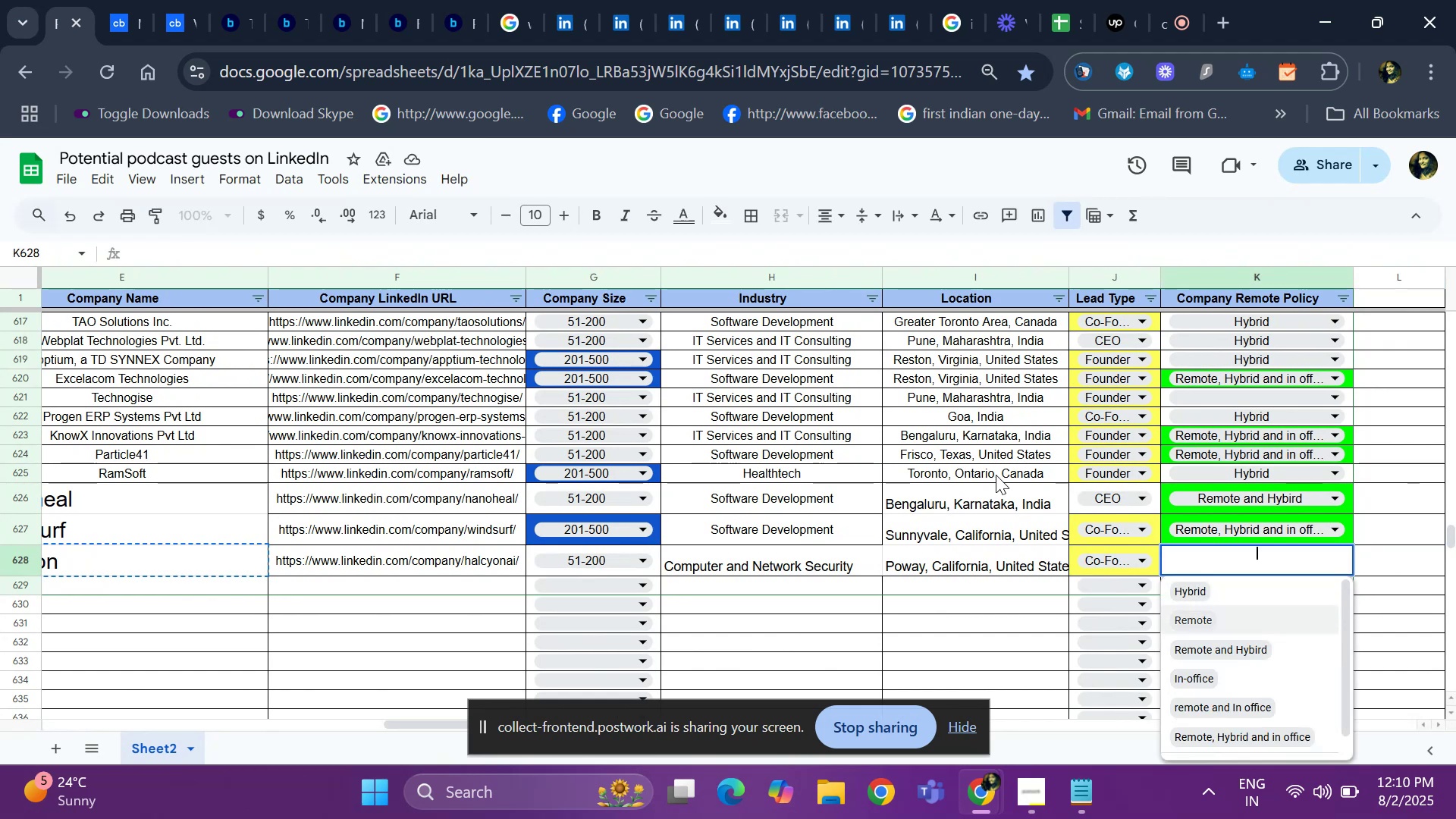 
key(Enter)
 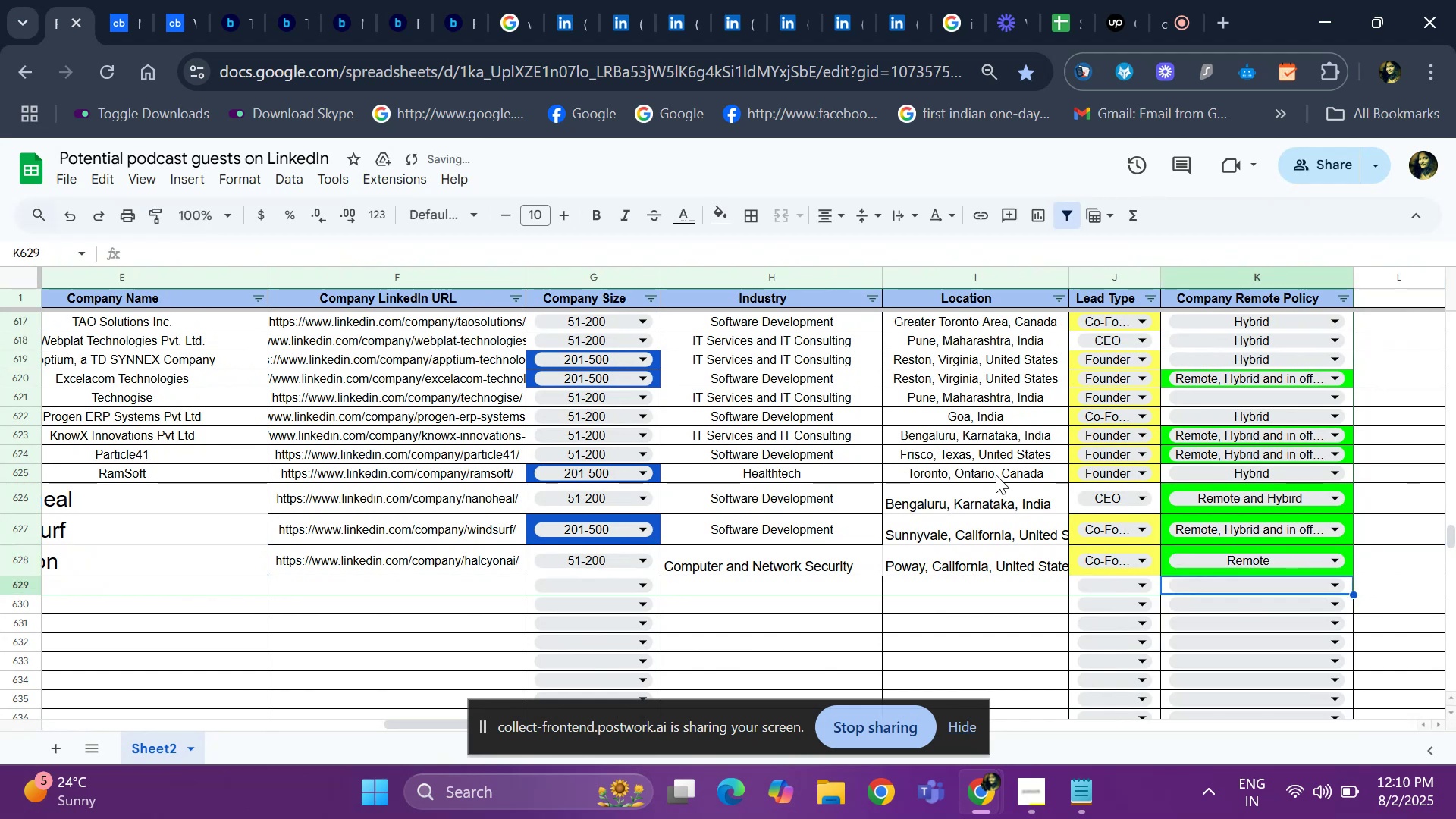 
hold_key(key=ArrowLeft, duration=1.12)
 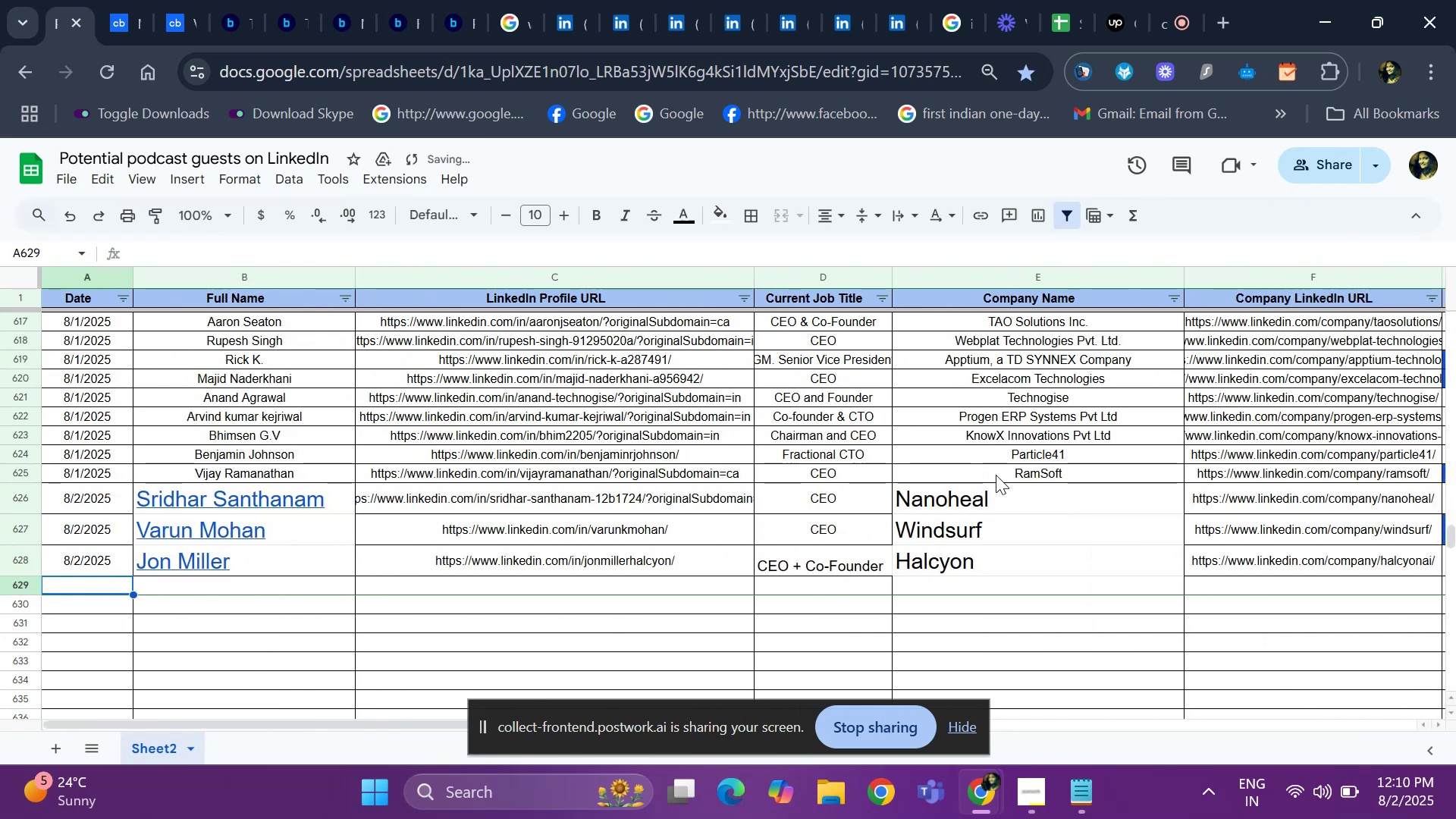 
key(Control+D)
 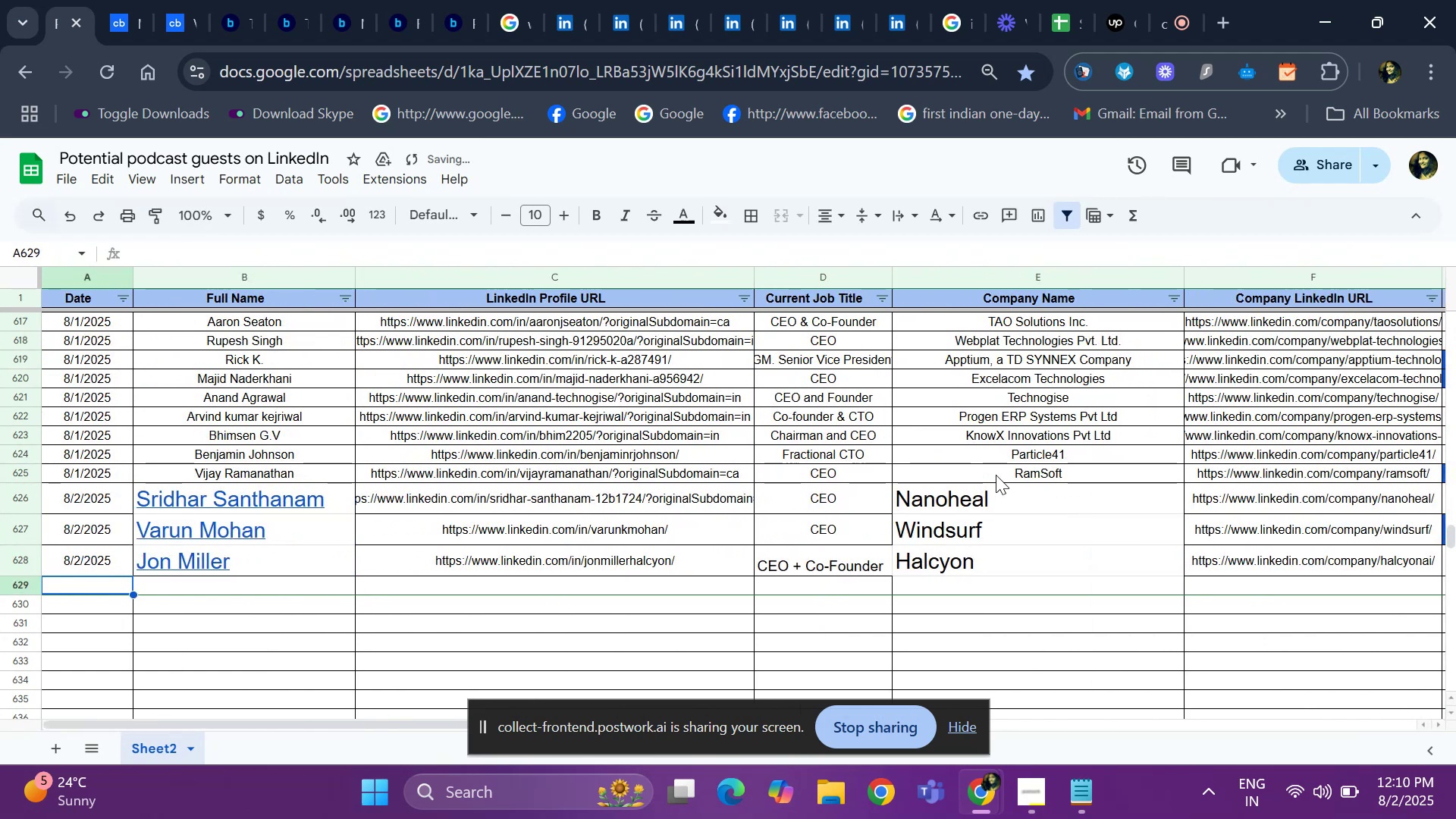 
key(ArrowRight)
 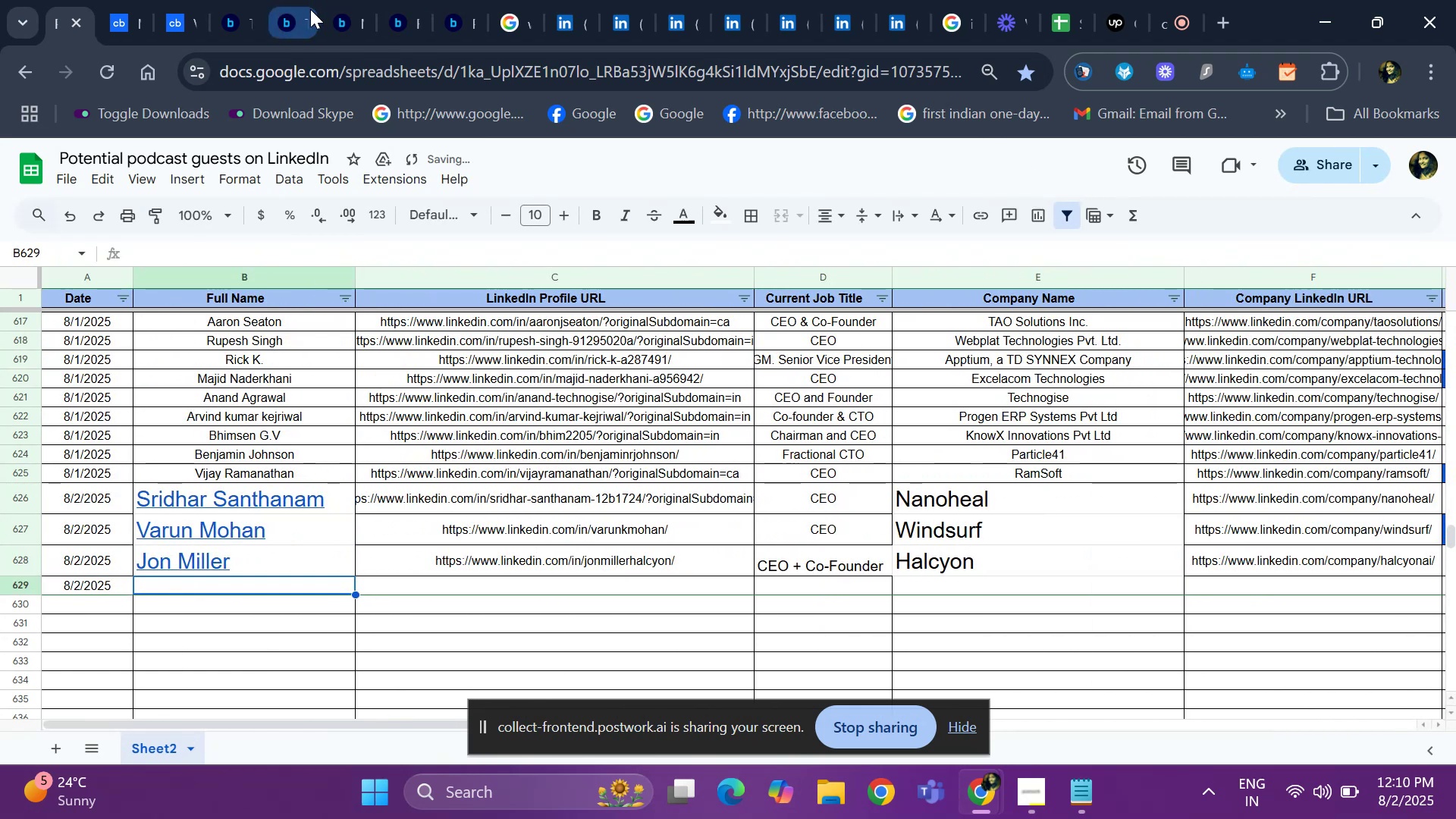 
left_click([126, 16])
 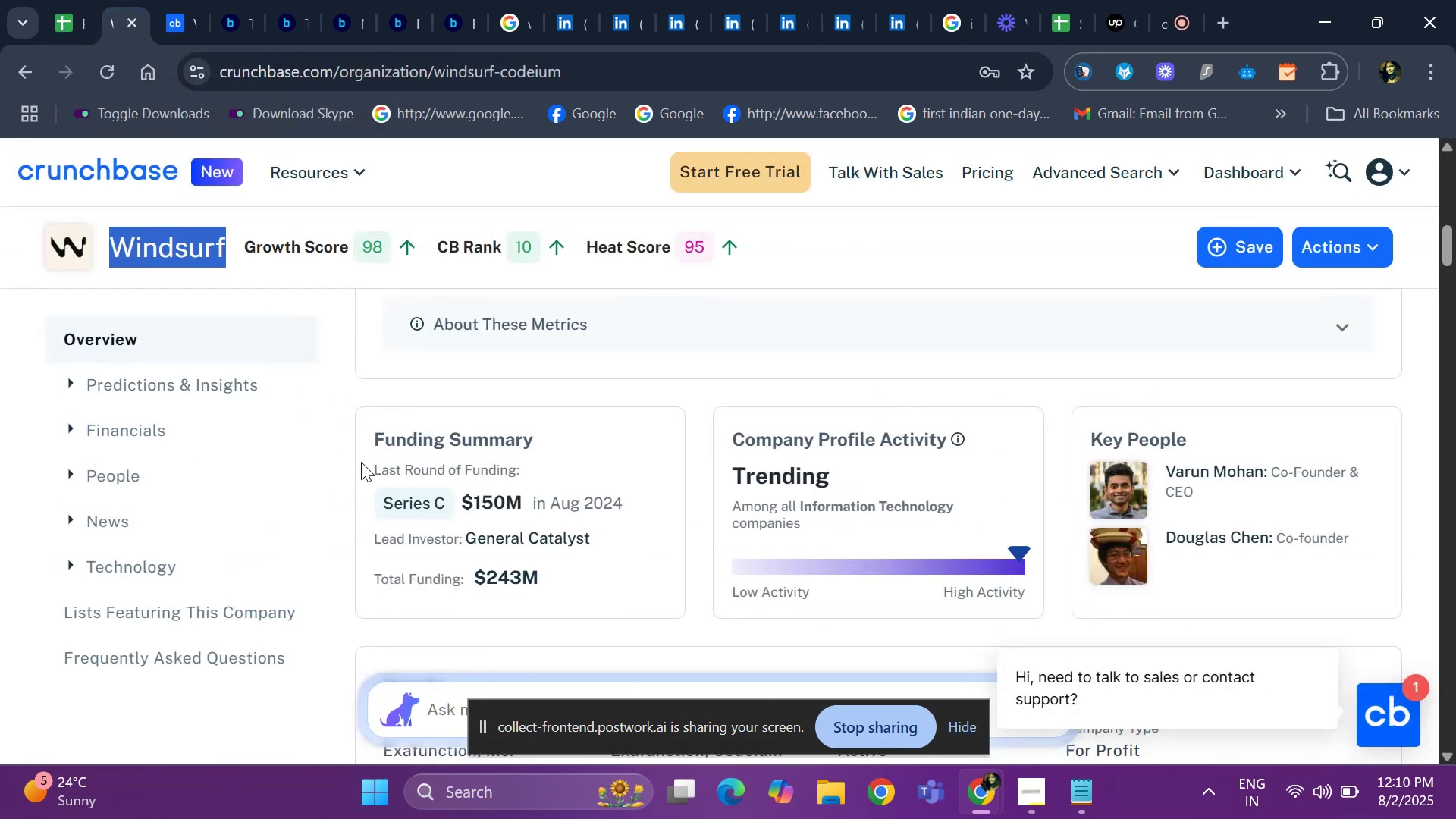 
scroll: coordinate [485, 469], scroll_direction: down, amount: 4.0
 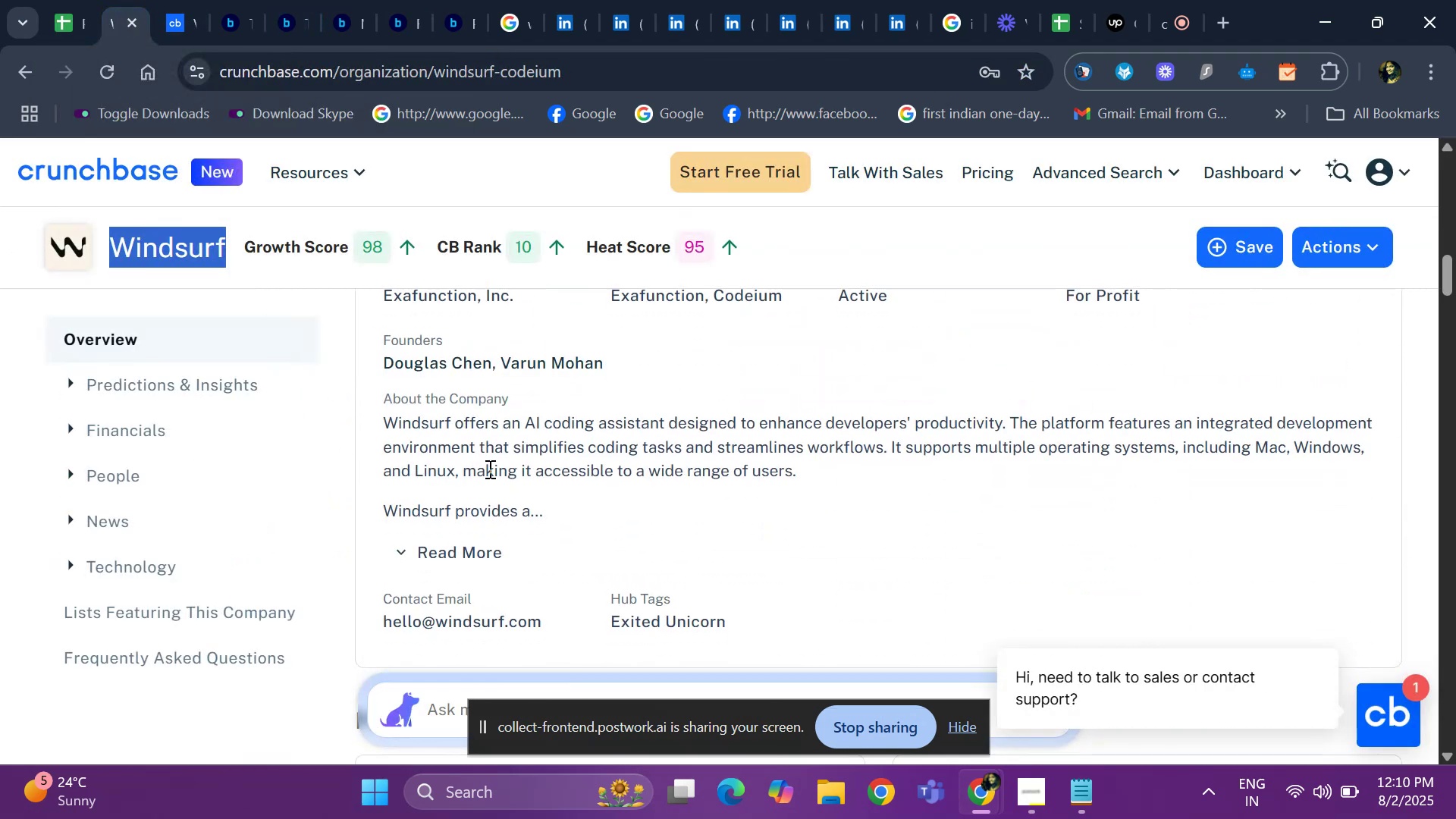 
scroll: coordinate [489, 469], scroll_direction: up, amount: 4.0
 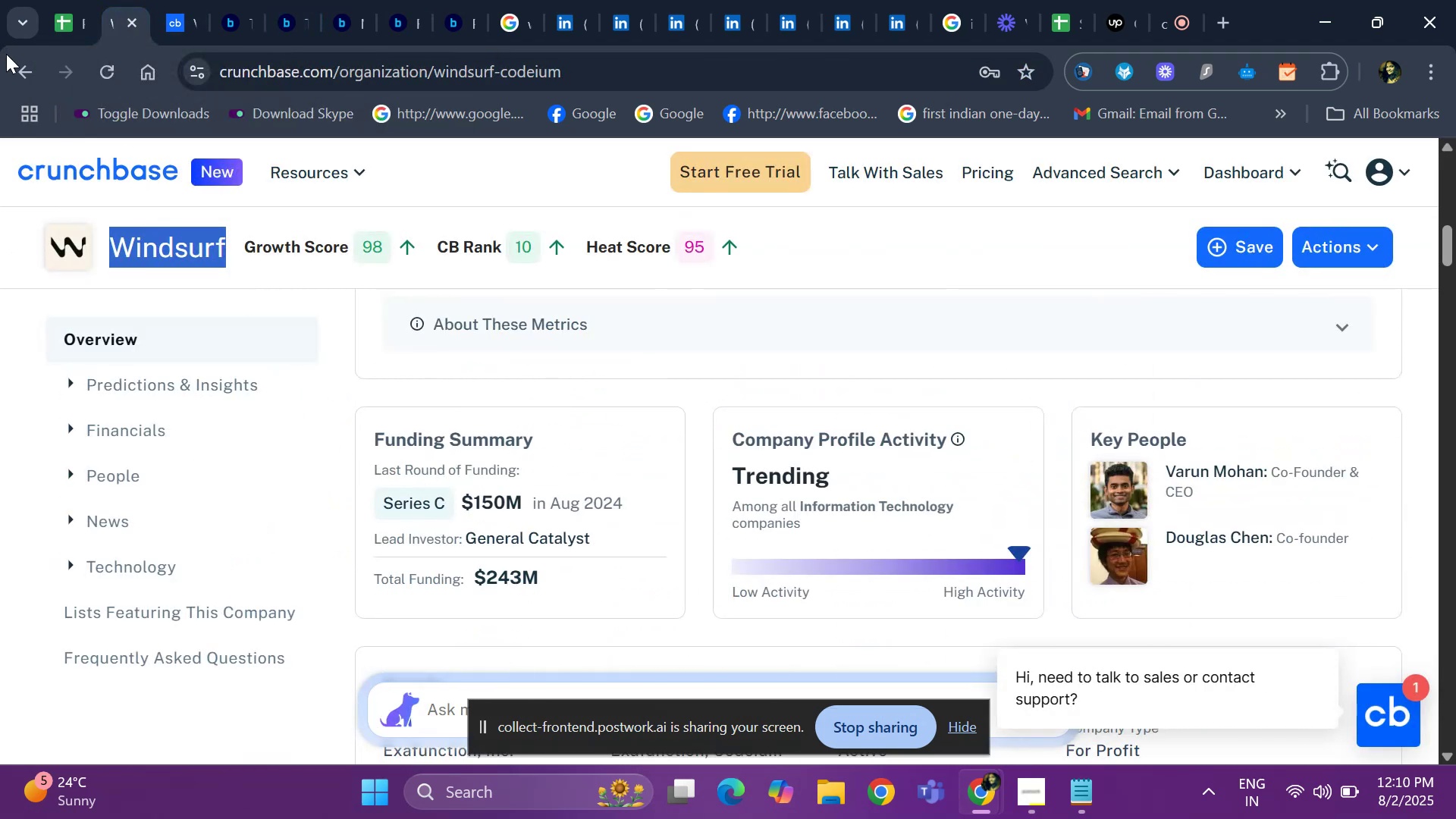 
left_click([11, 64])
 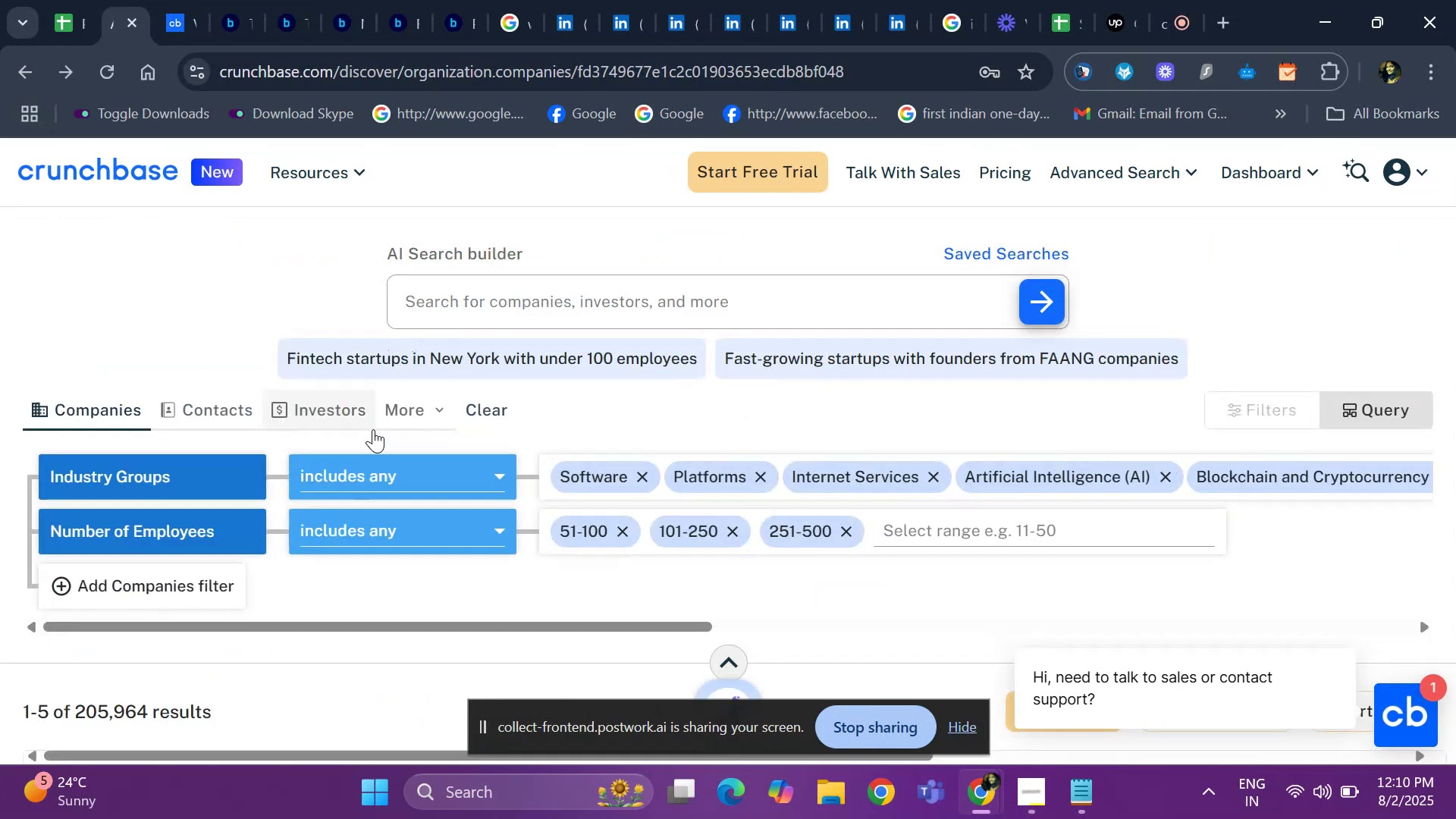 
scroll: coordinate [61, 366], scroll_direction: down, amount: 3.0
 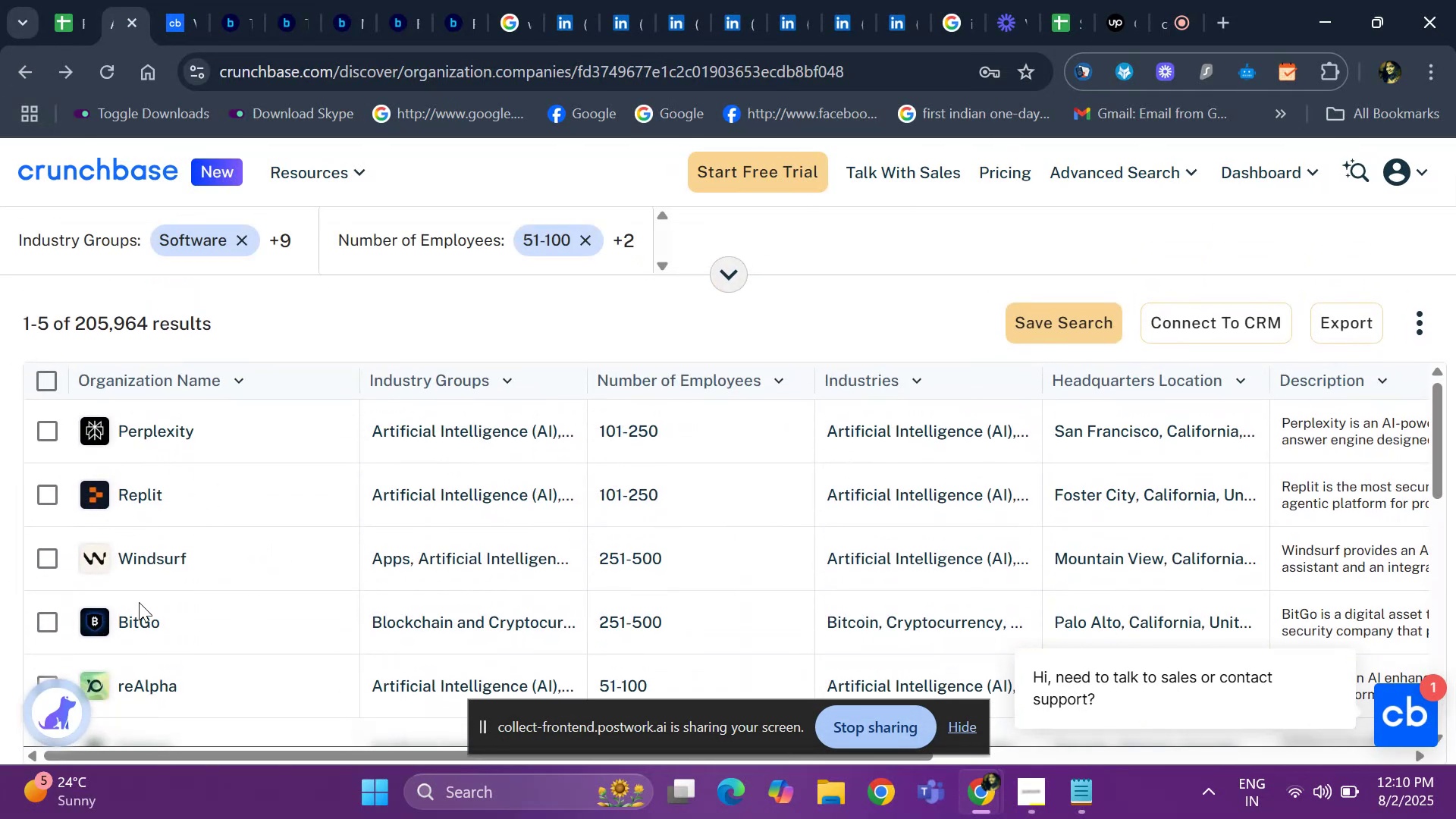 
right_click([158, 629])
 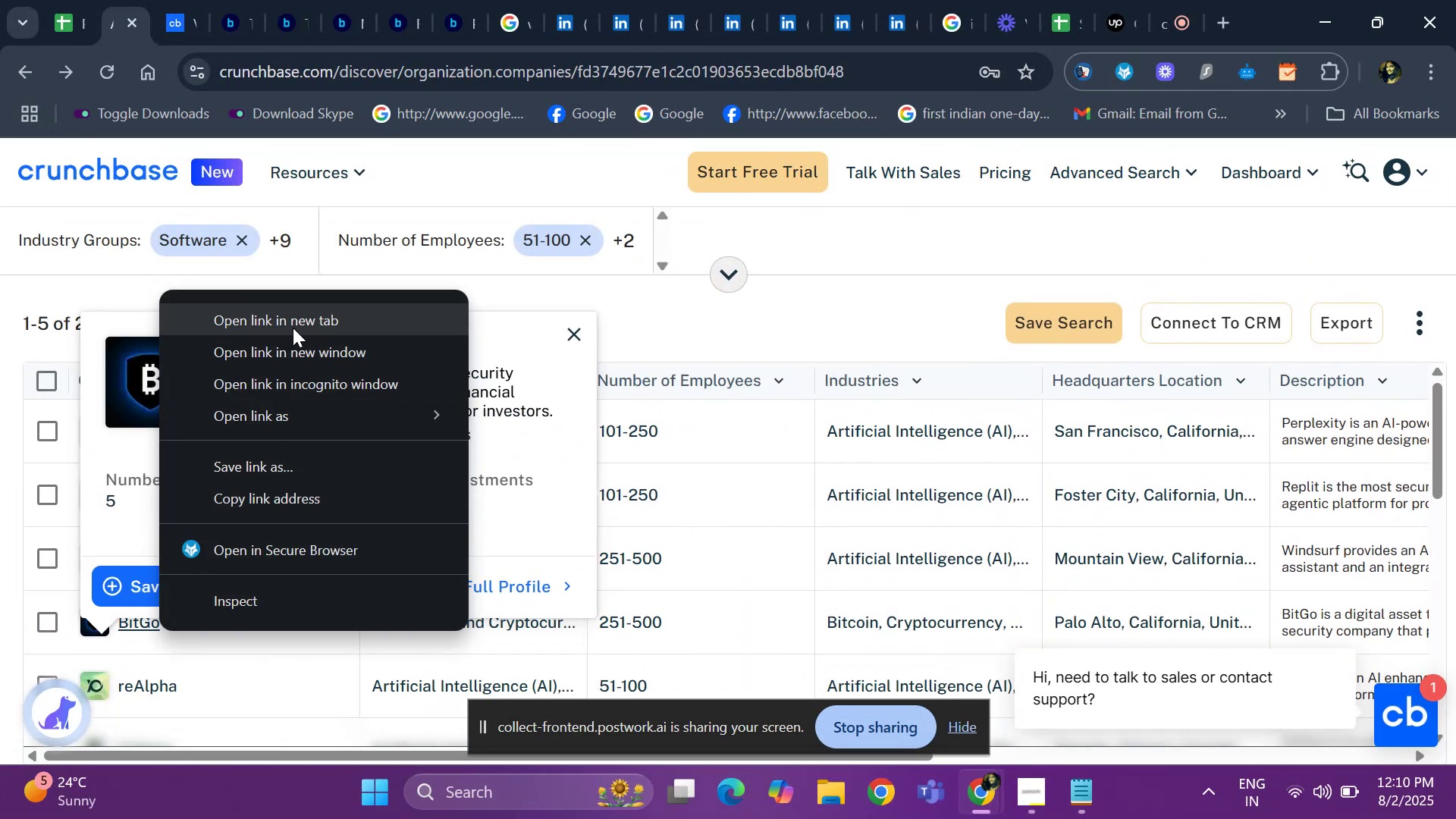 
left_click([293, 325])
 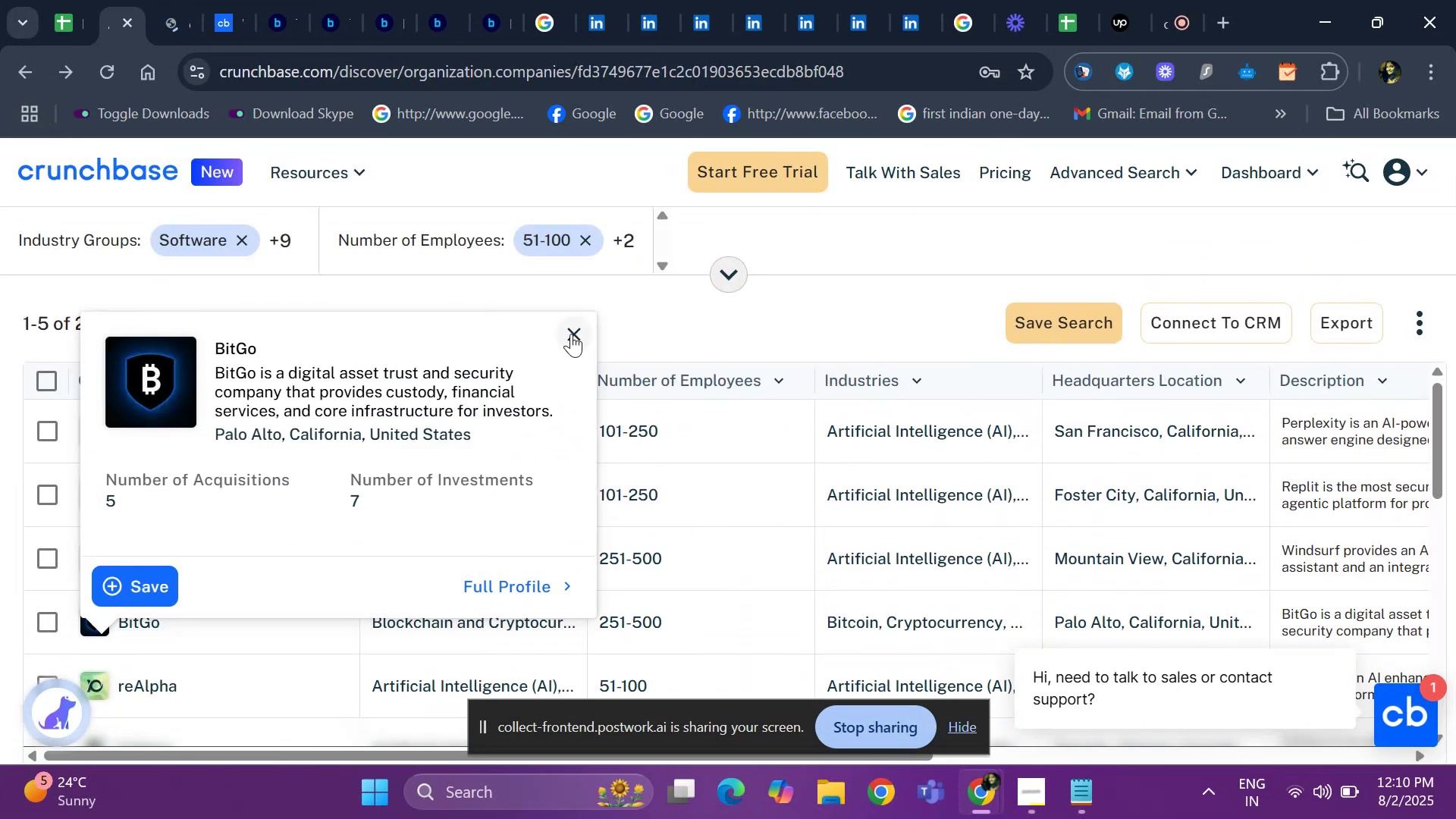 
left_click([571, 334])
 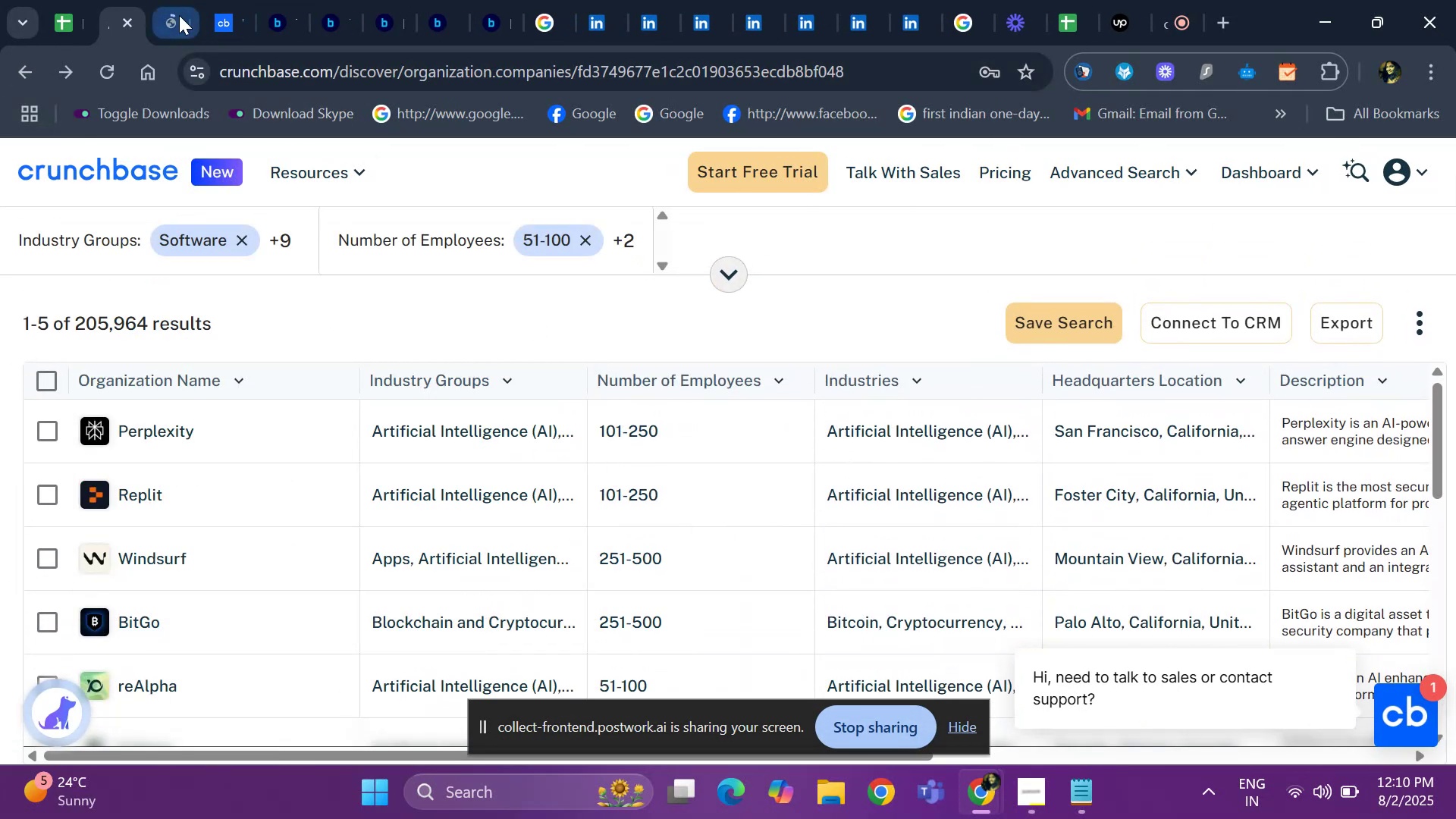 
left_click([155, 21])
 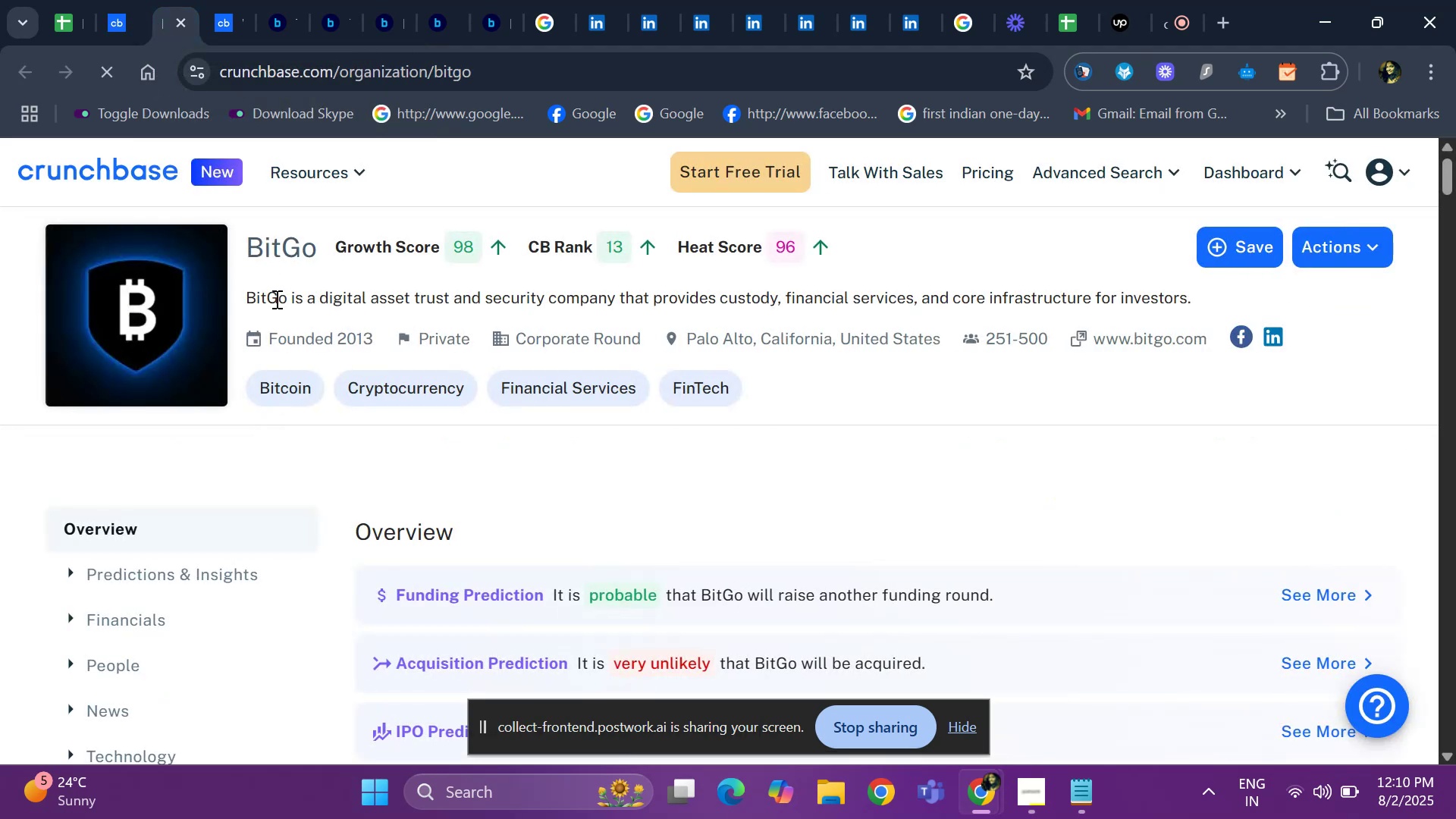 
left_click_drag(start_coordinate=[237, 244], to_coordinate=[332, 257])
 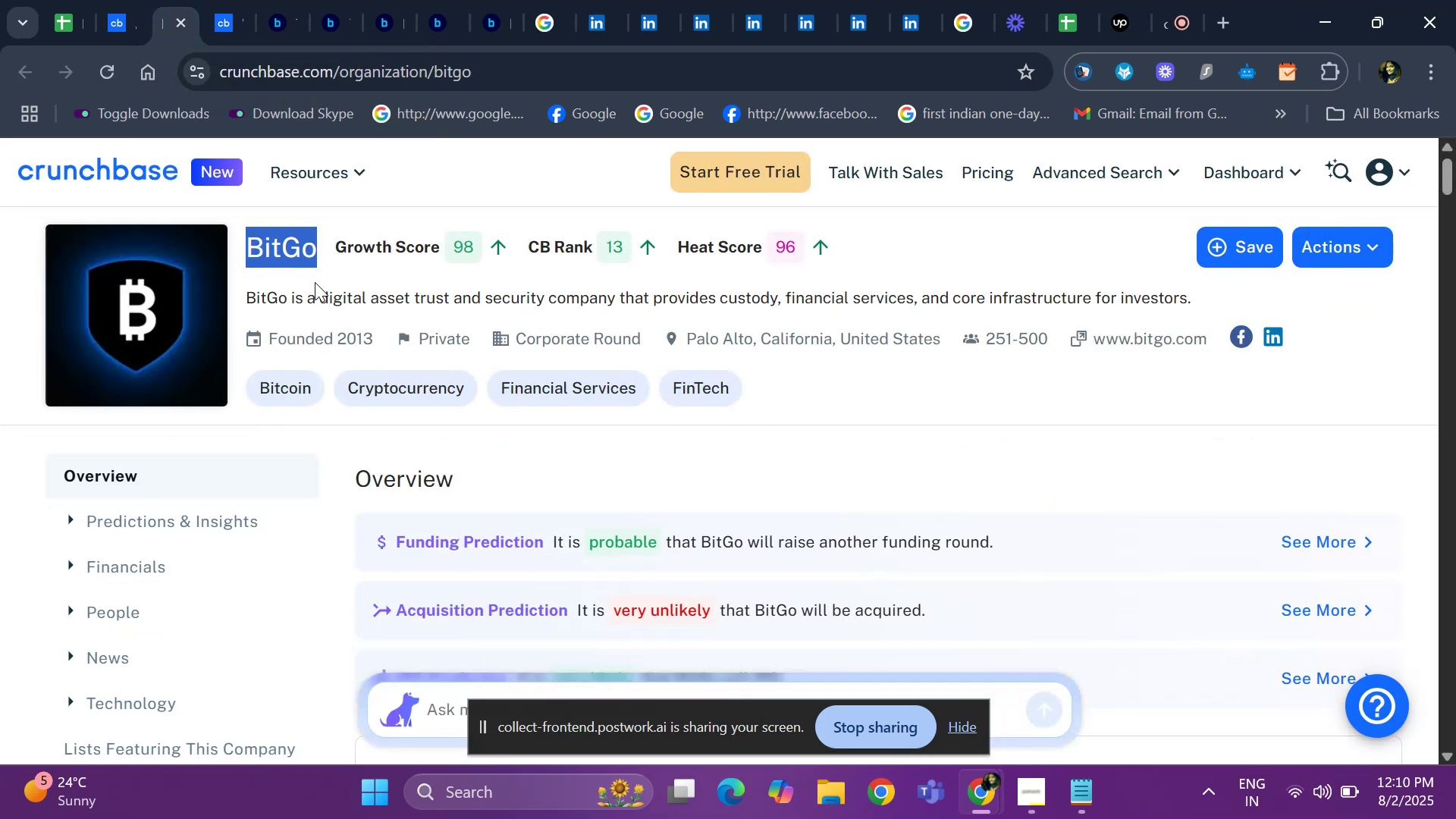 
key(Control+C)
 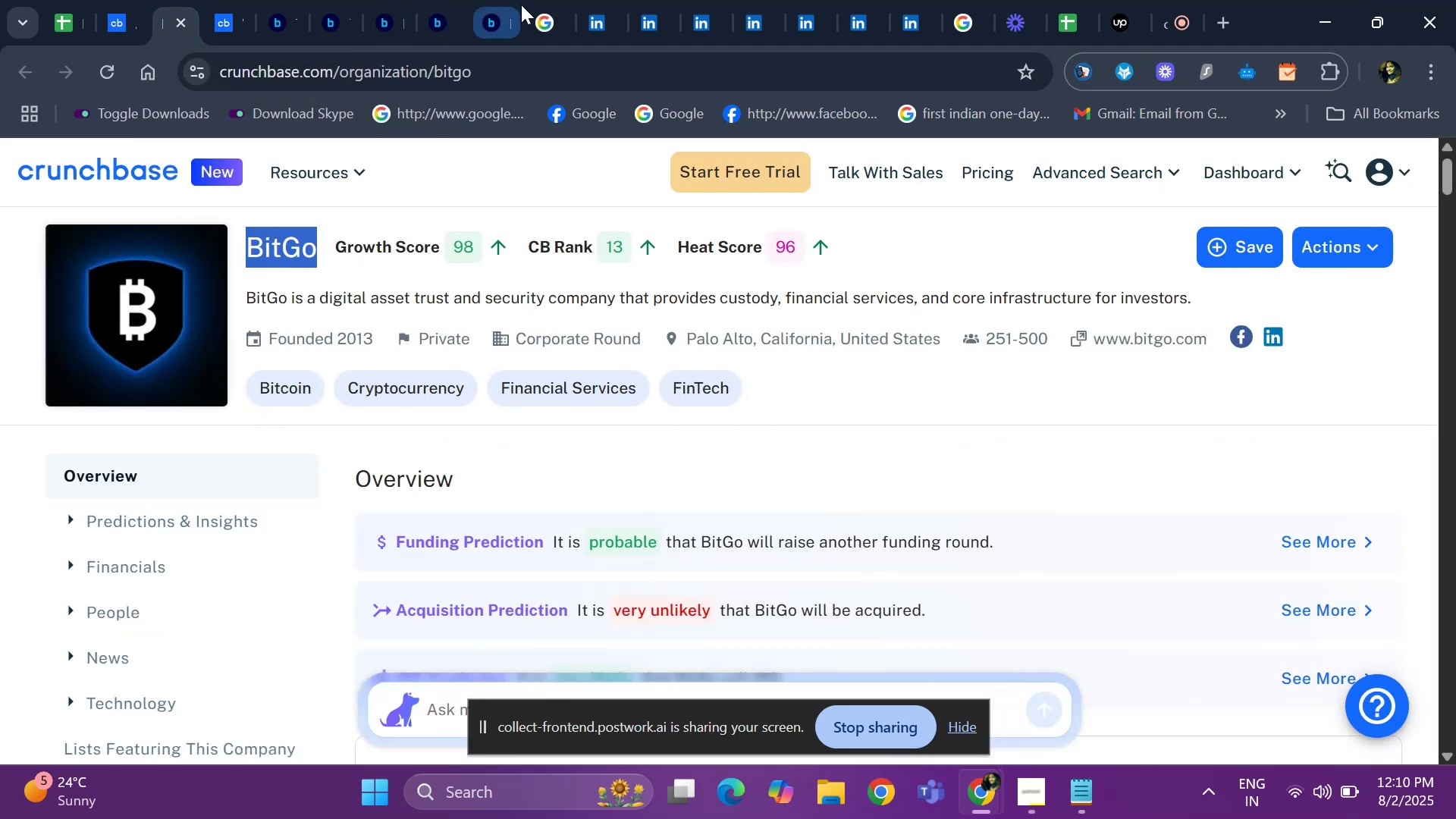 
left_click([540, 18])
 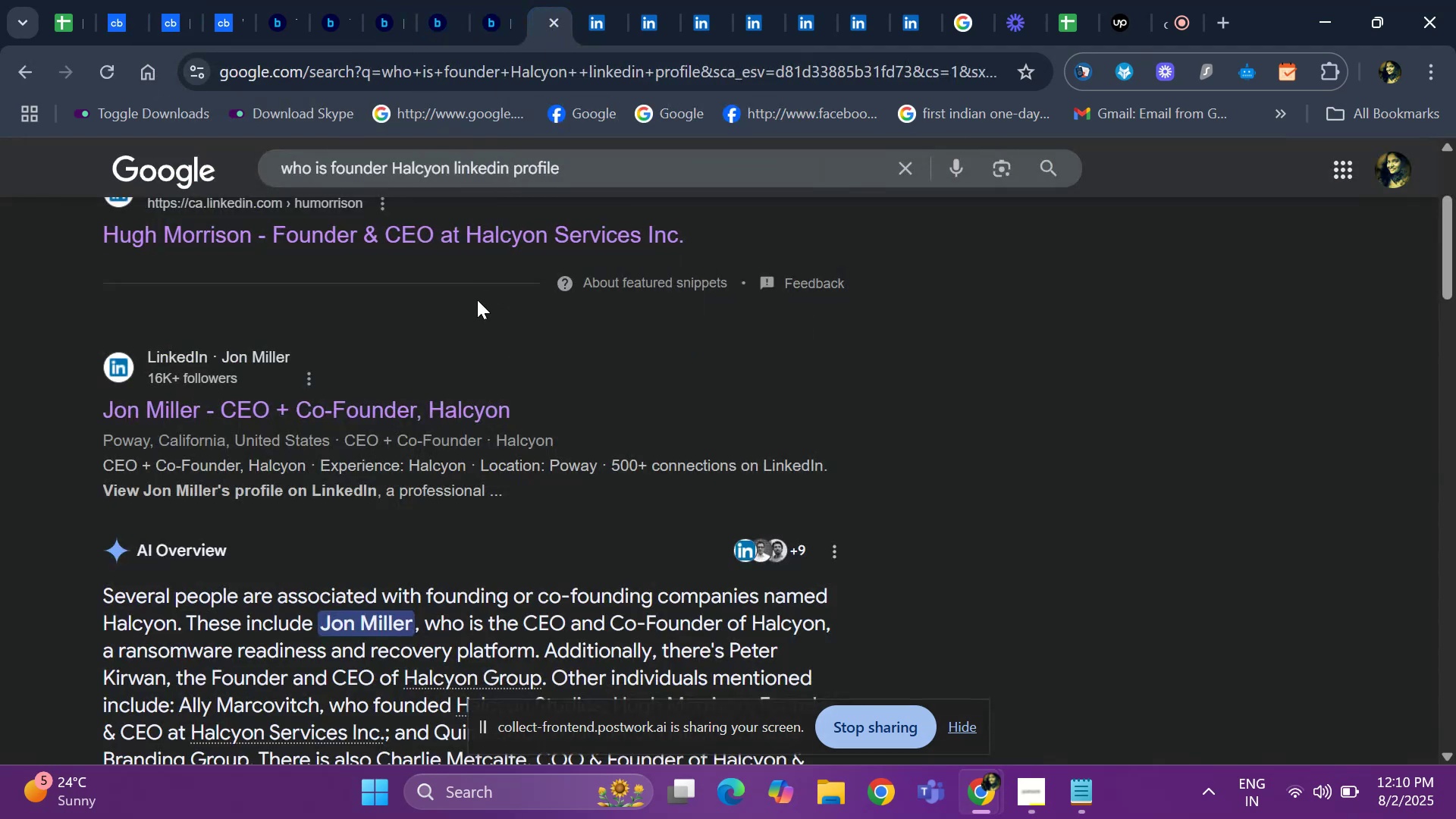 
scroll: coordinate [384, 314], scroll_direction: up, amount: 3.0
 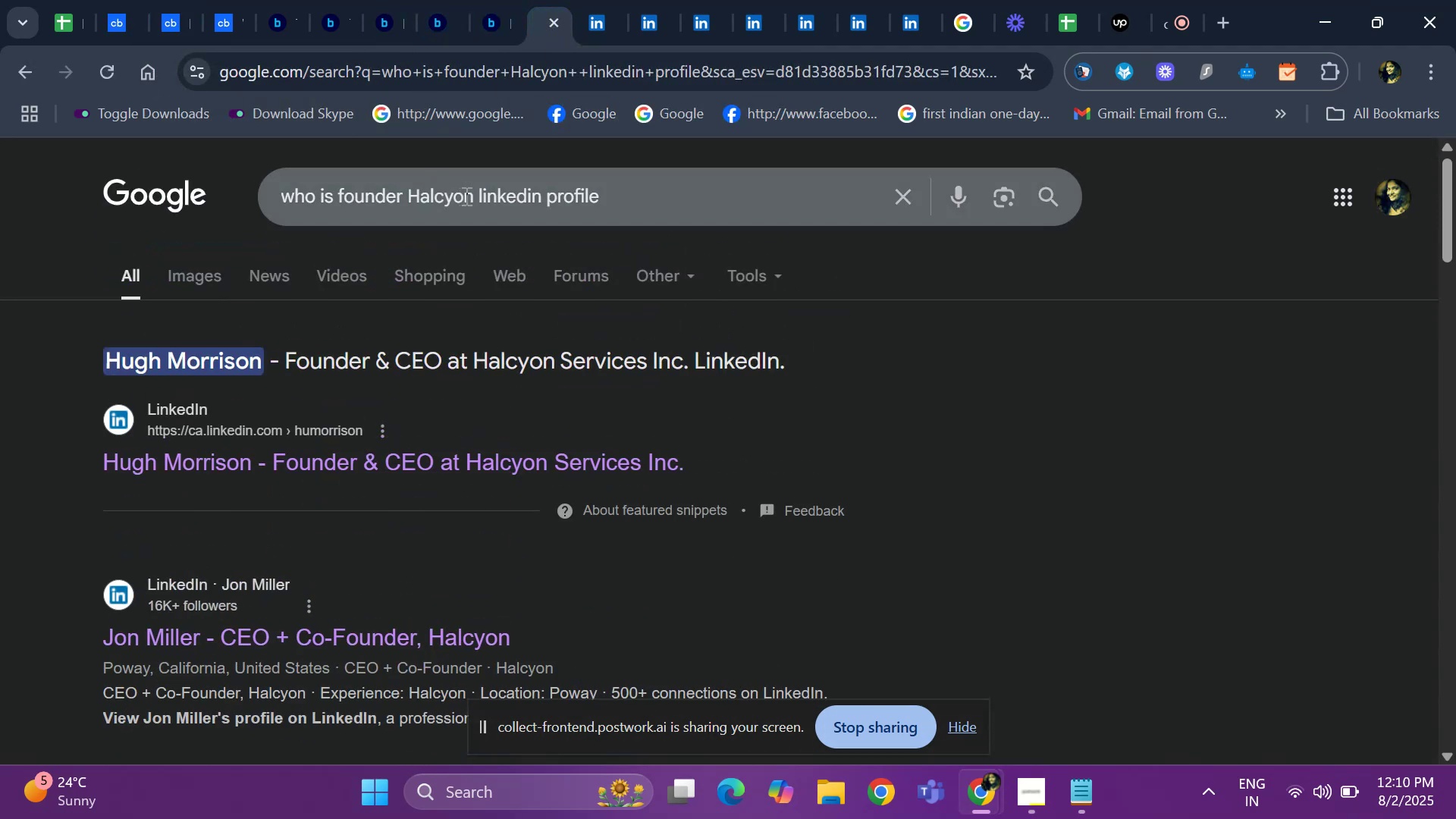 
left_click_drag(start_coordinate=[475, 200], to_coordinate=[411, 195])
 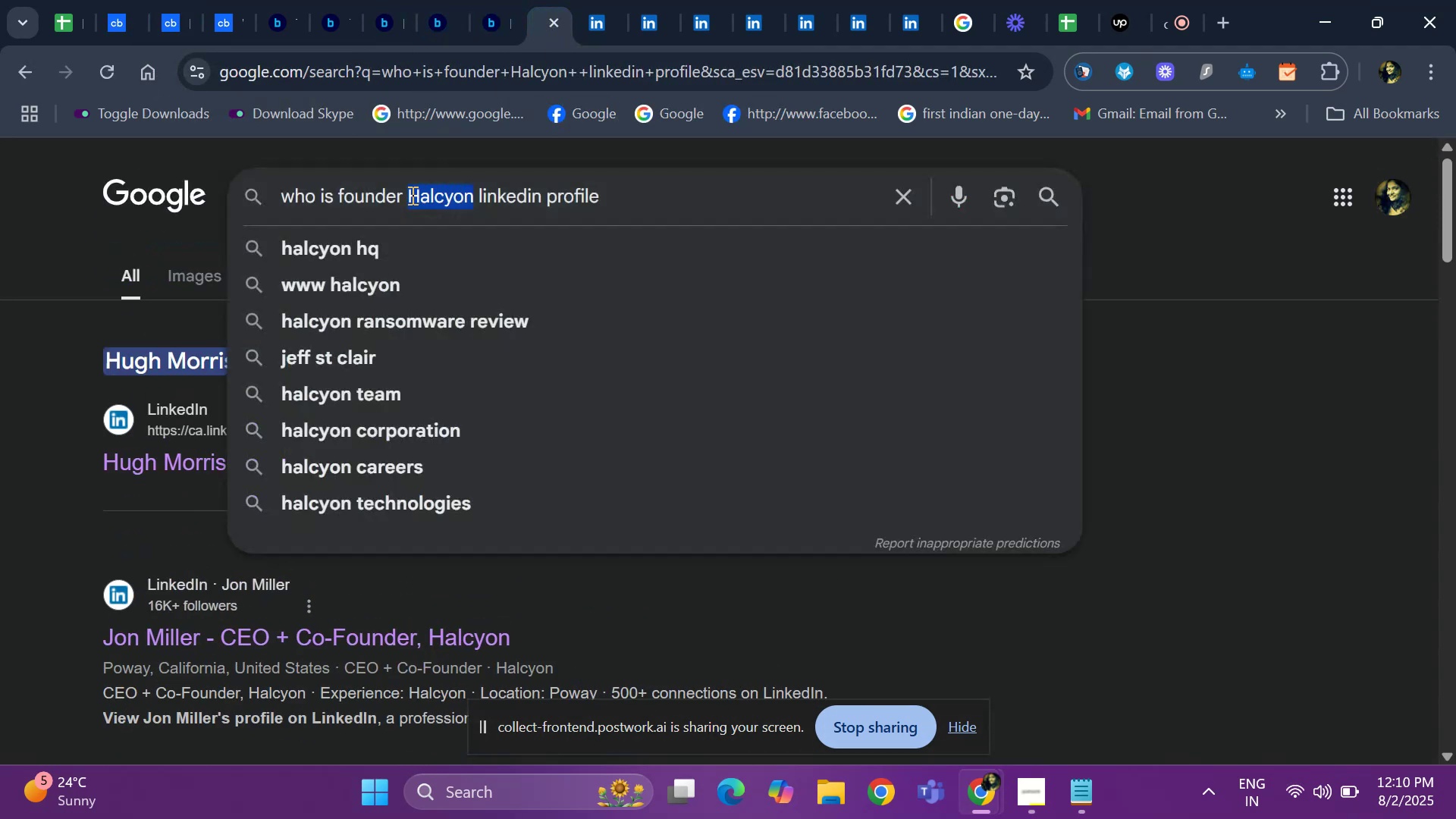 
key(Backspace)
 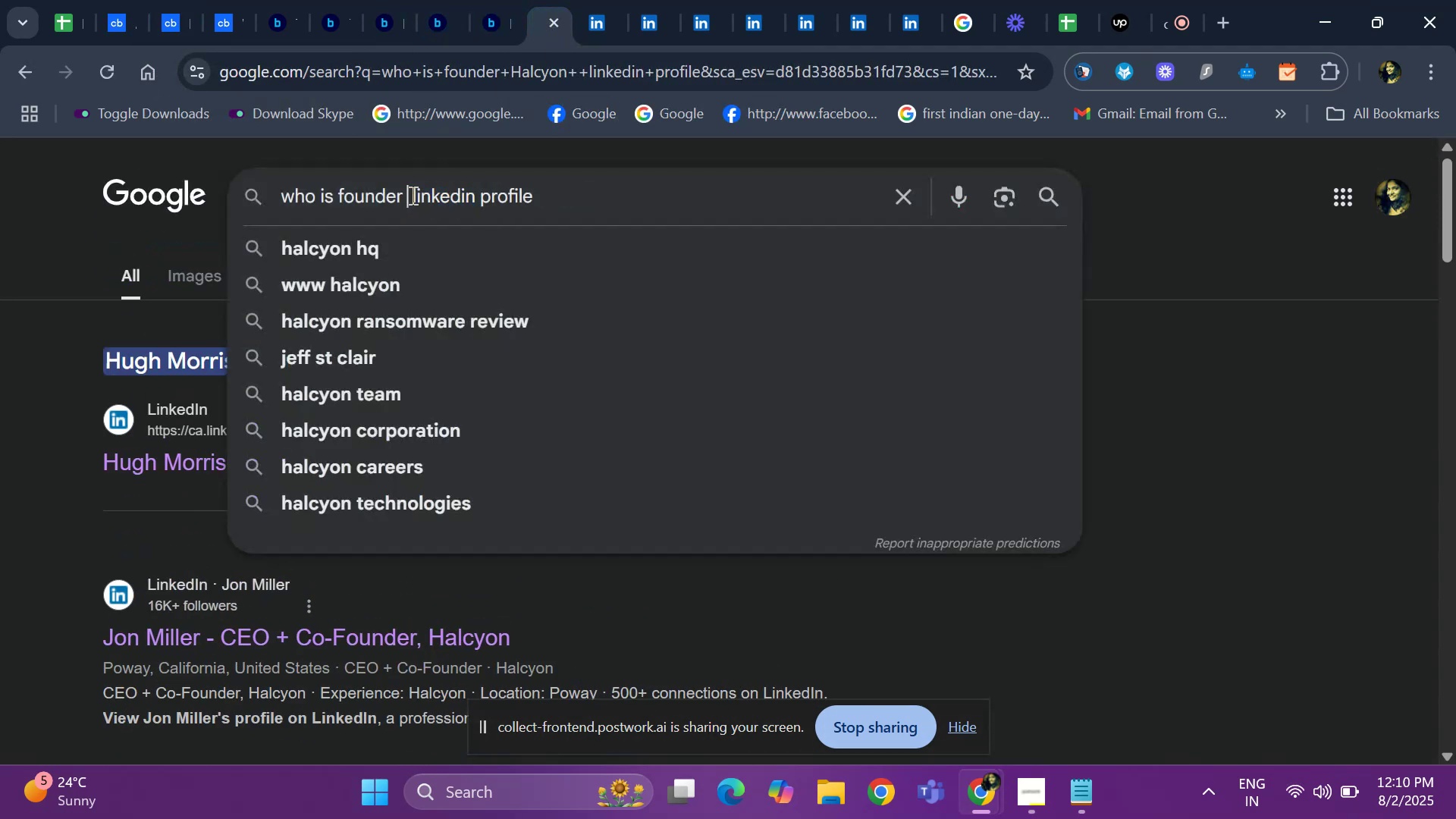 
key(Control+ControlLeft)
 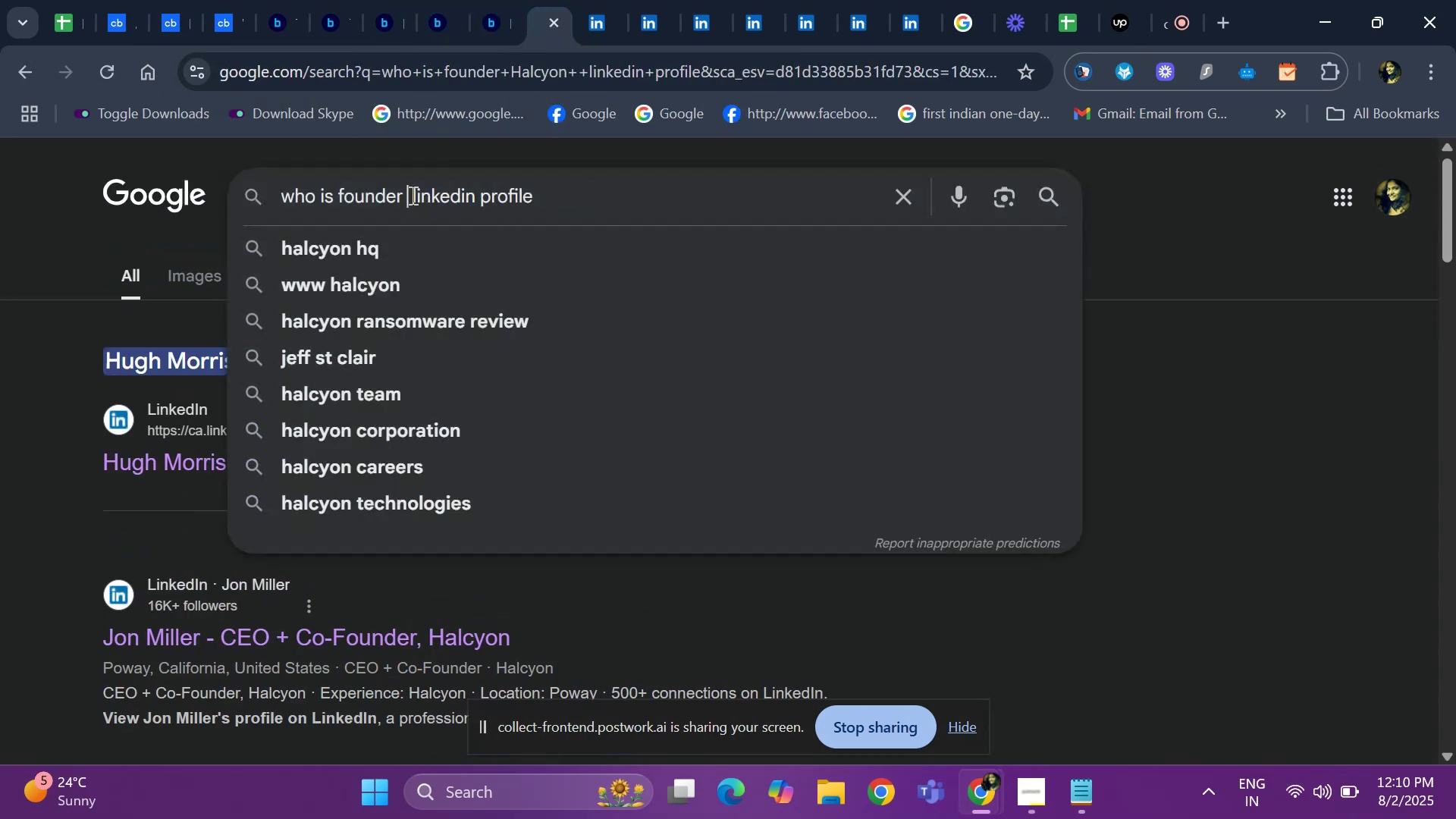 
key(Control+V)
 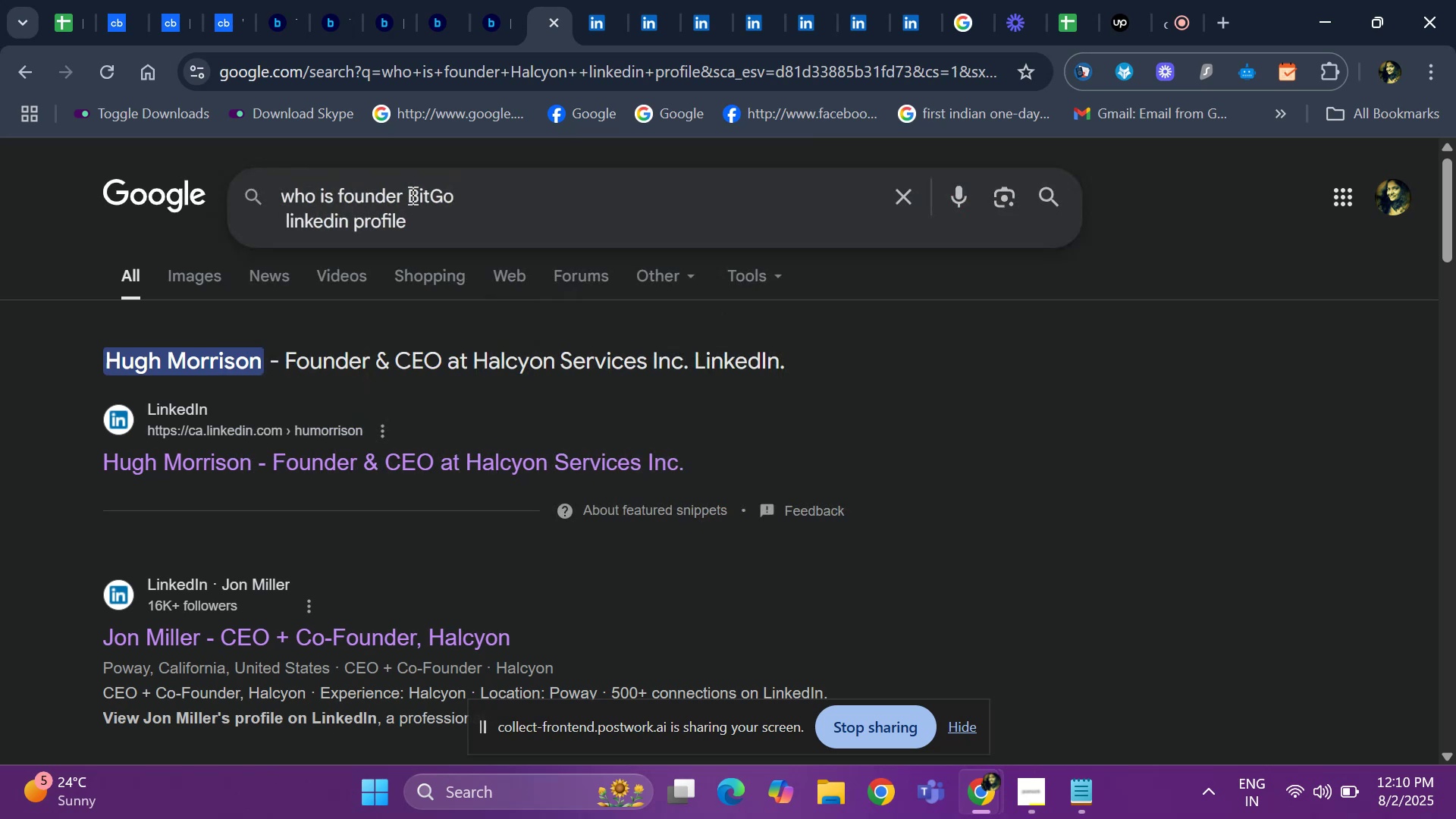 
key(Enter)
 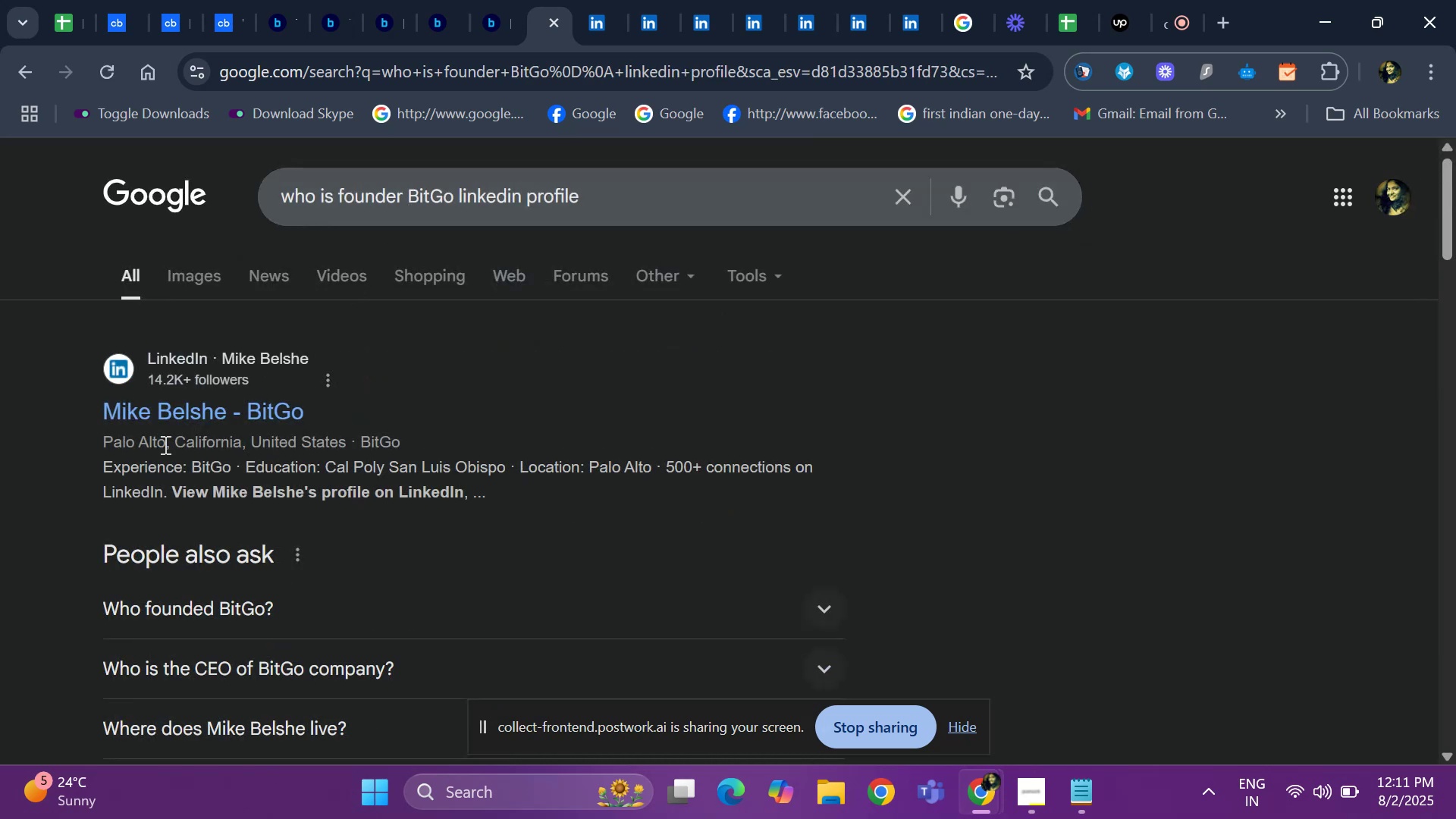 
right_click([184, 402])
 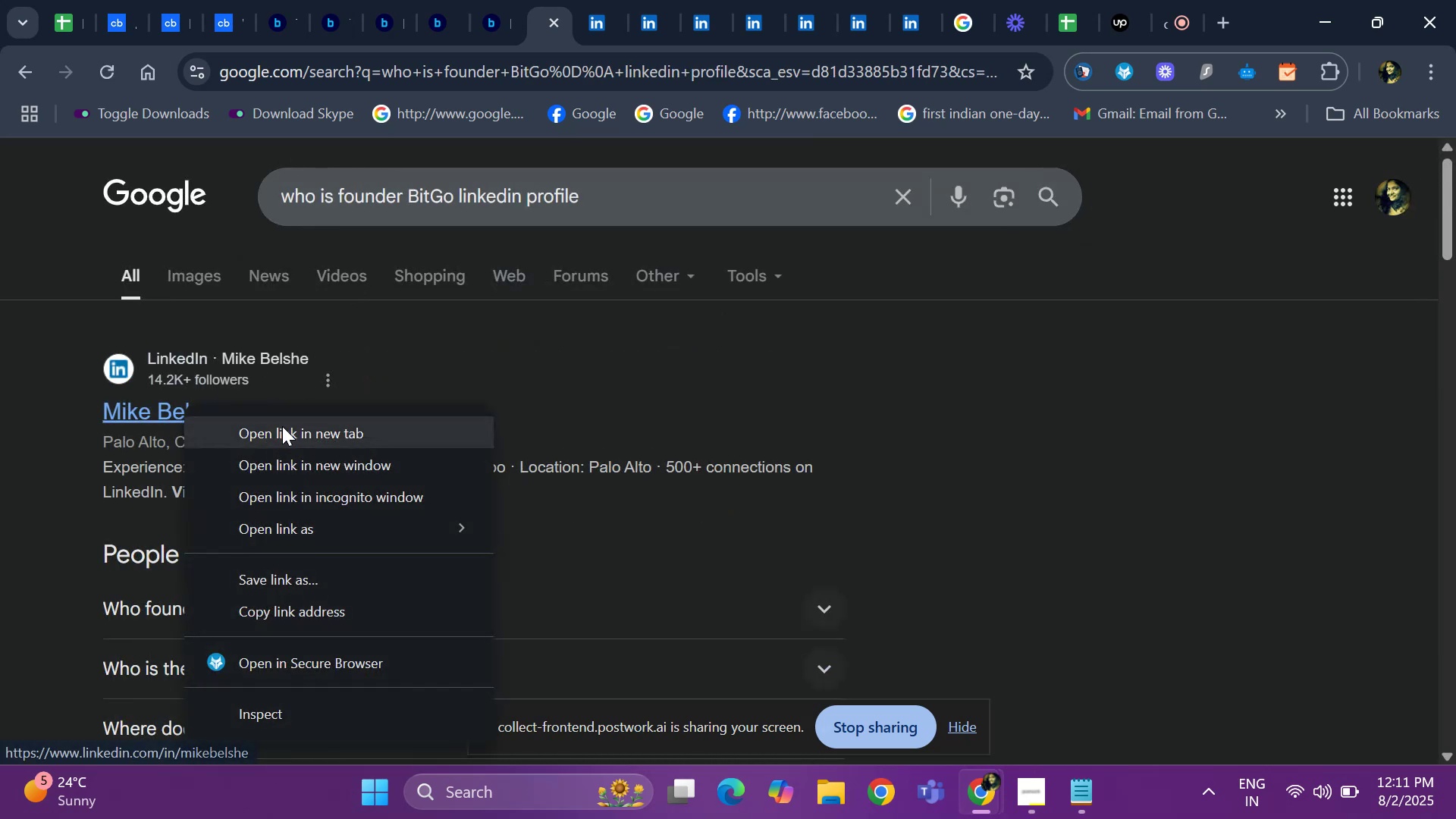 
left_click([282, 426])
 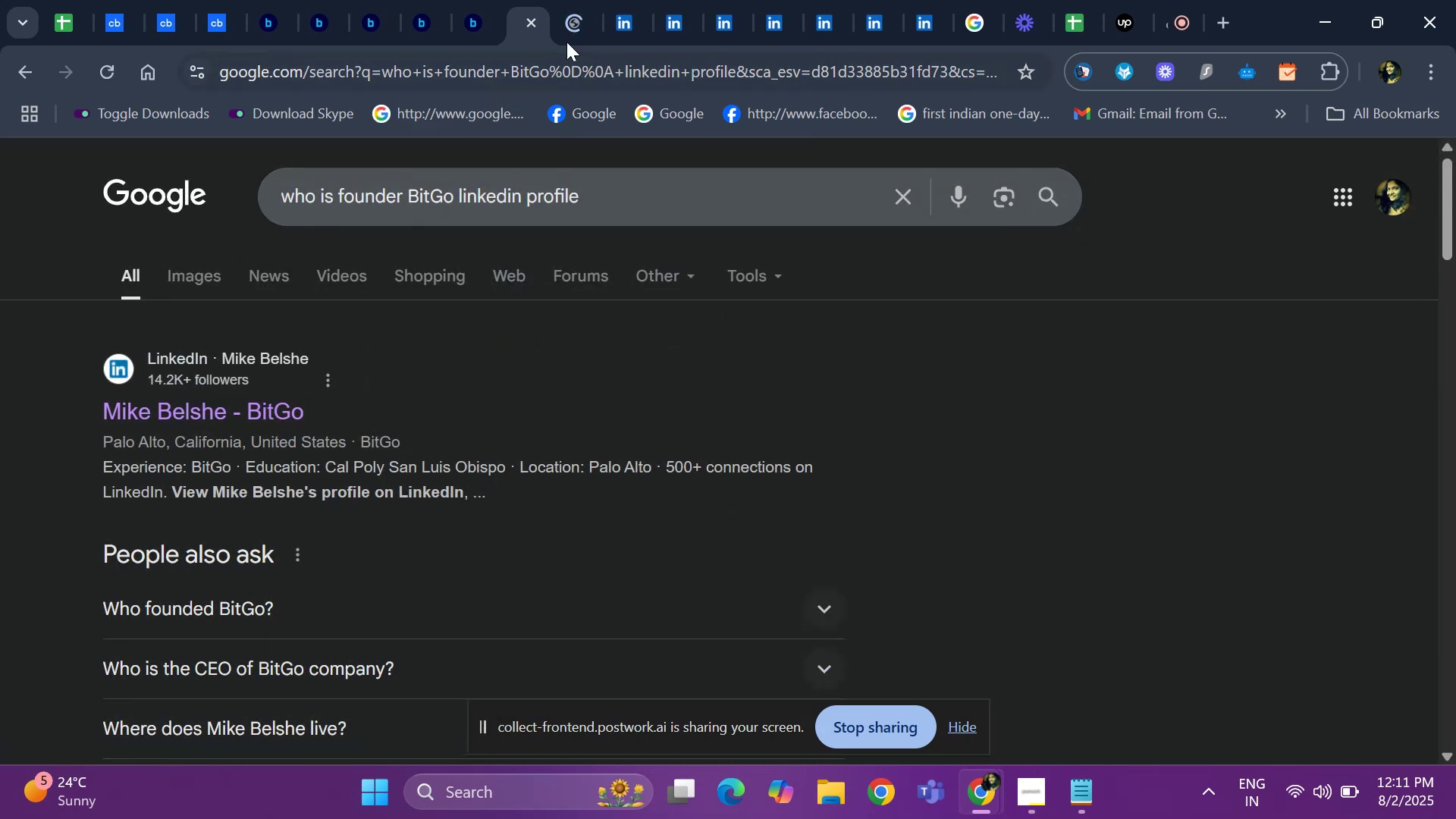 
left_click([596, 20])
 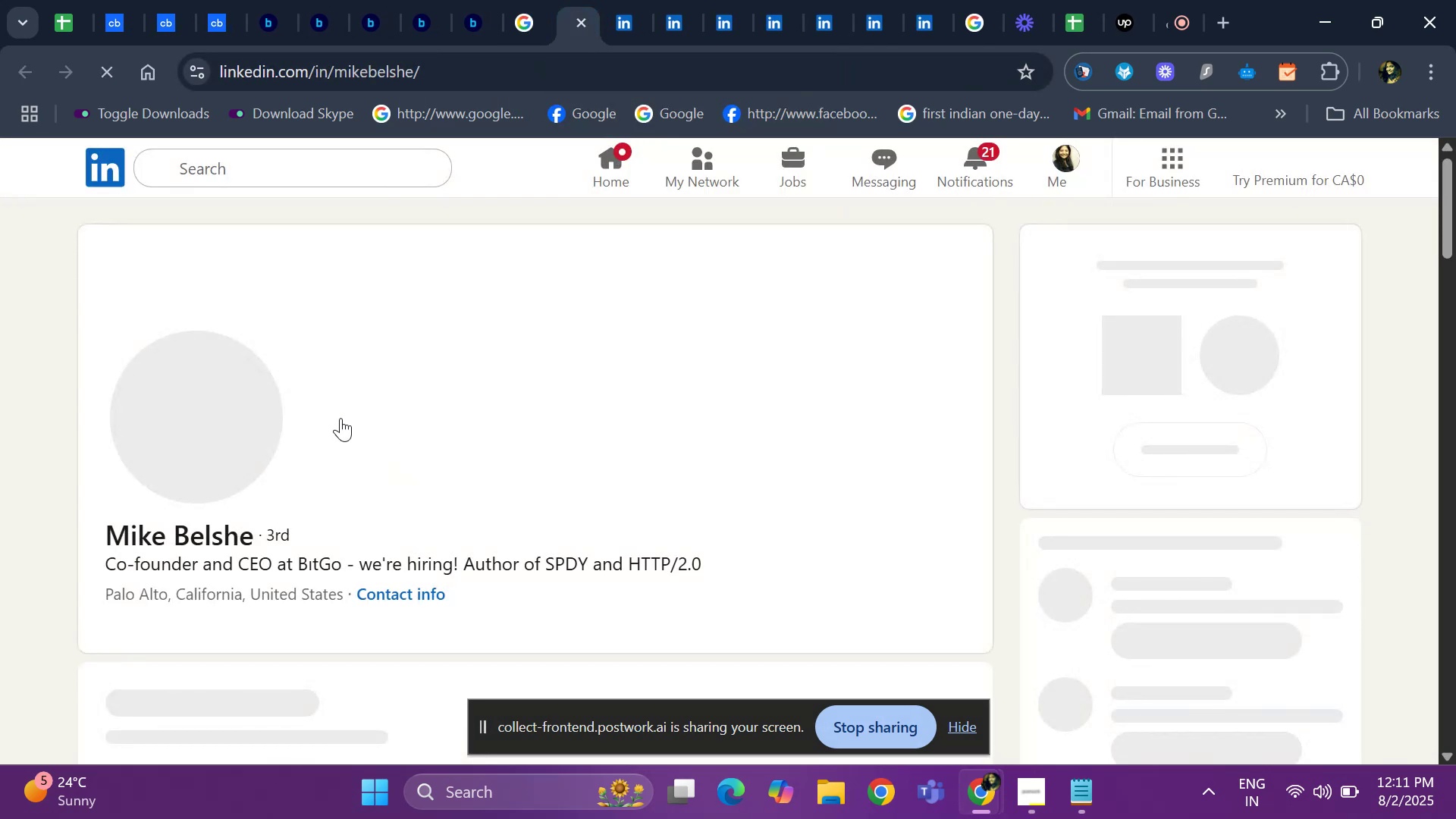 
scroll: coordinate [249, 460], scroll_direction: down, amount: 6.0
 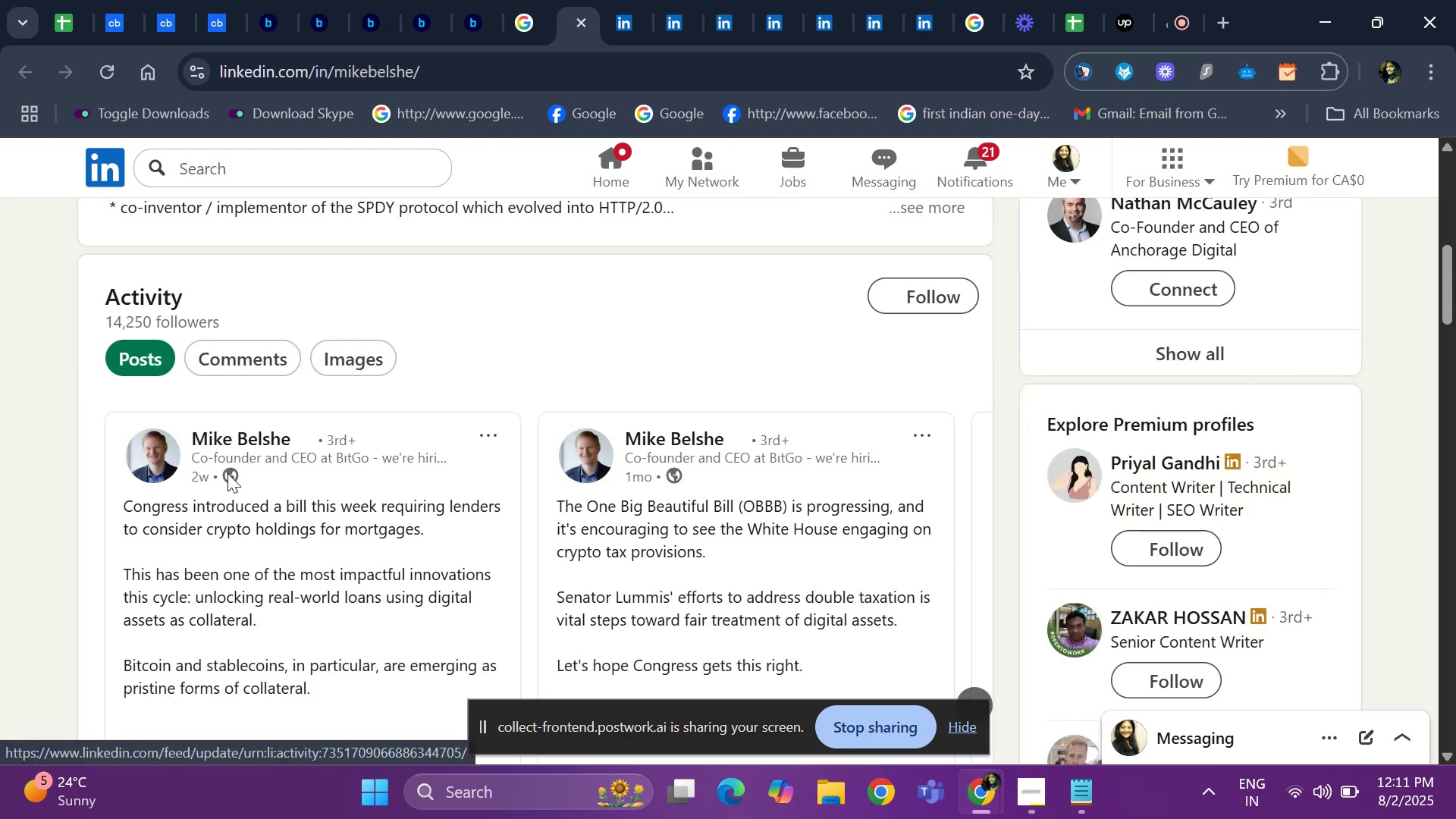 
scroll: coordinate [158, 479], scroll_direction: up, amount: 5.0
 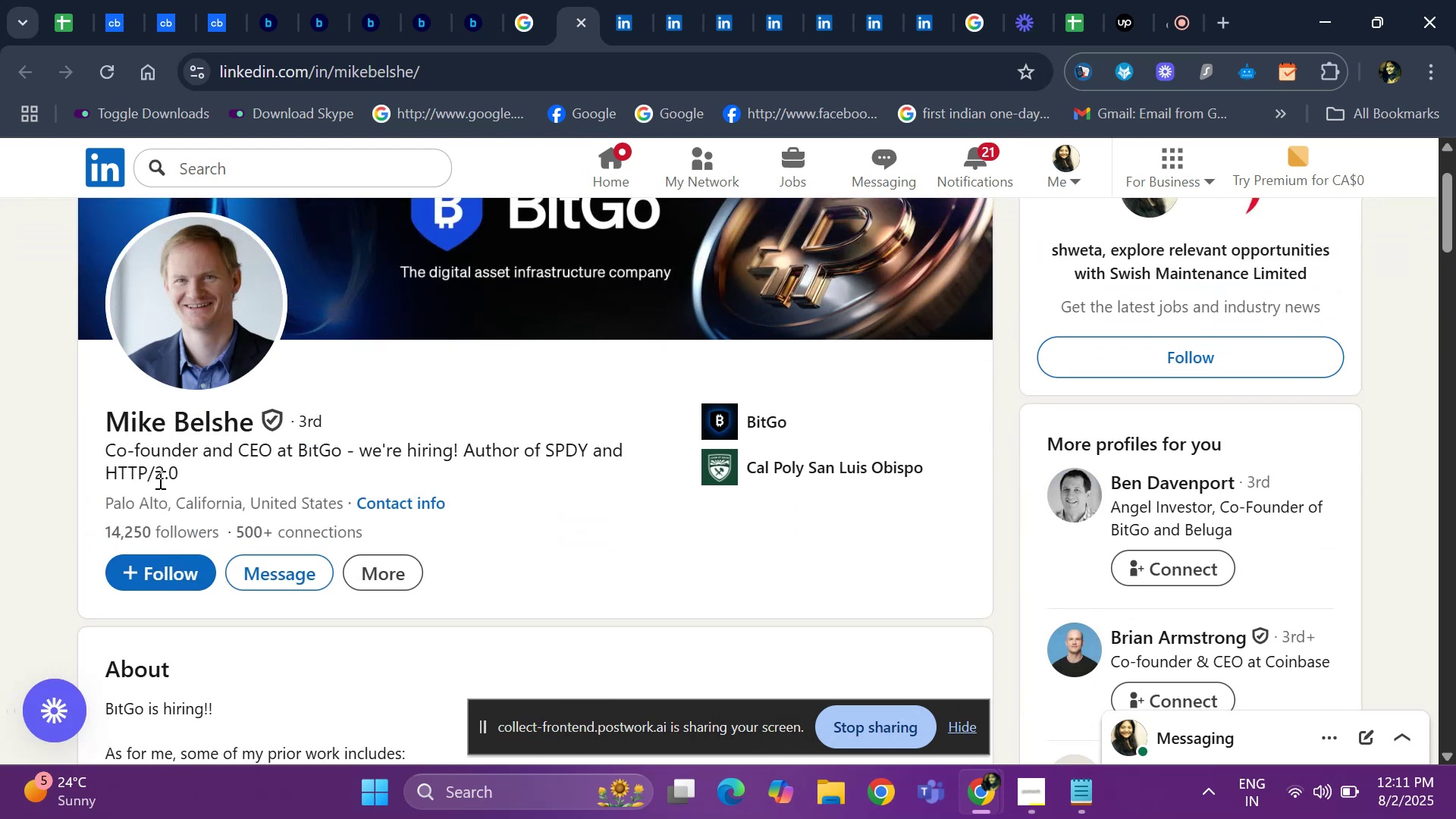 
scroll: coordinate [159, 477], scroll_direction: down, amount: 12.0
 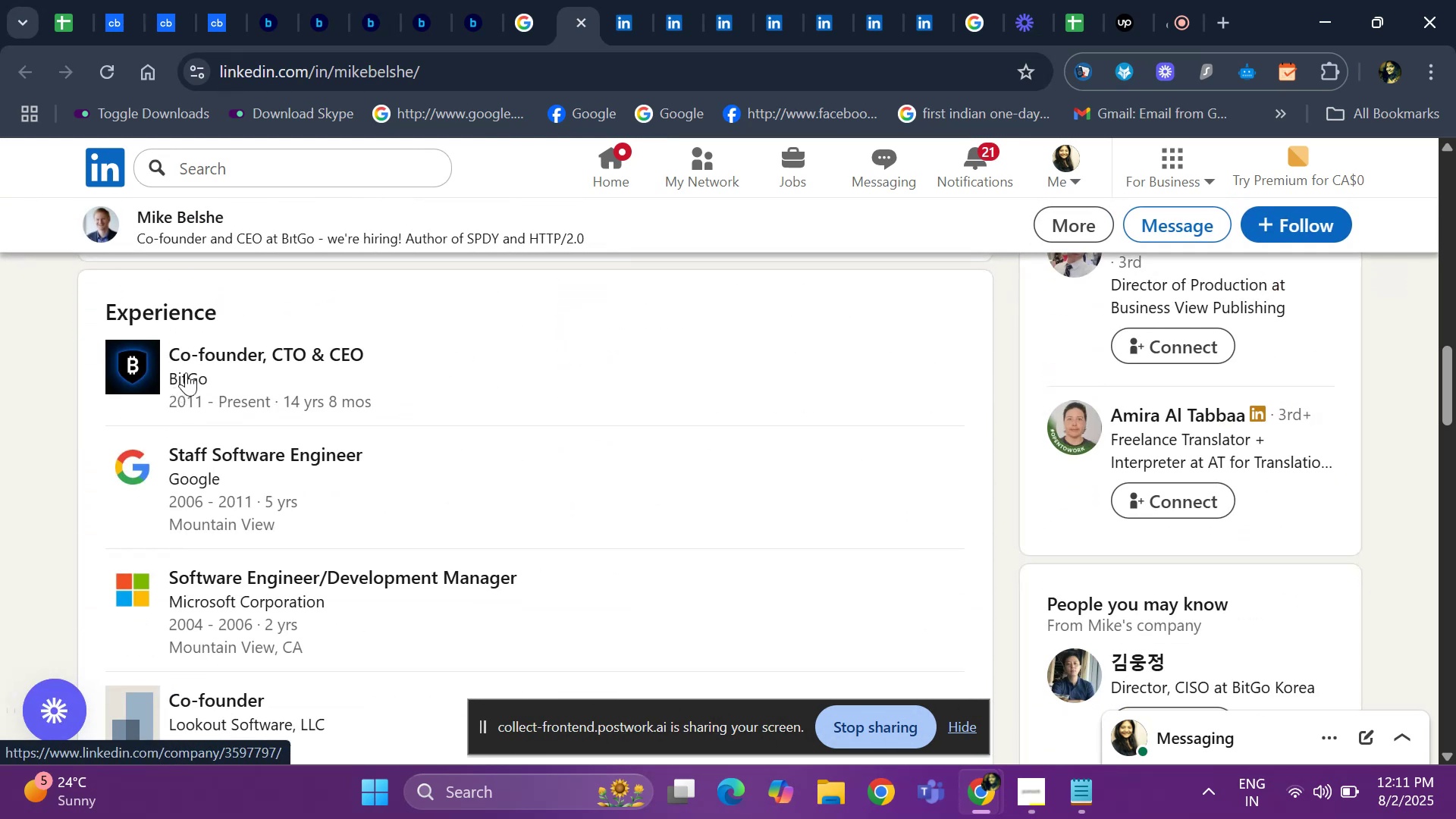 
right_click([204, 357])
 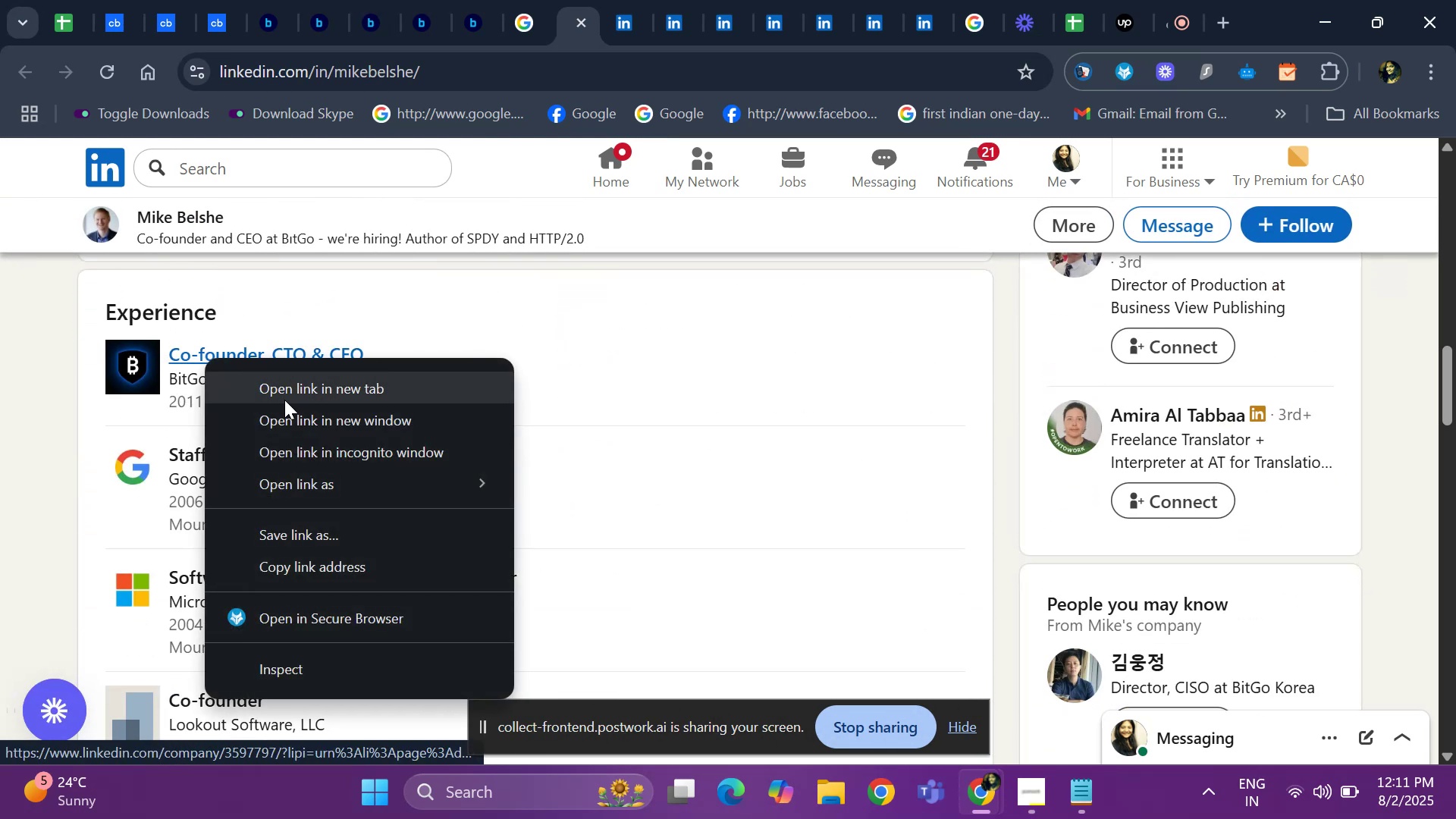 
left_click([285, 400])
 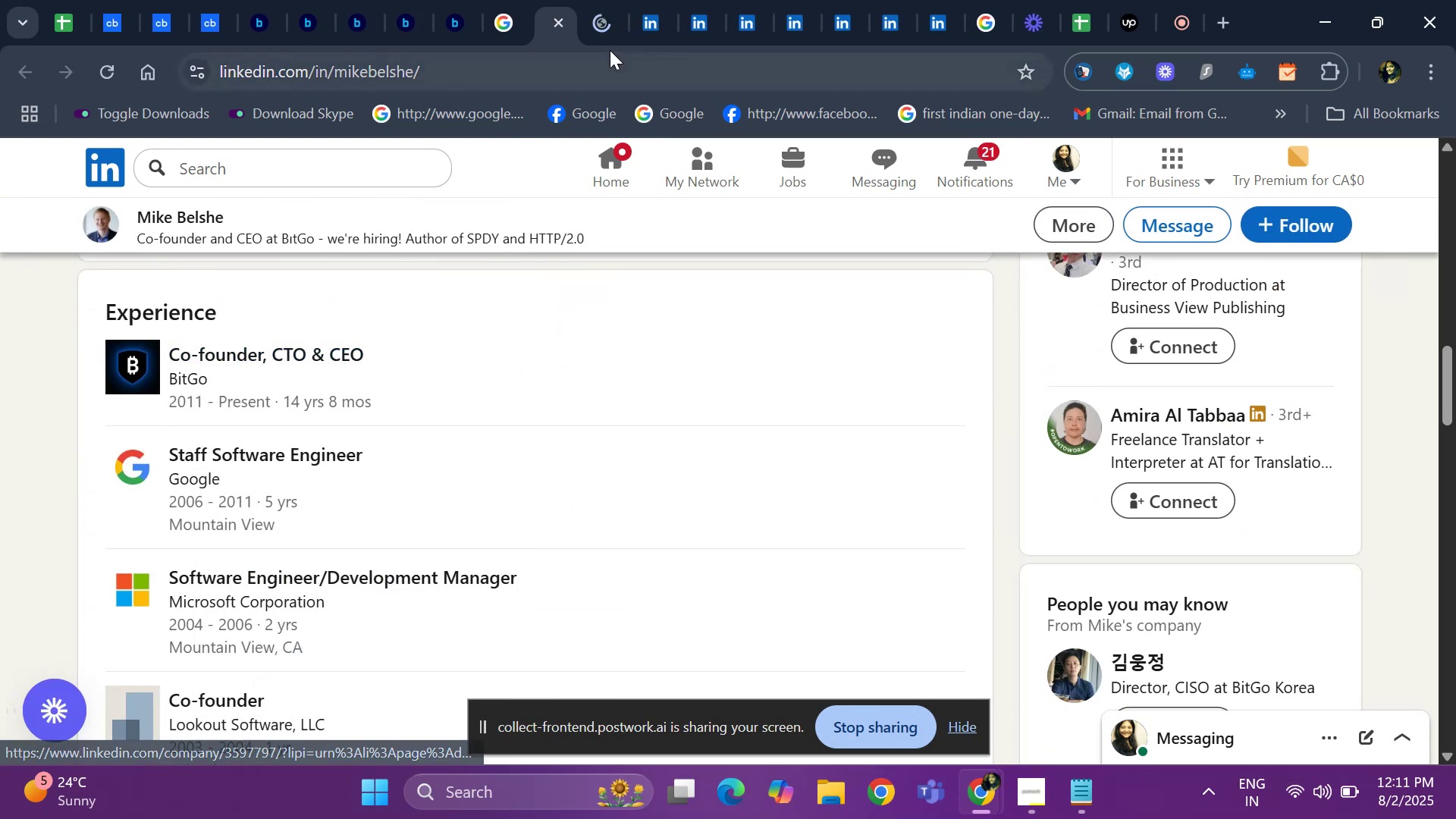 
left_click([667, 10])
 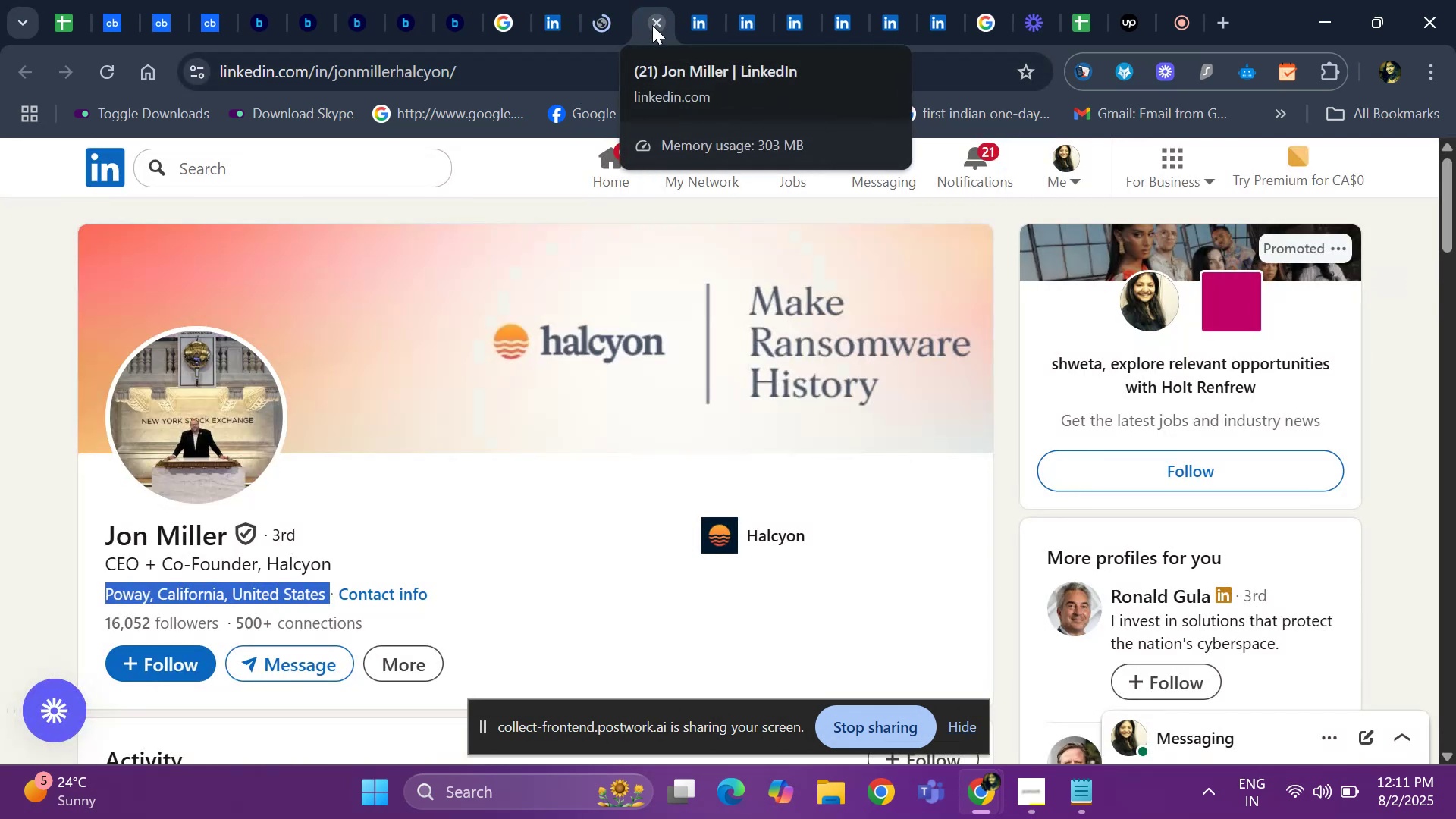 
left_click([652, 25])
 